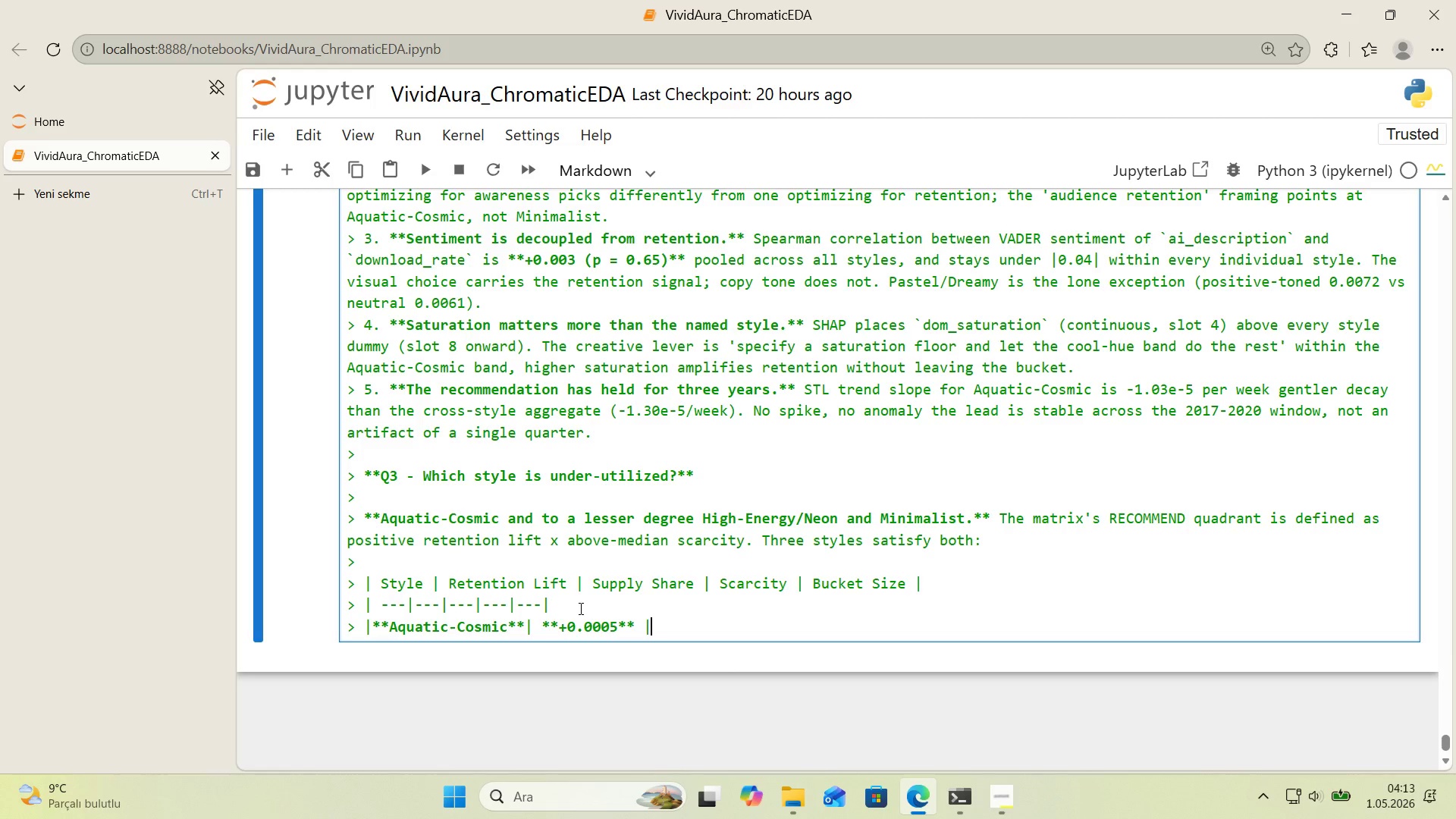 
type( 13.0% )
 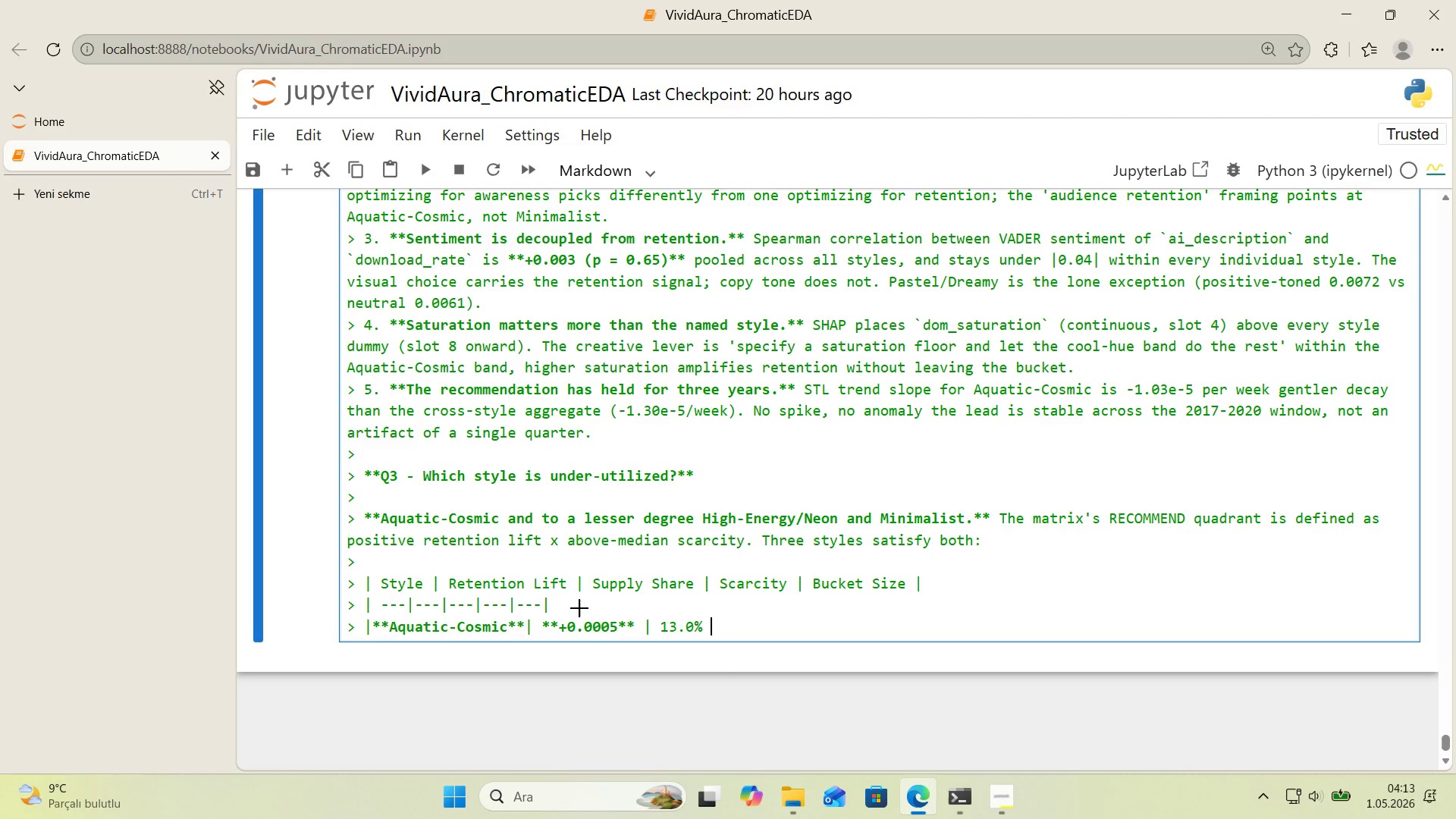 
key(Alt+Control+Minus)
 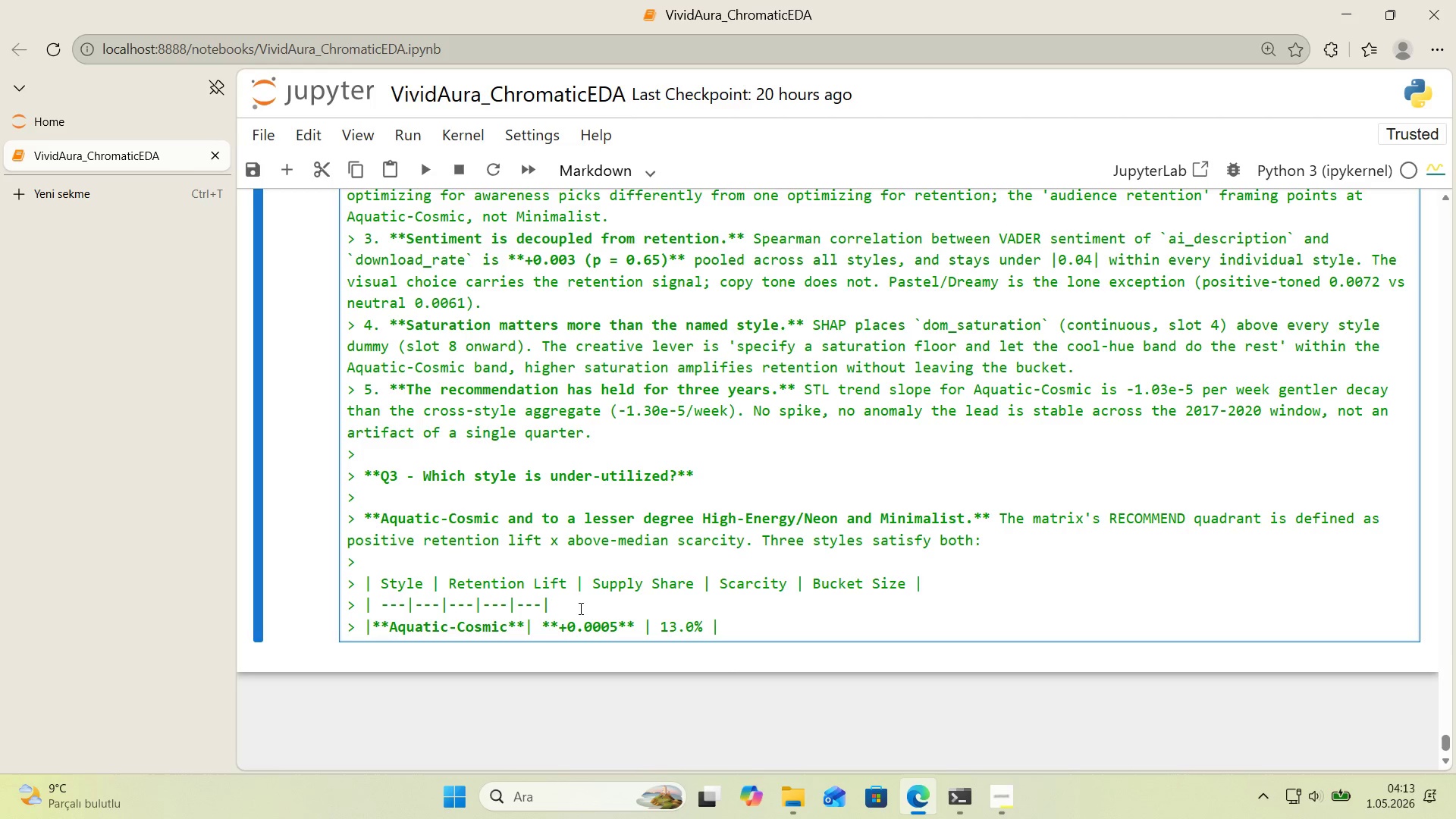 
key(Space)
 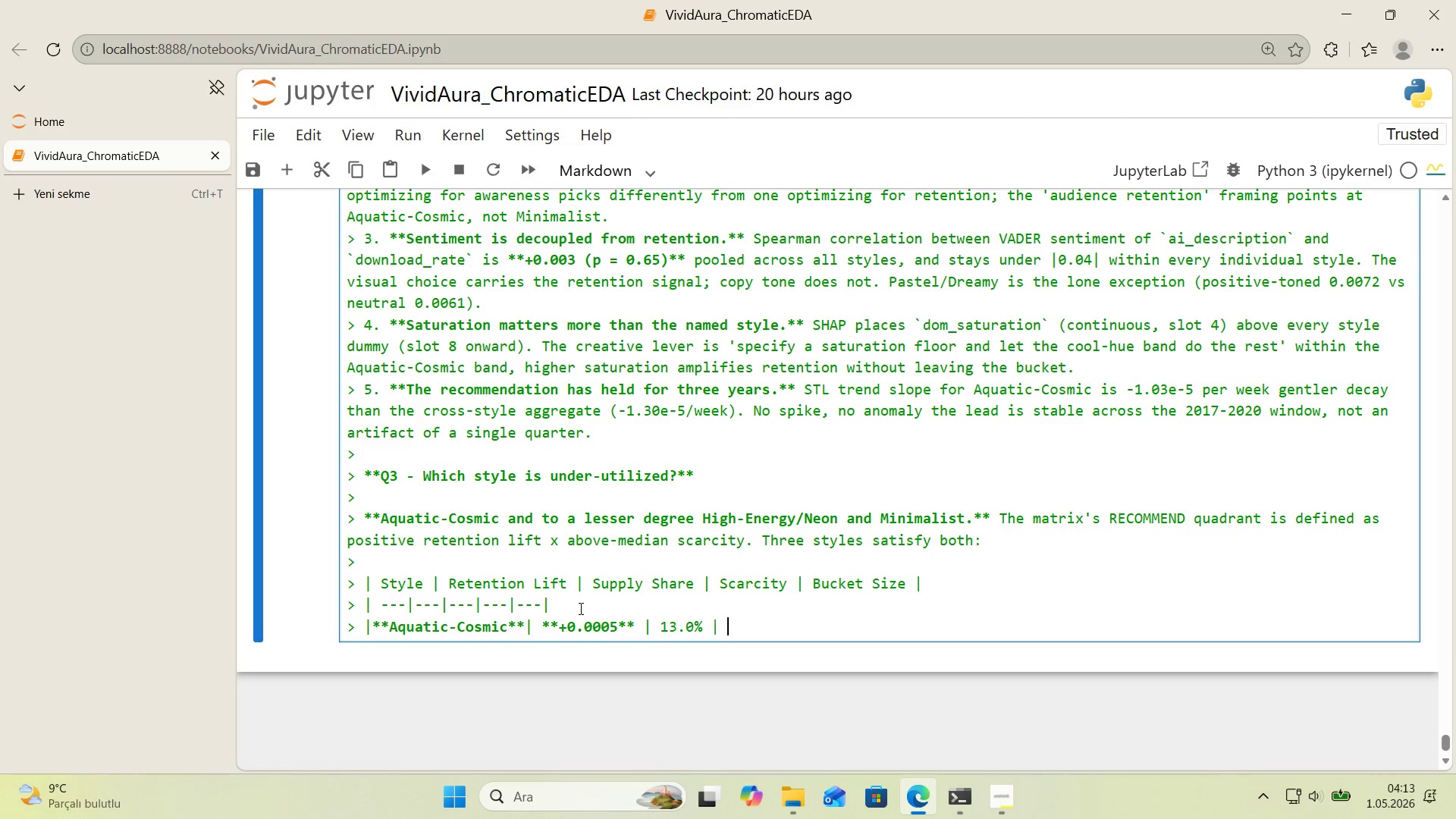 
key(Numpad0)
 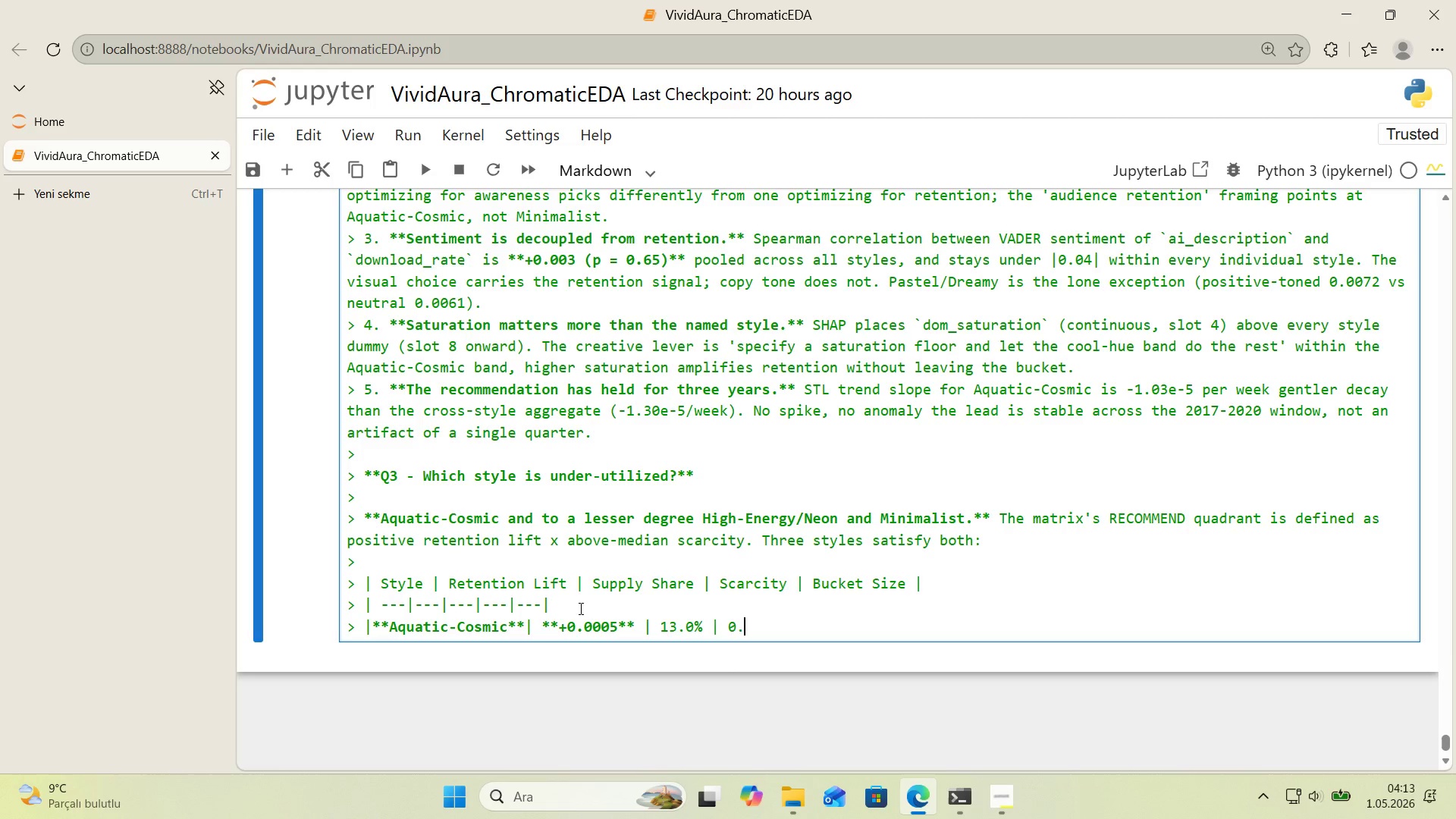 
key(Period)
 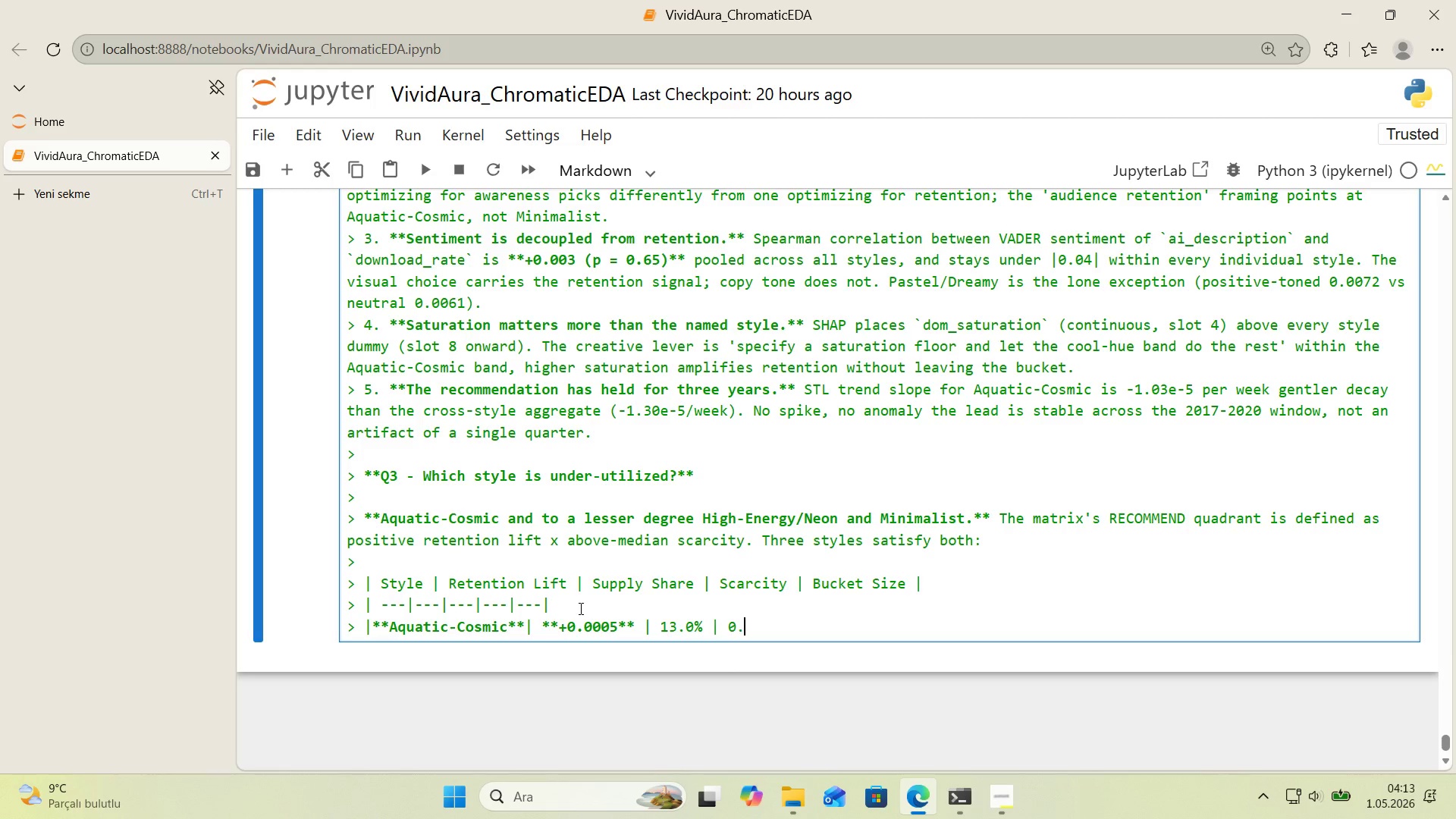 
key(Numpad7)
 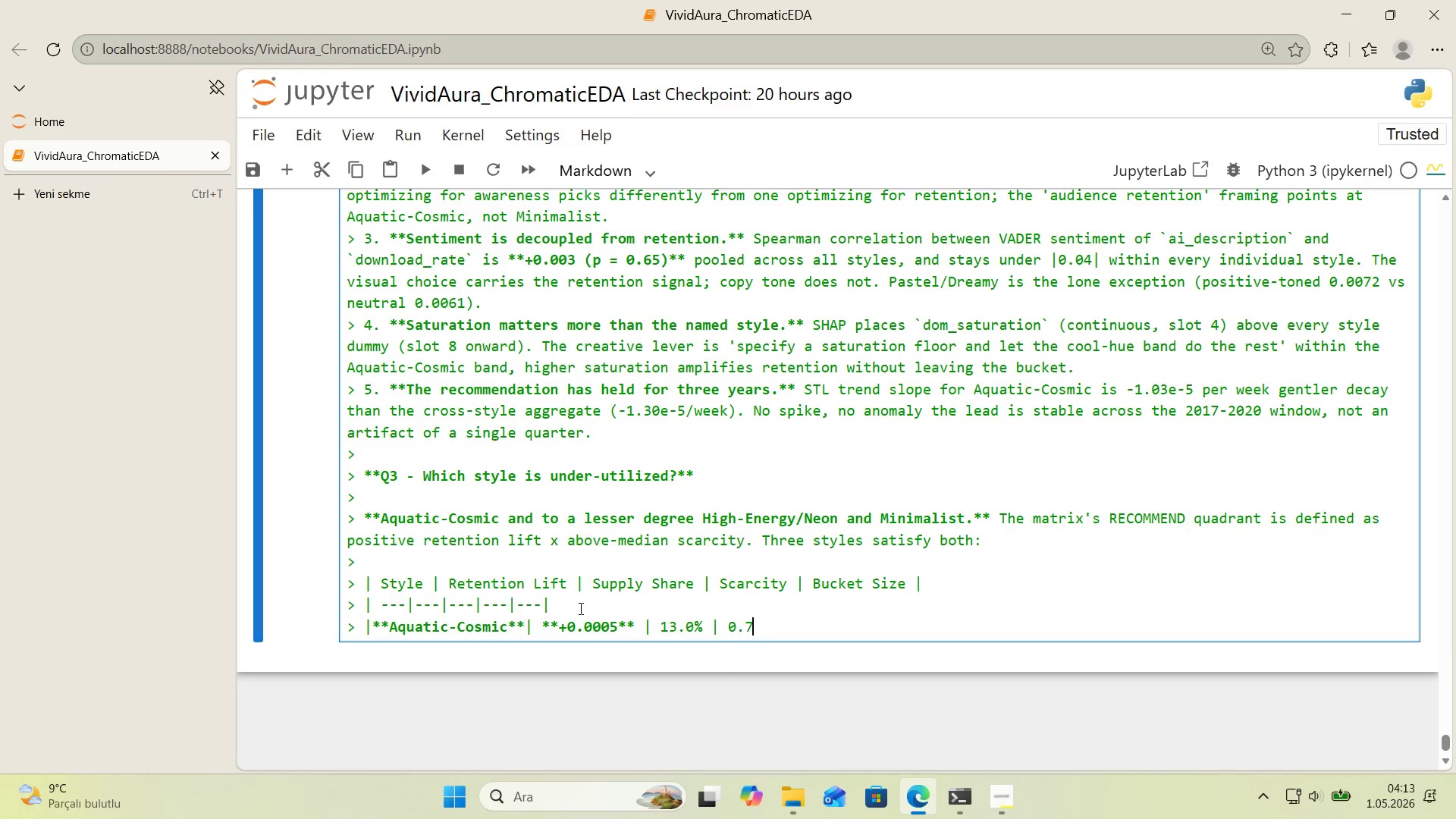 
key(Backspace)
 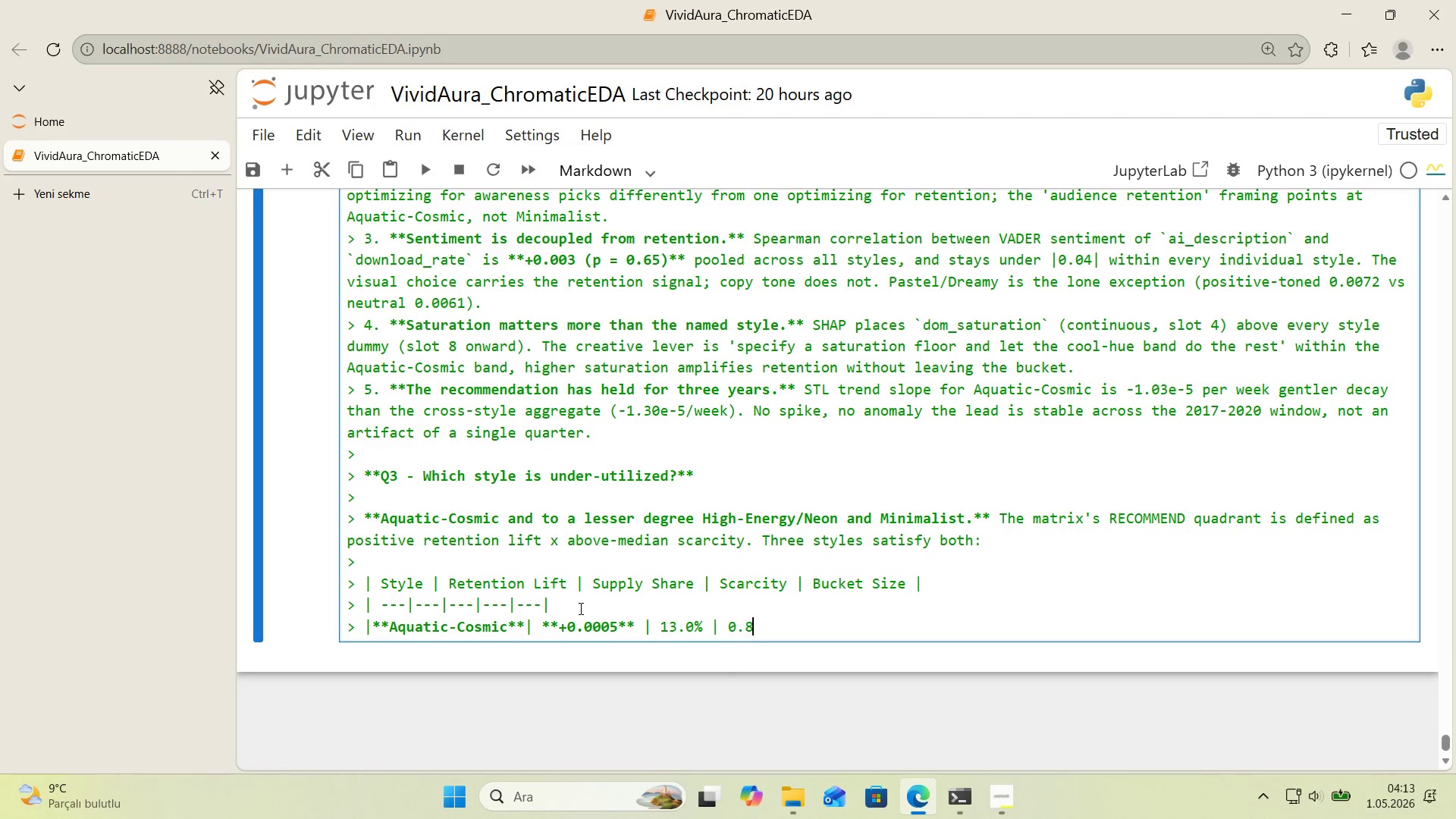 
key(Numpad8)
 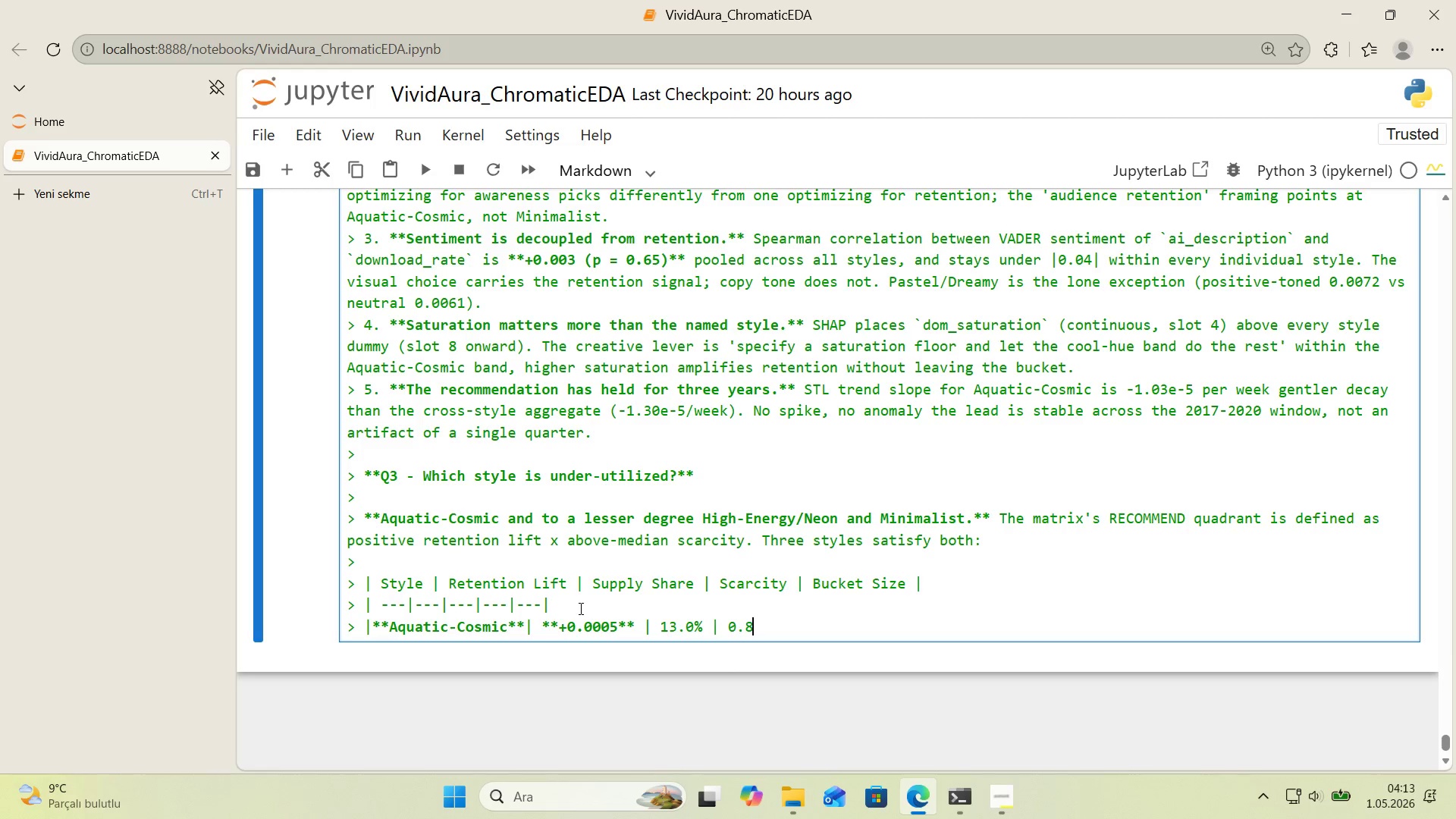 
key(Numpad7)
 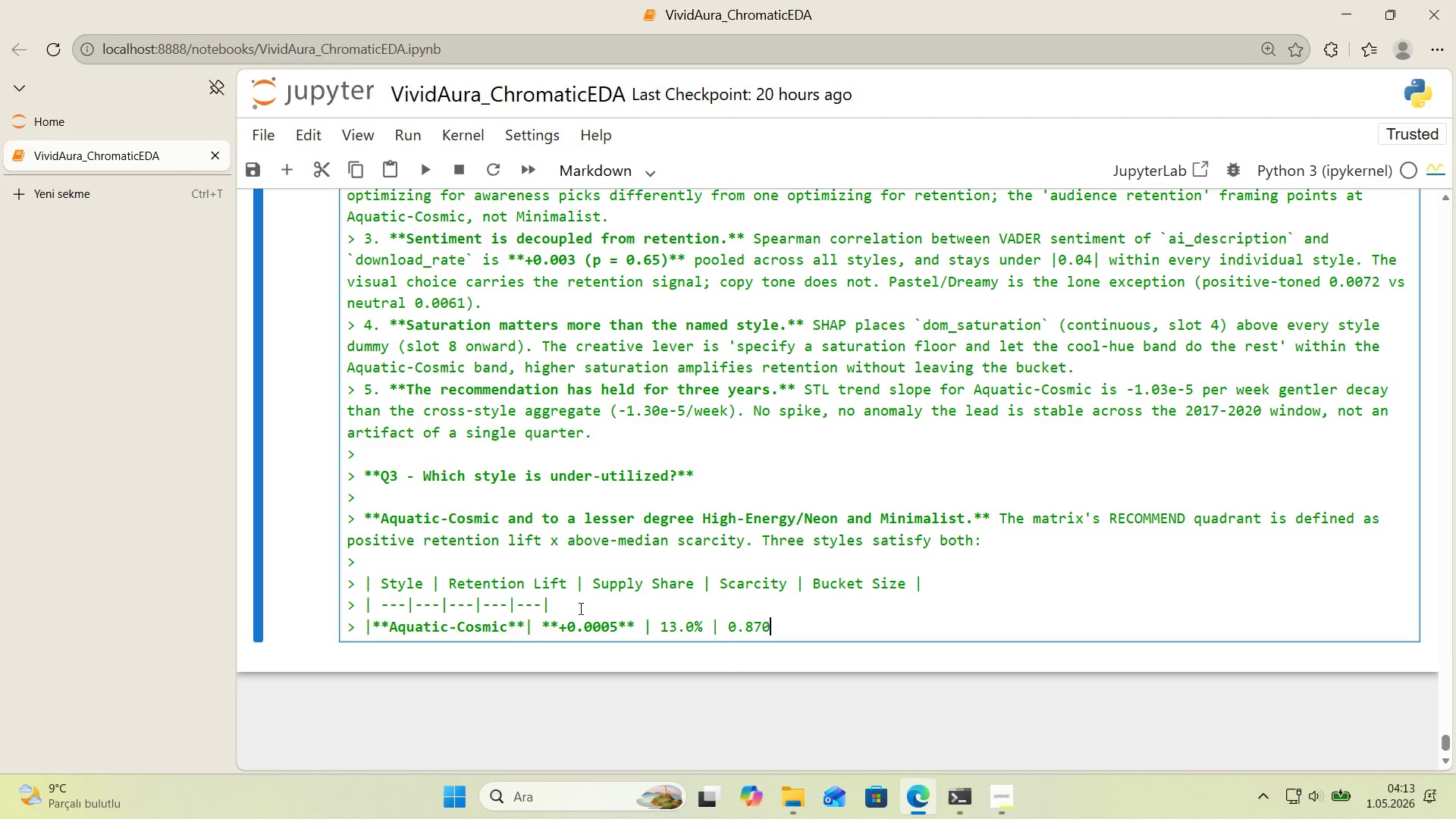 
key(Numpad0)
 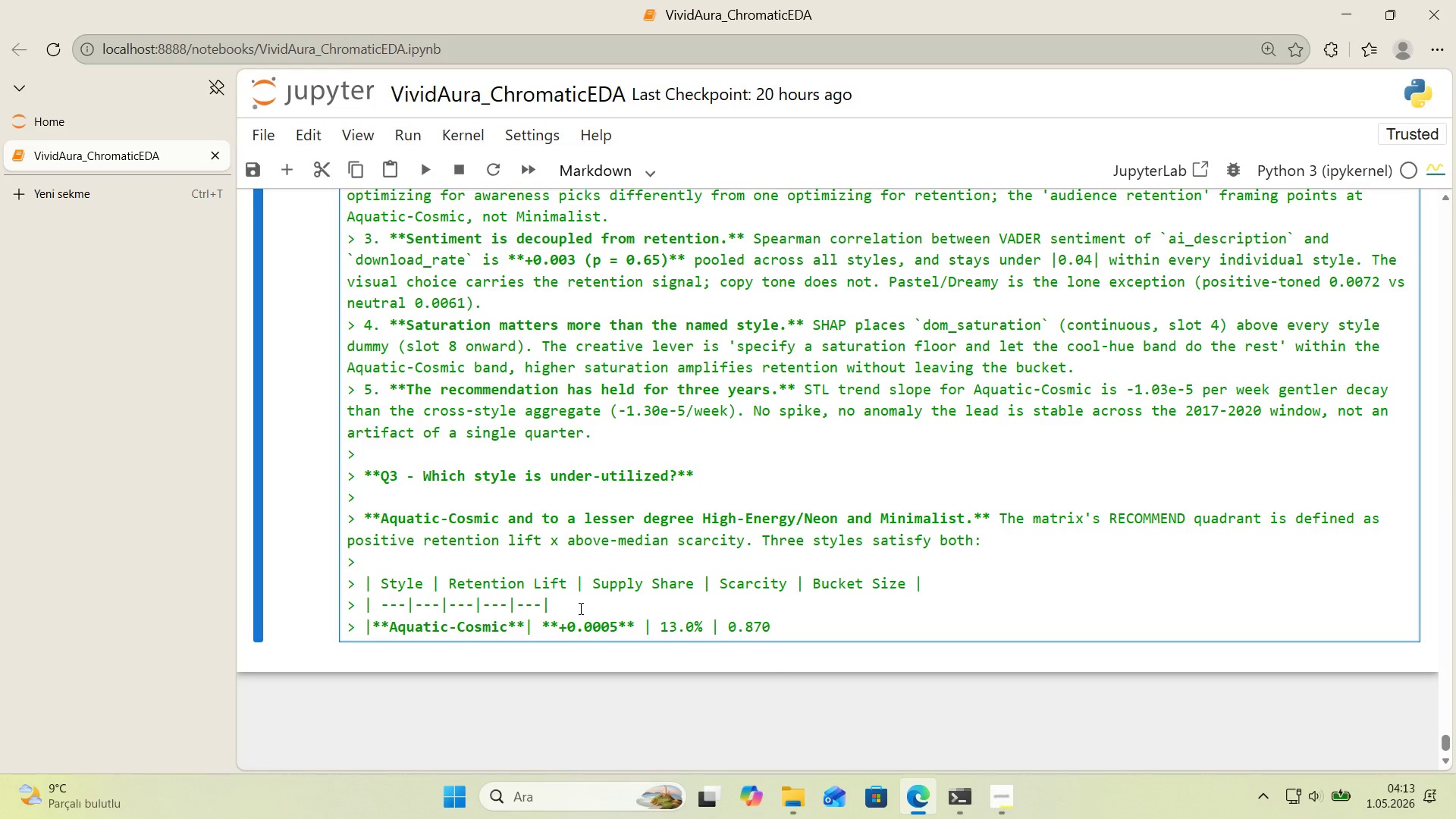 
key(Space)
 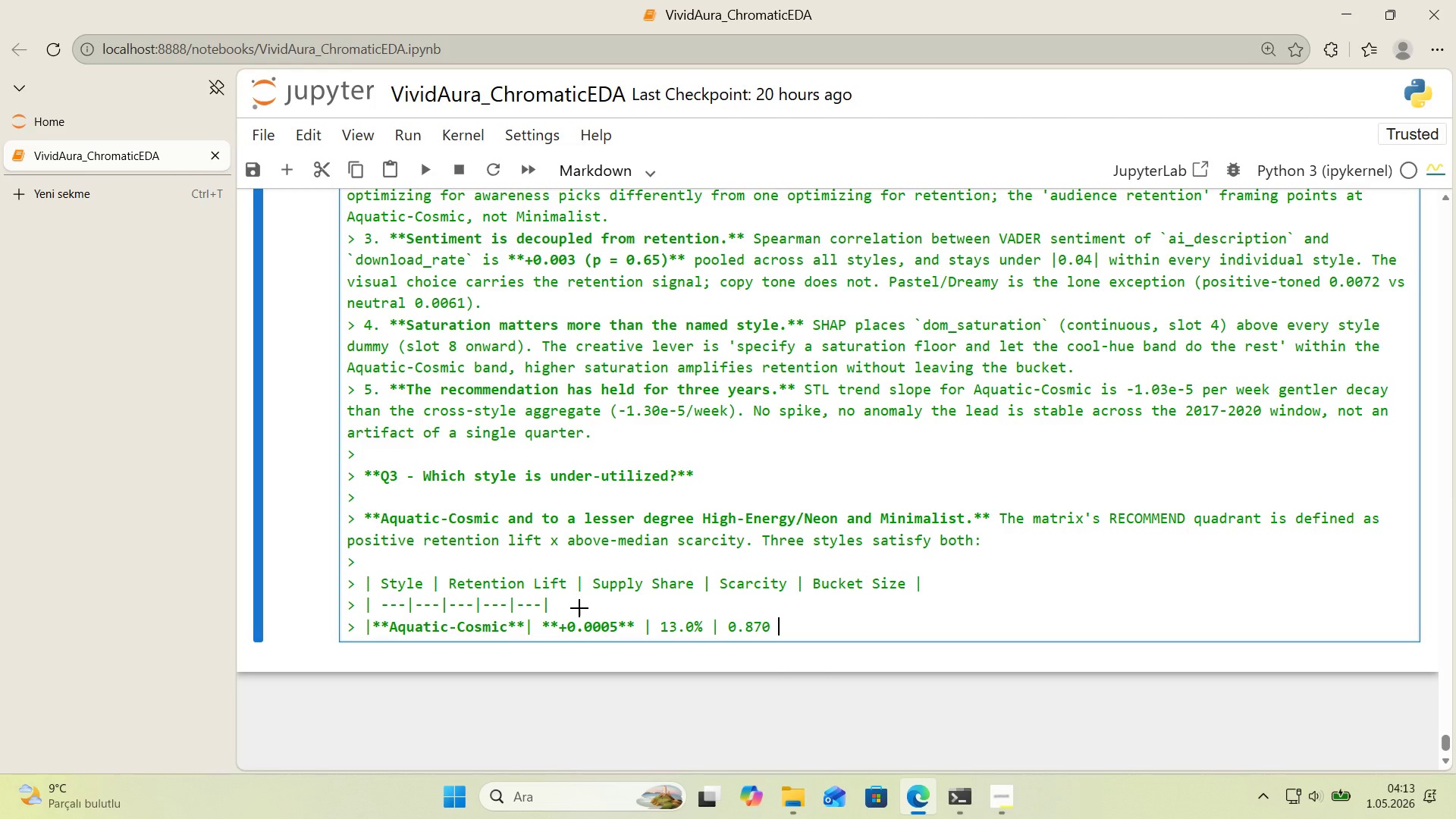 
key(Alt+Control+Minus)
 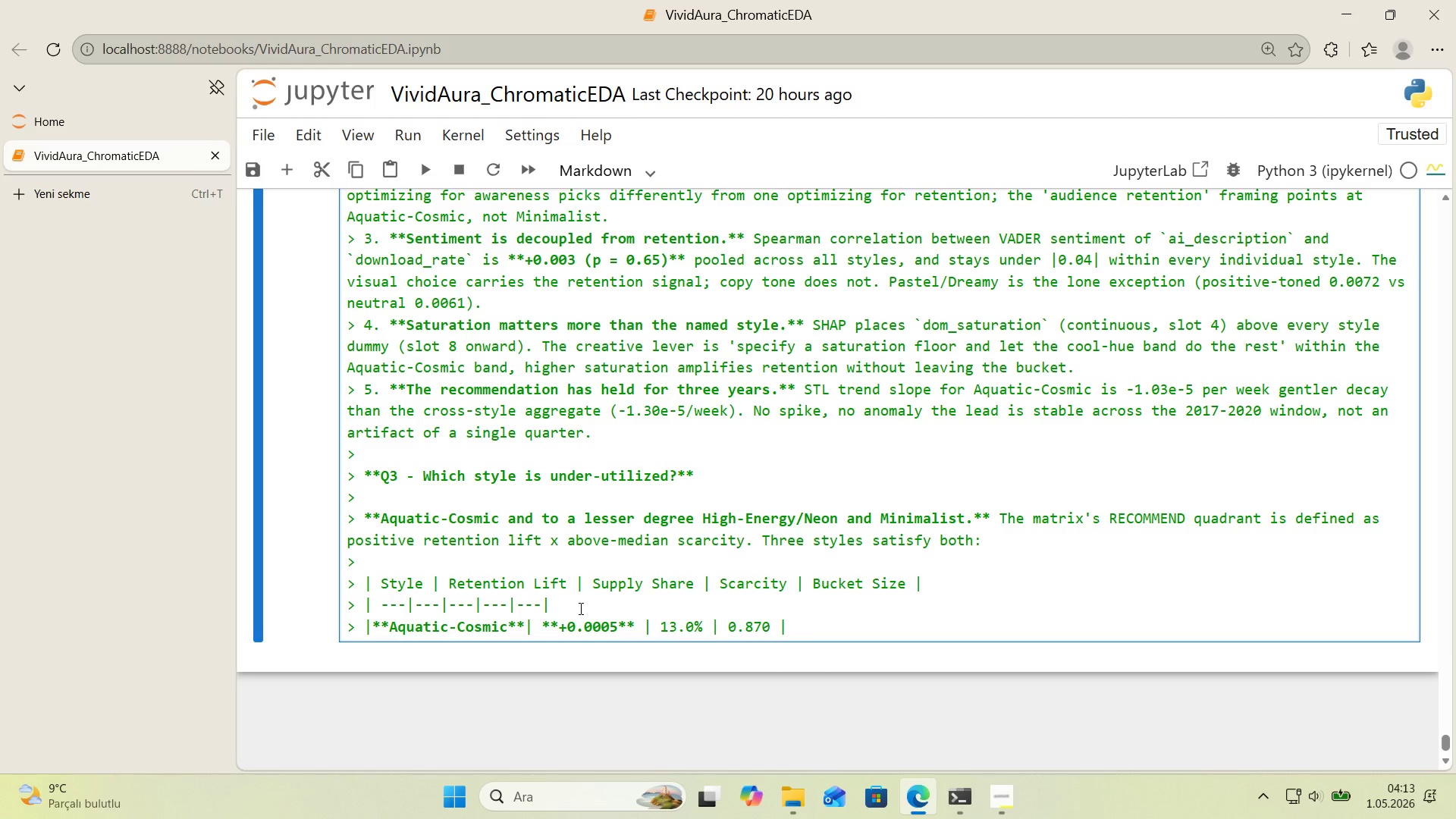 
type( n))
 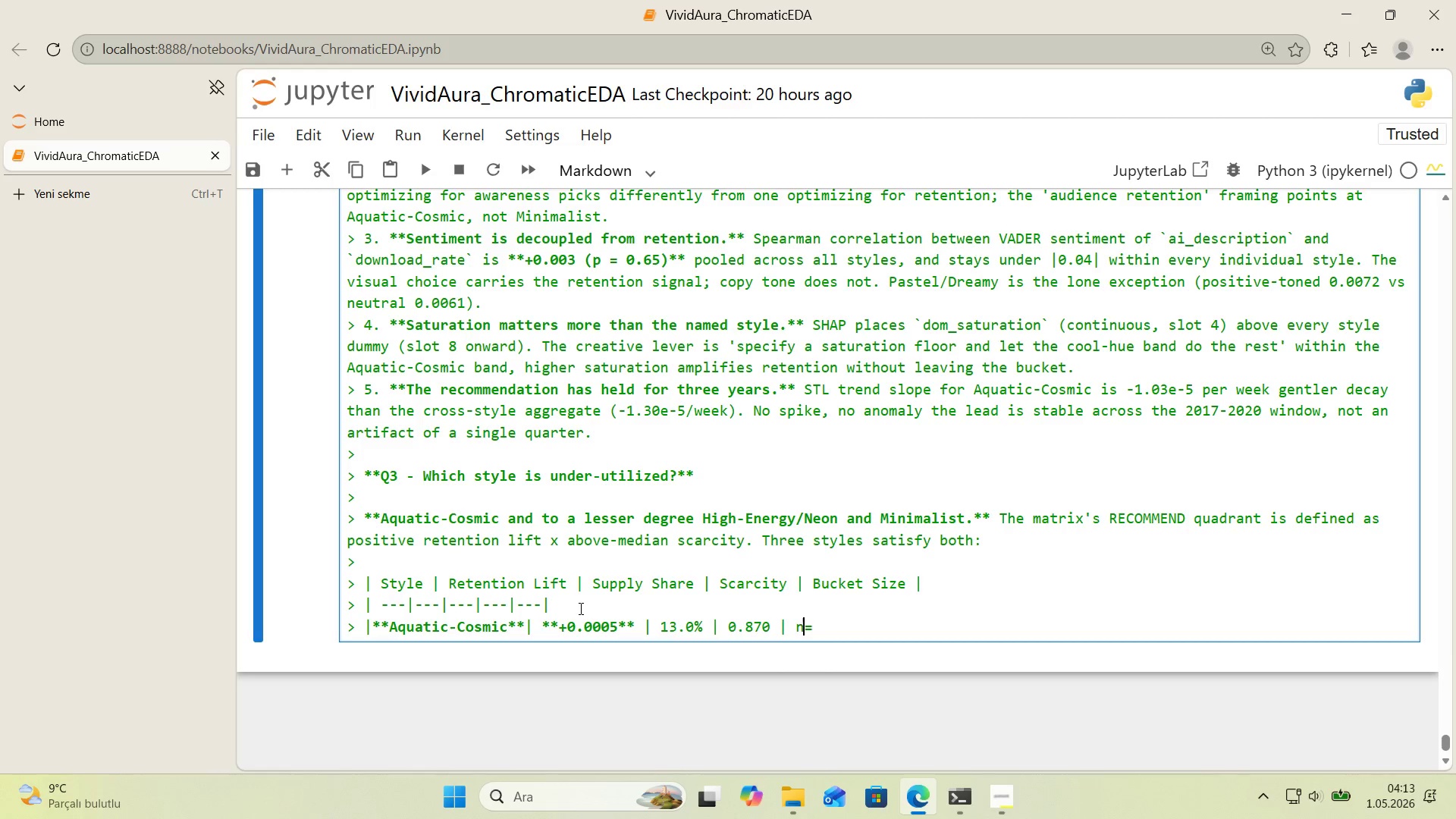 
 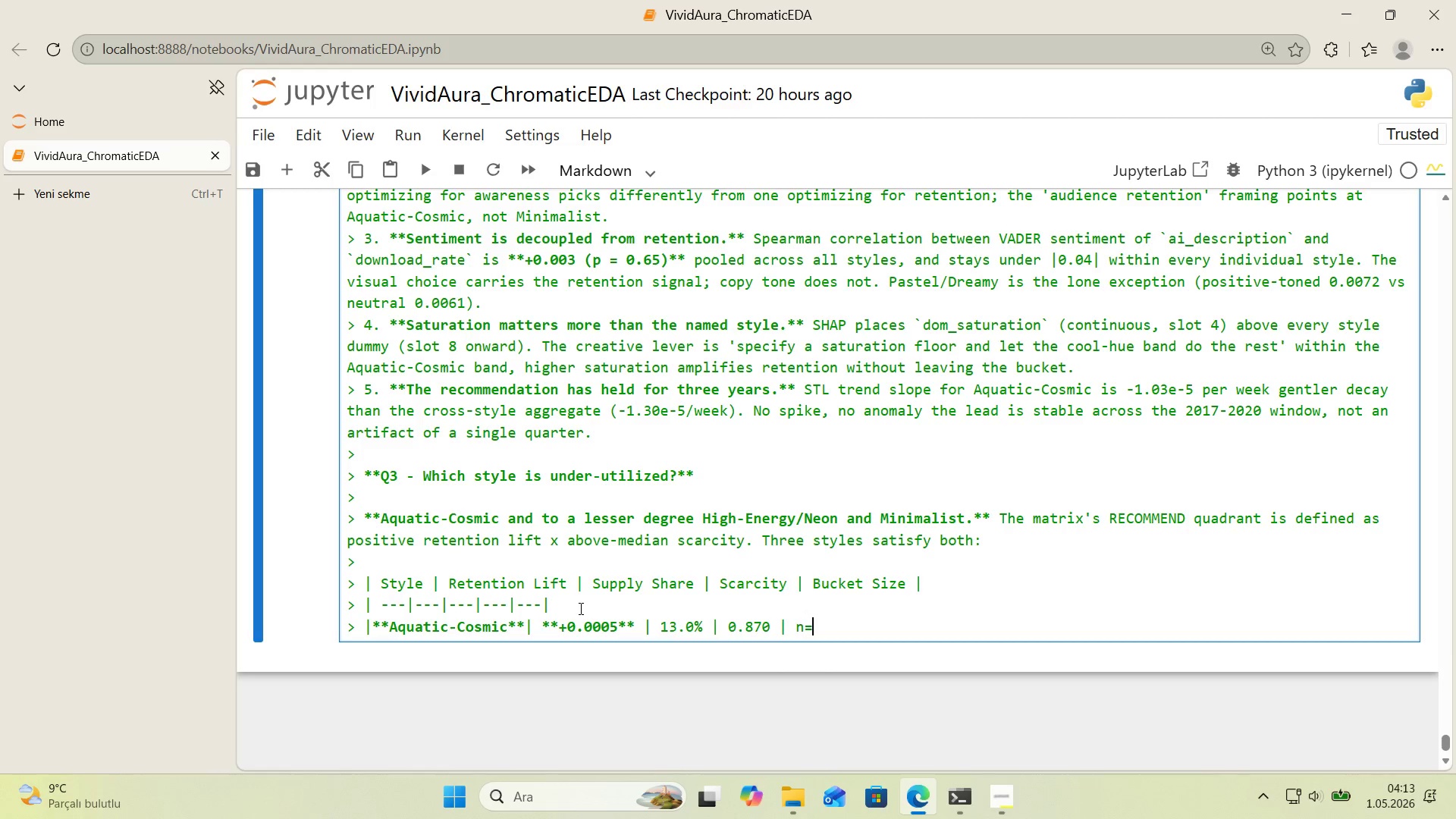 
key(ArrowLeft)
 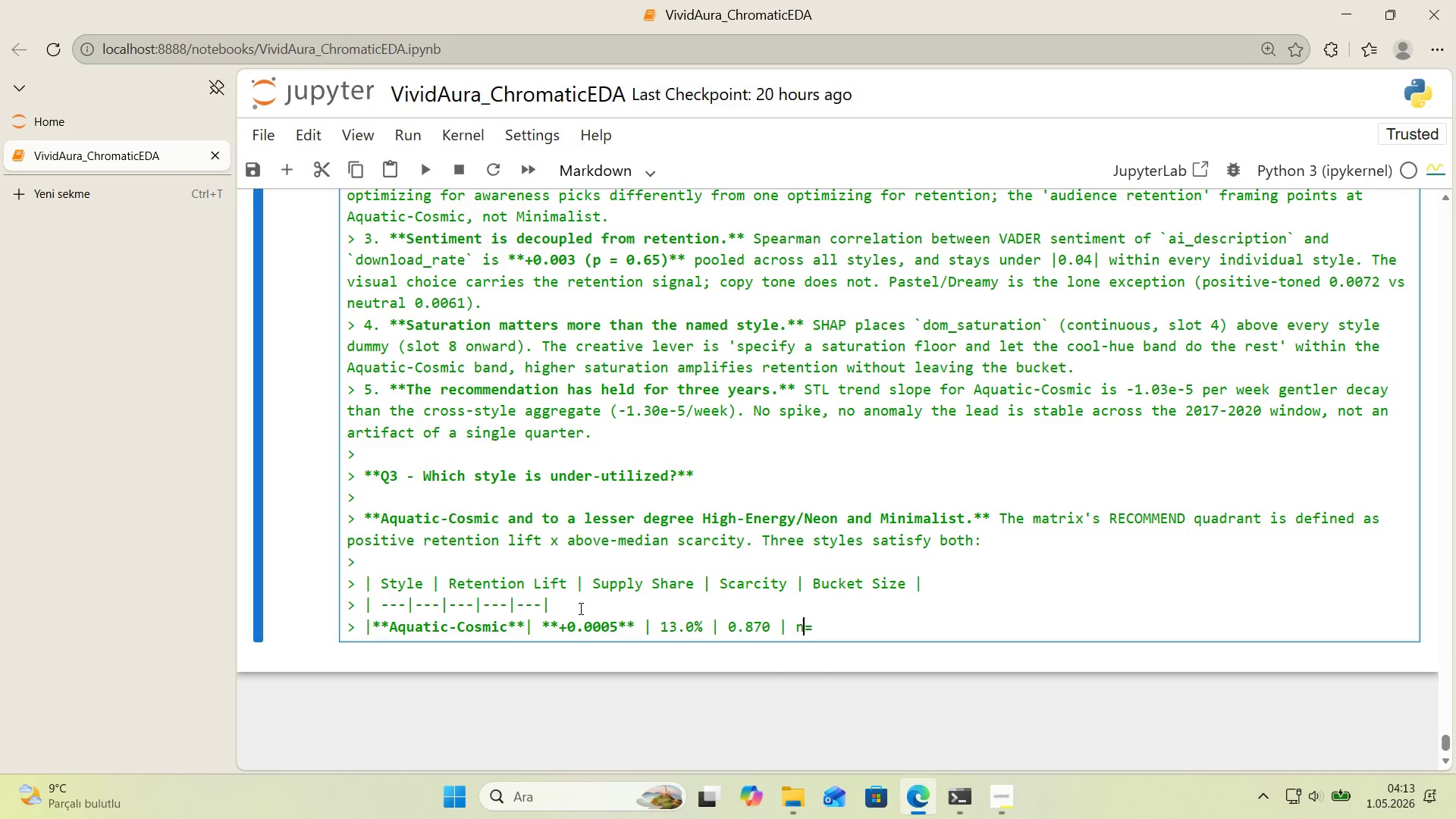 
key(Space)
 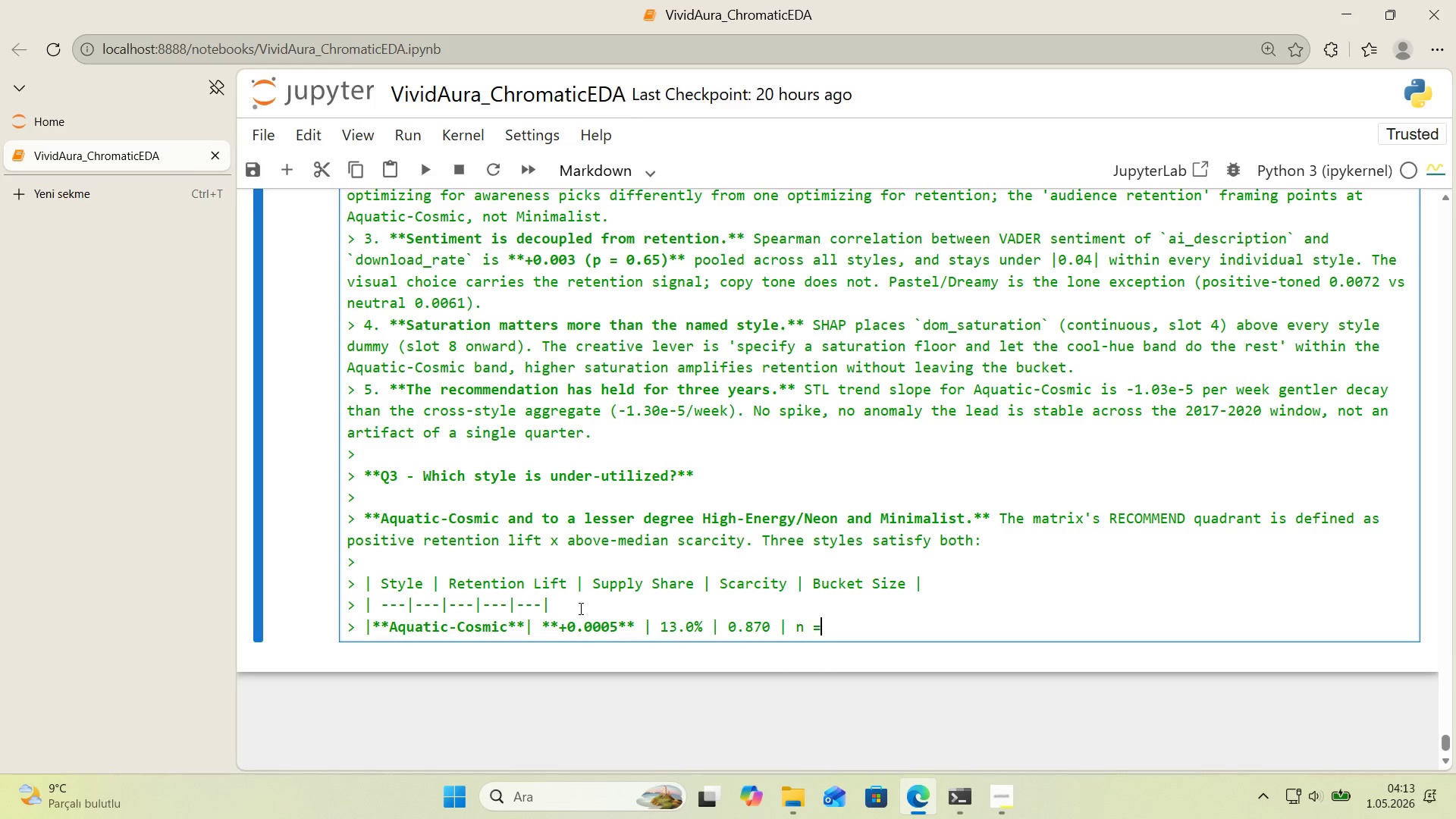 
key(ArrowRight)
 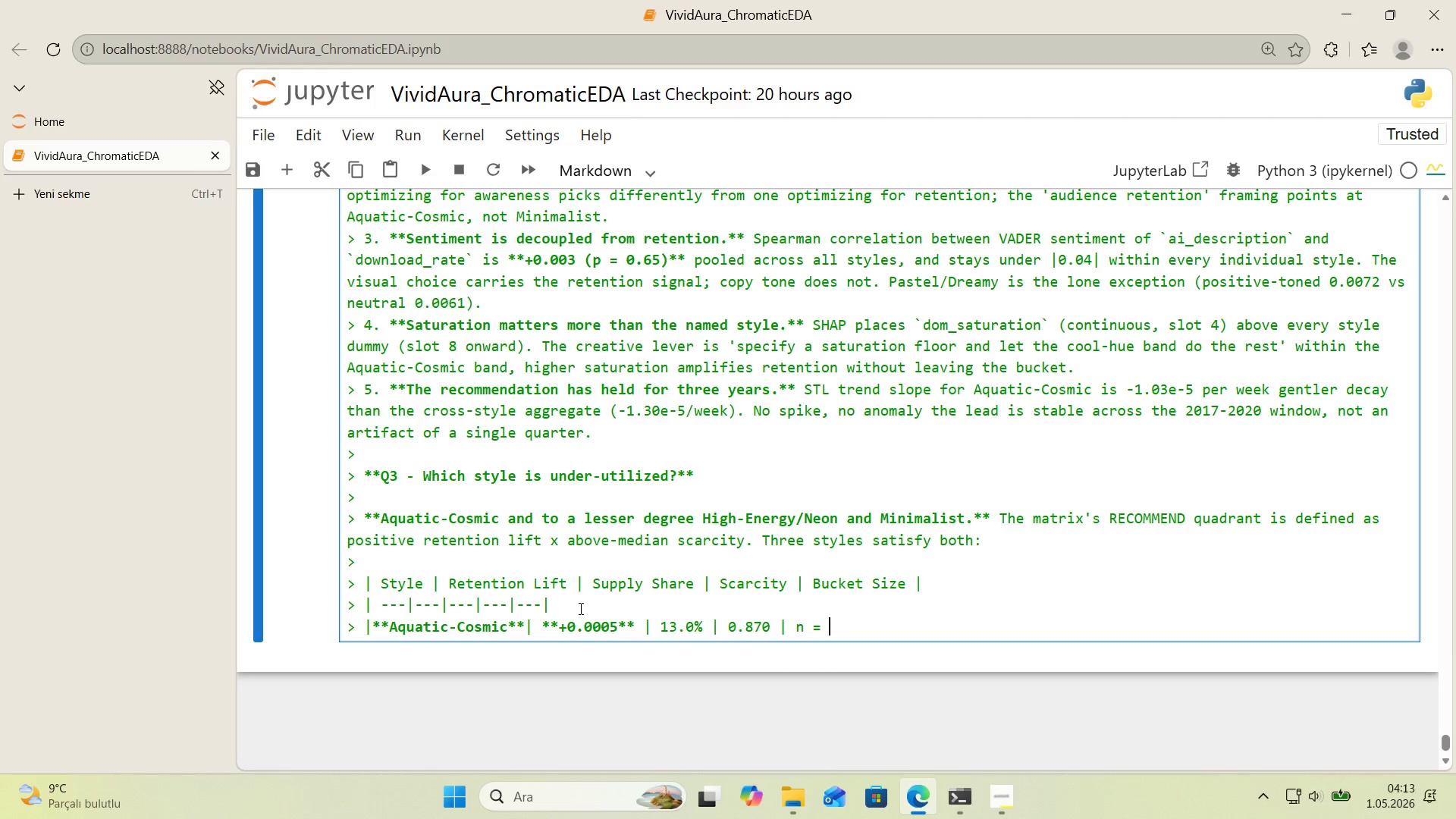 
type( 2,629 )
 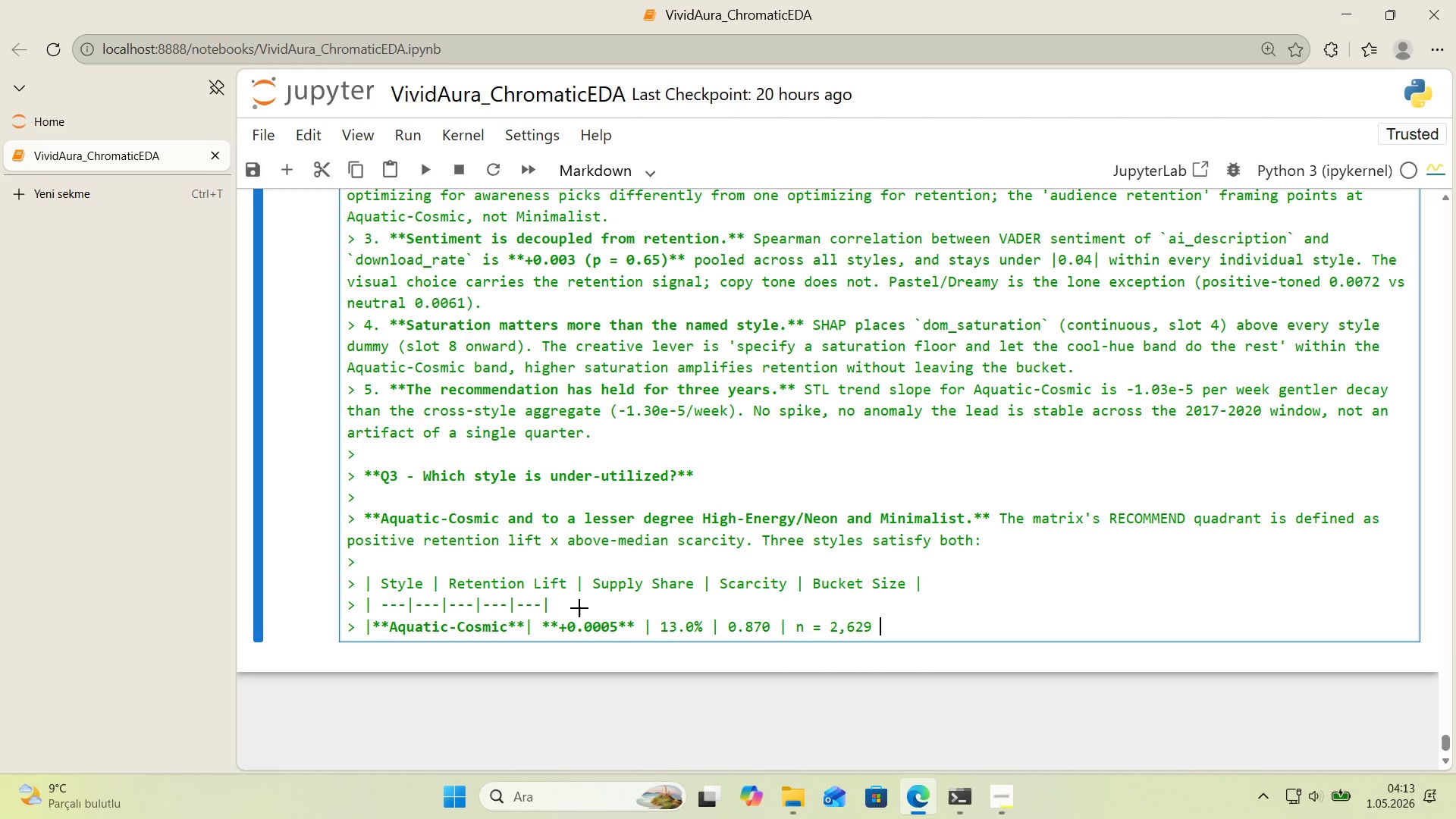 
key(Alt+Control+Minus)
 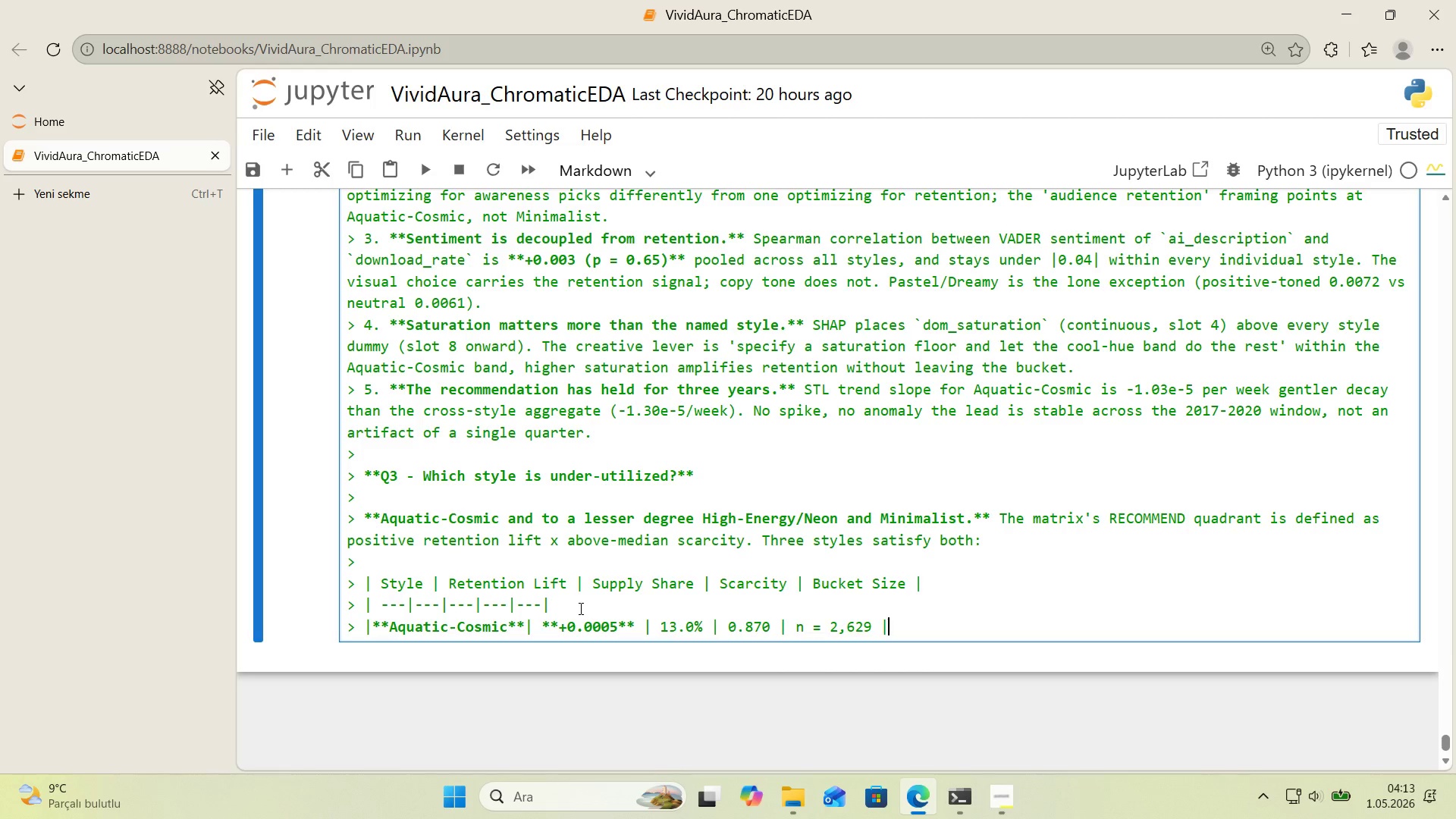 
key(Enter)
 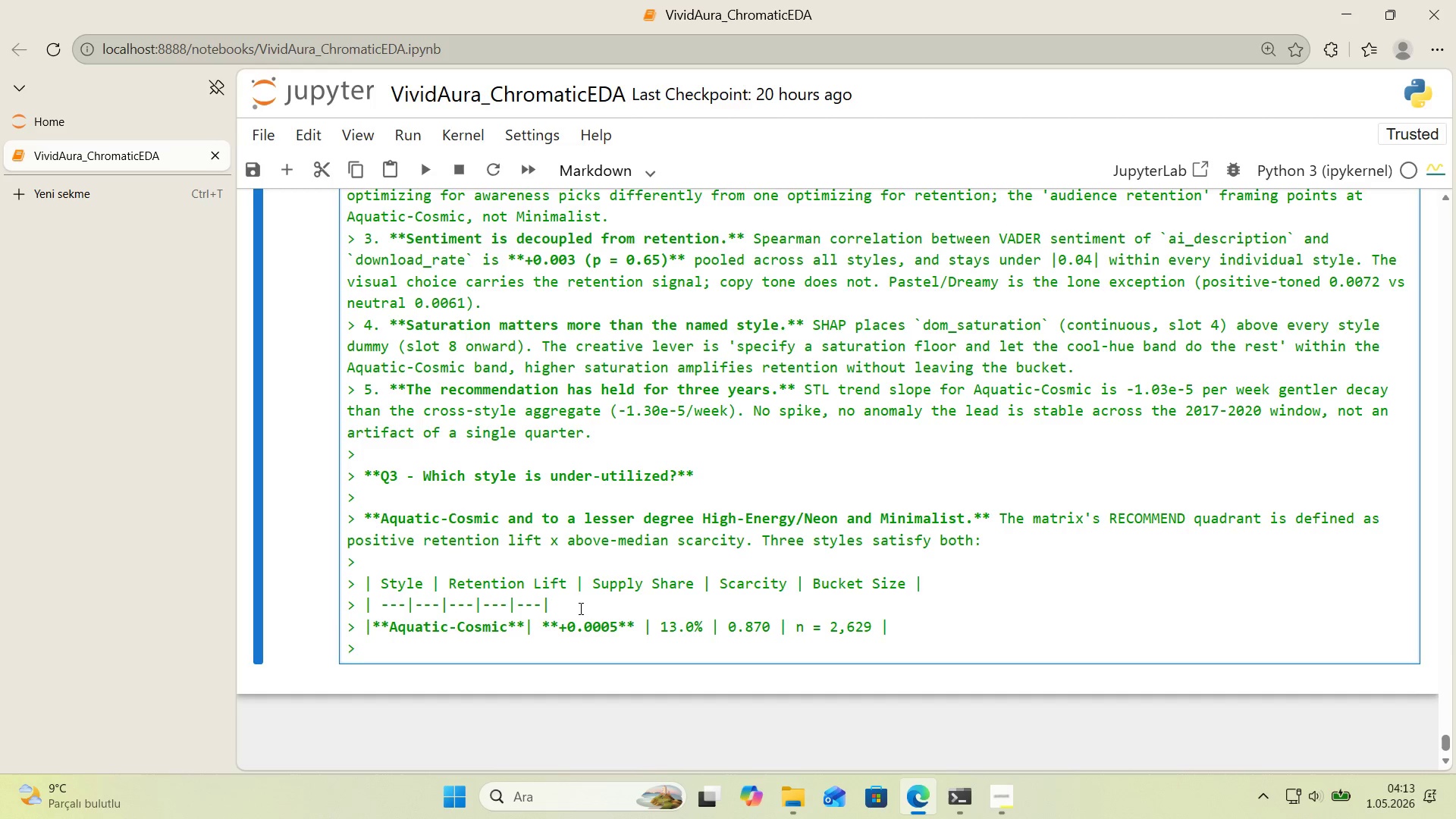 
key(Alt+Control+Minus)
 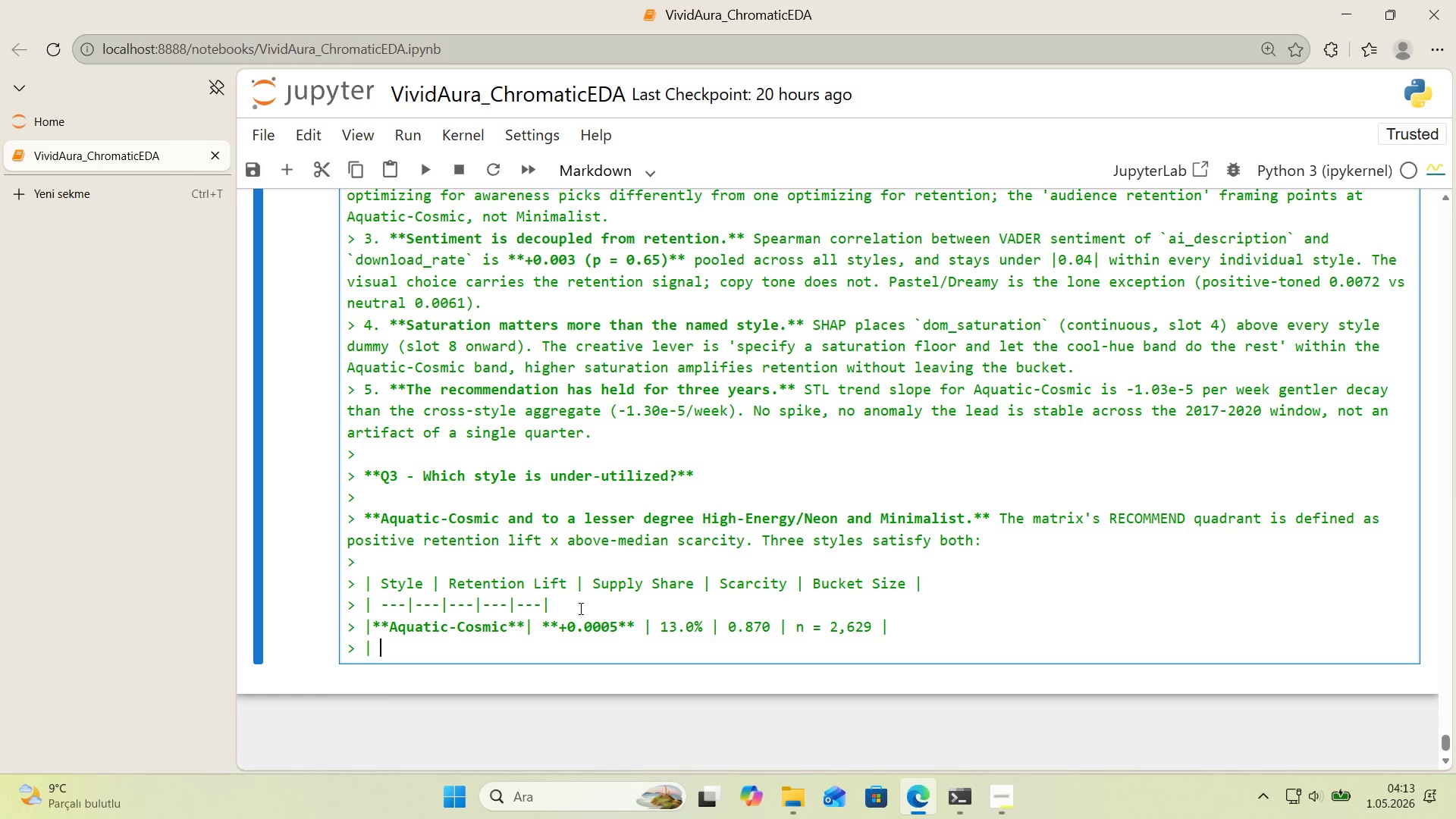 
type( H'gh-Energy&Neon)
 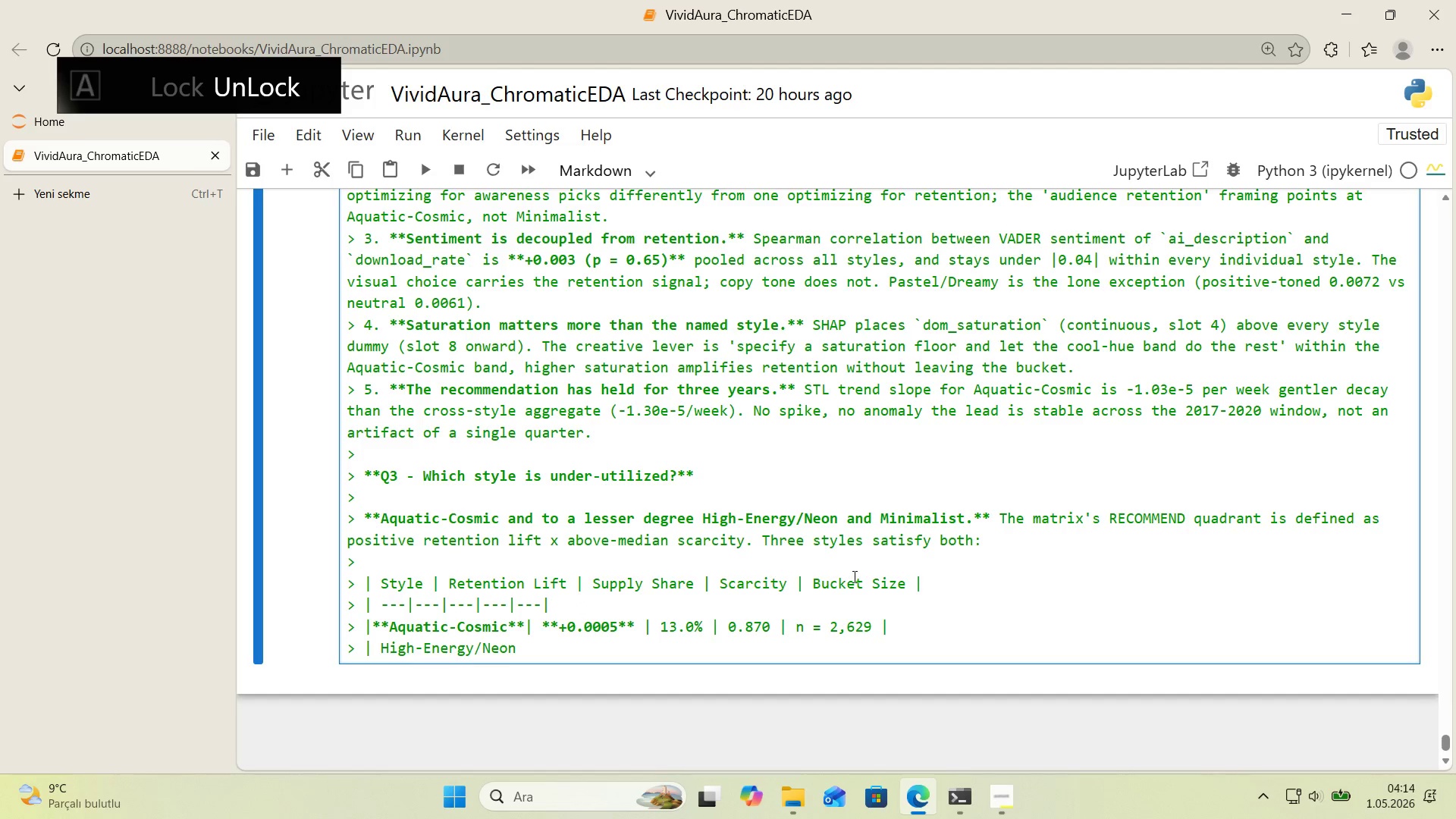 
scroll: coordinate [855, 576], scroll_direction: down, amount: 1.0
 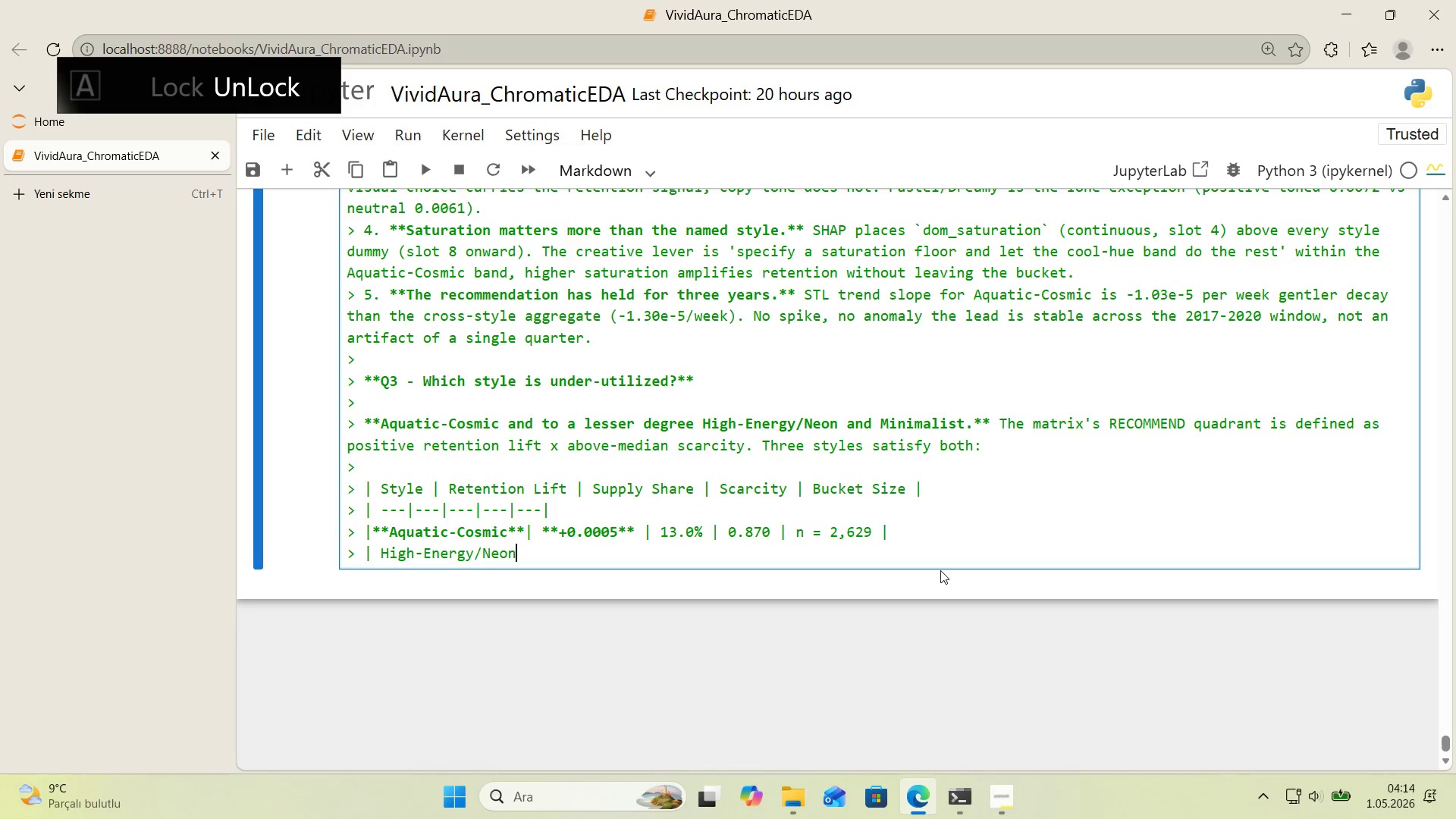 
key(Space)
 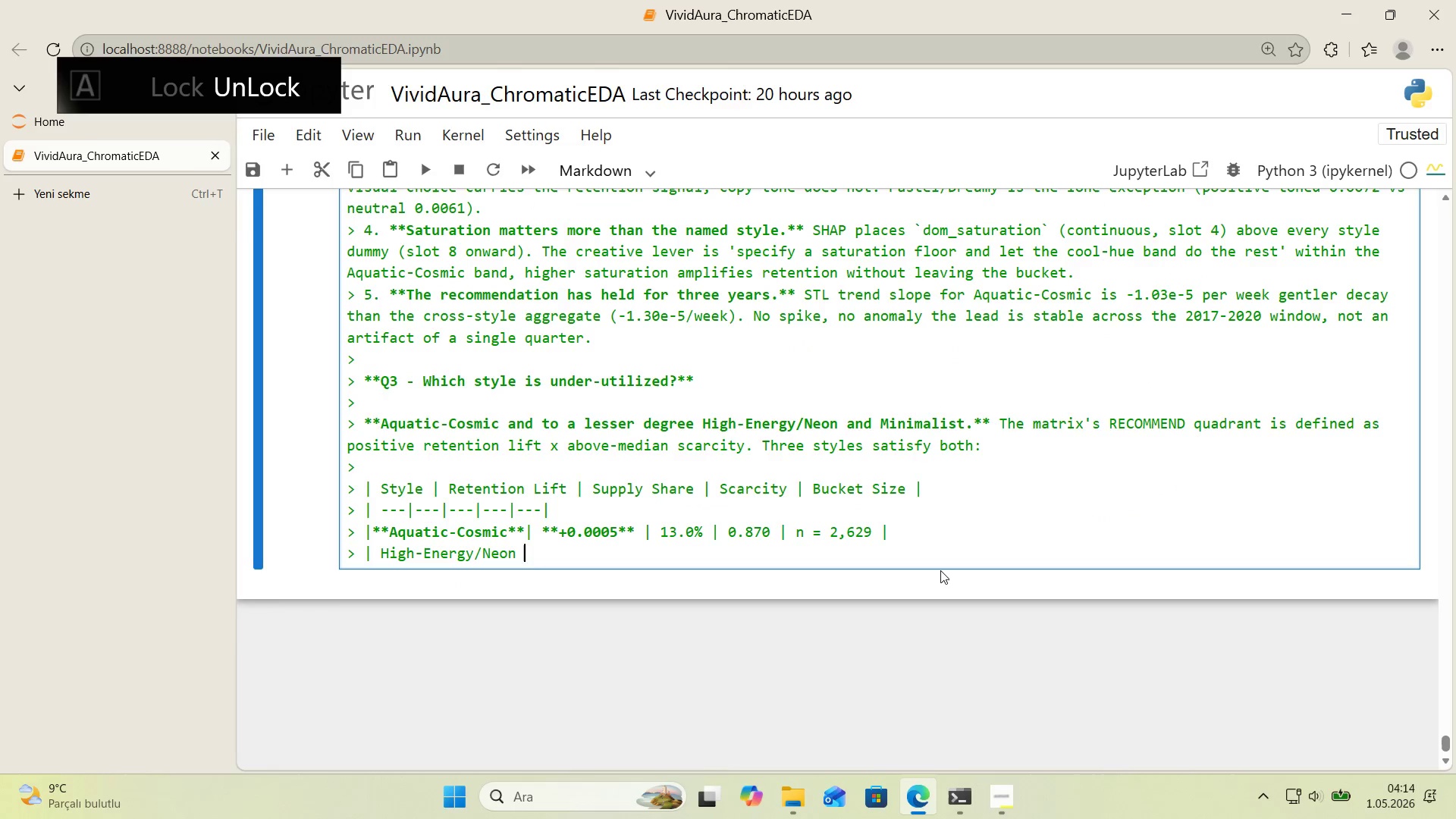 
key(Alt+Control+AltRight)
 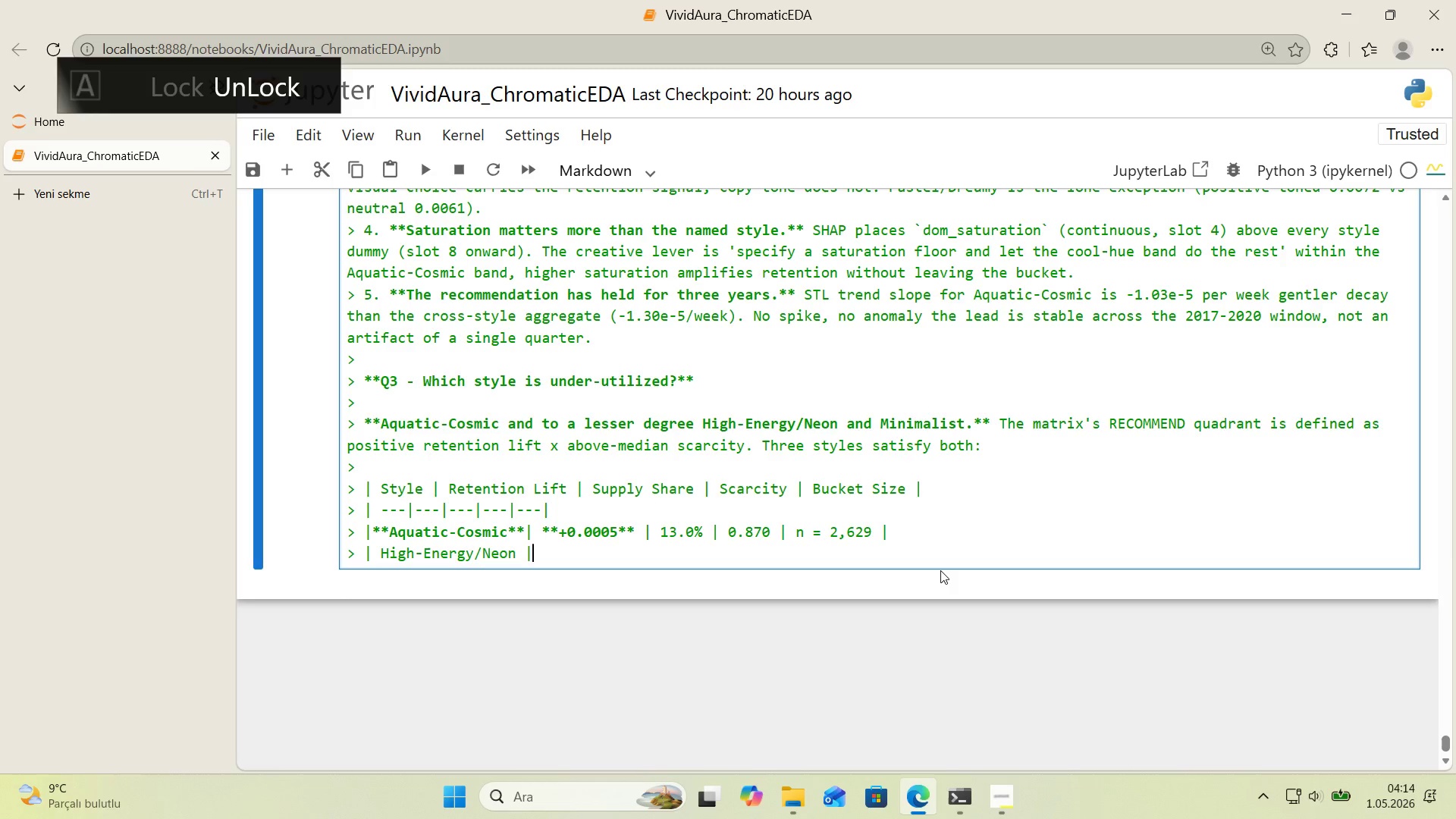 
key(Control+ControlLeft)
 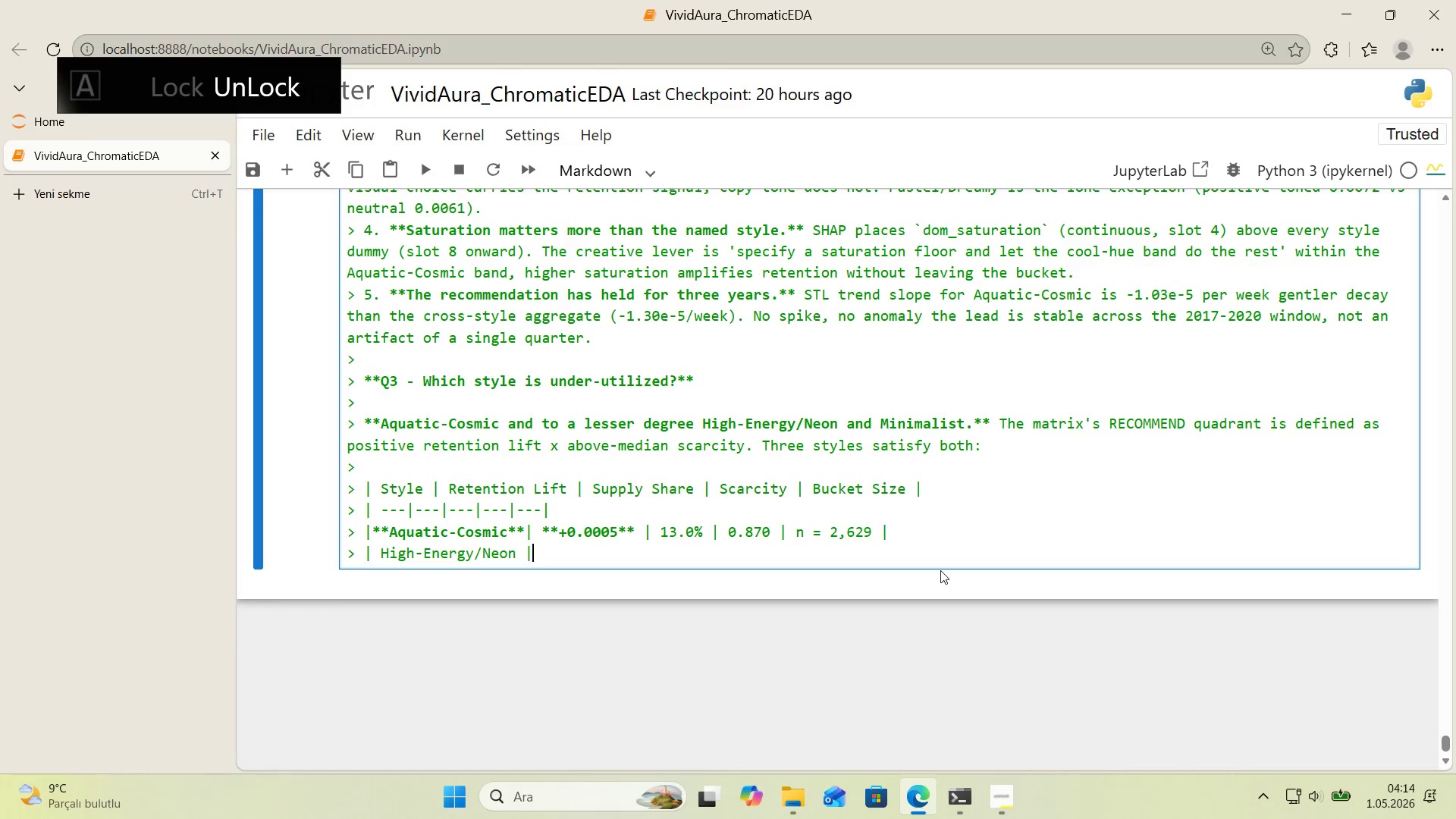 
key(Alt+Control+Minus)
 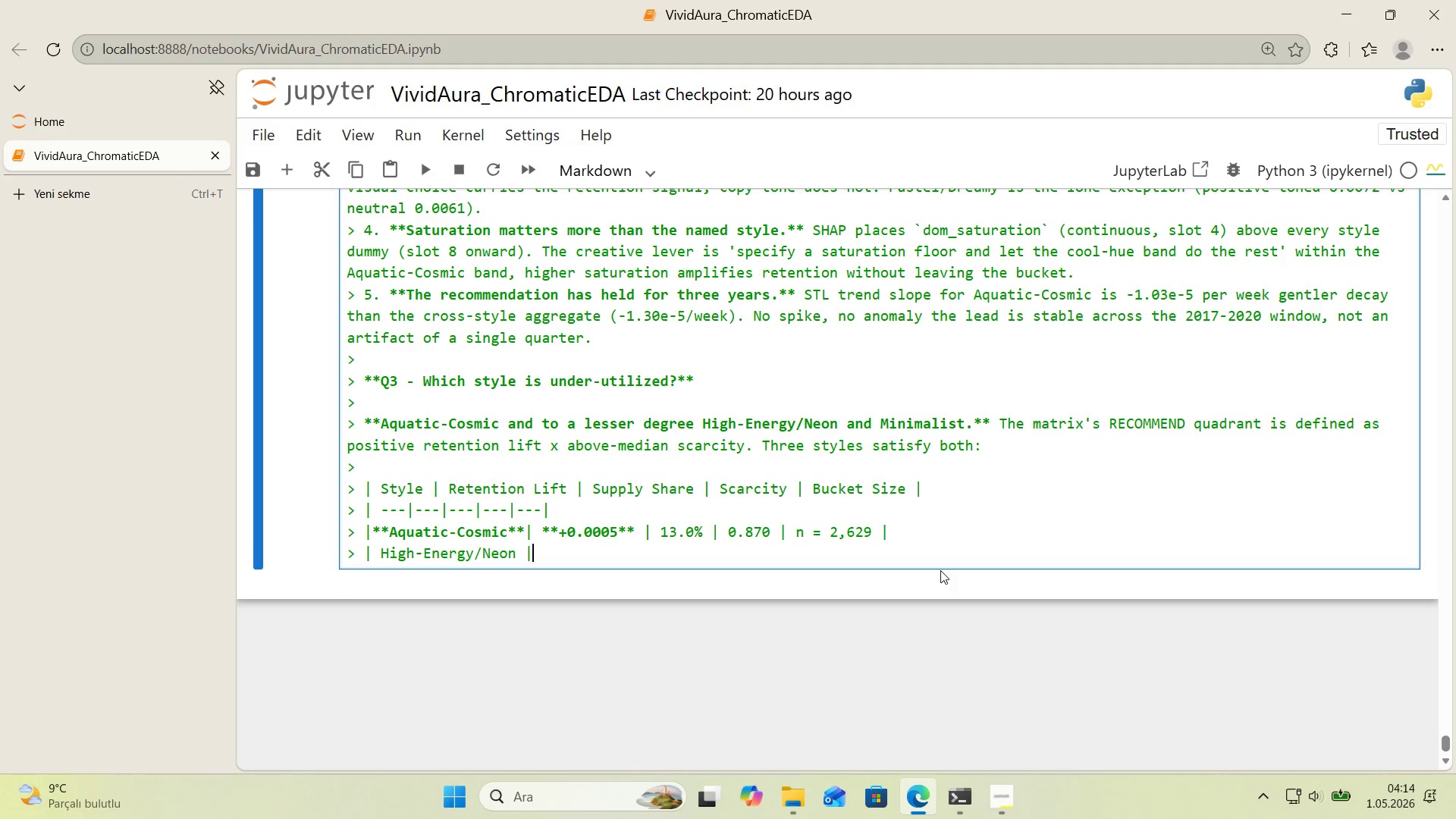 
key(Space)
 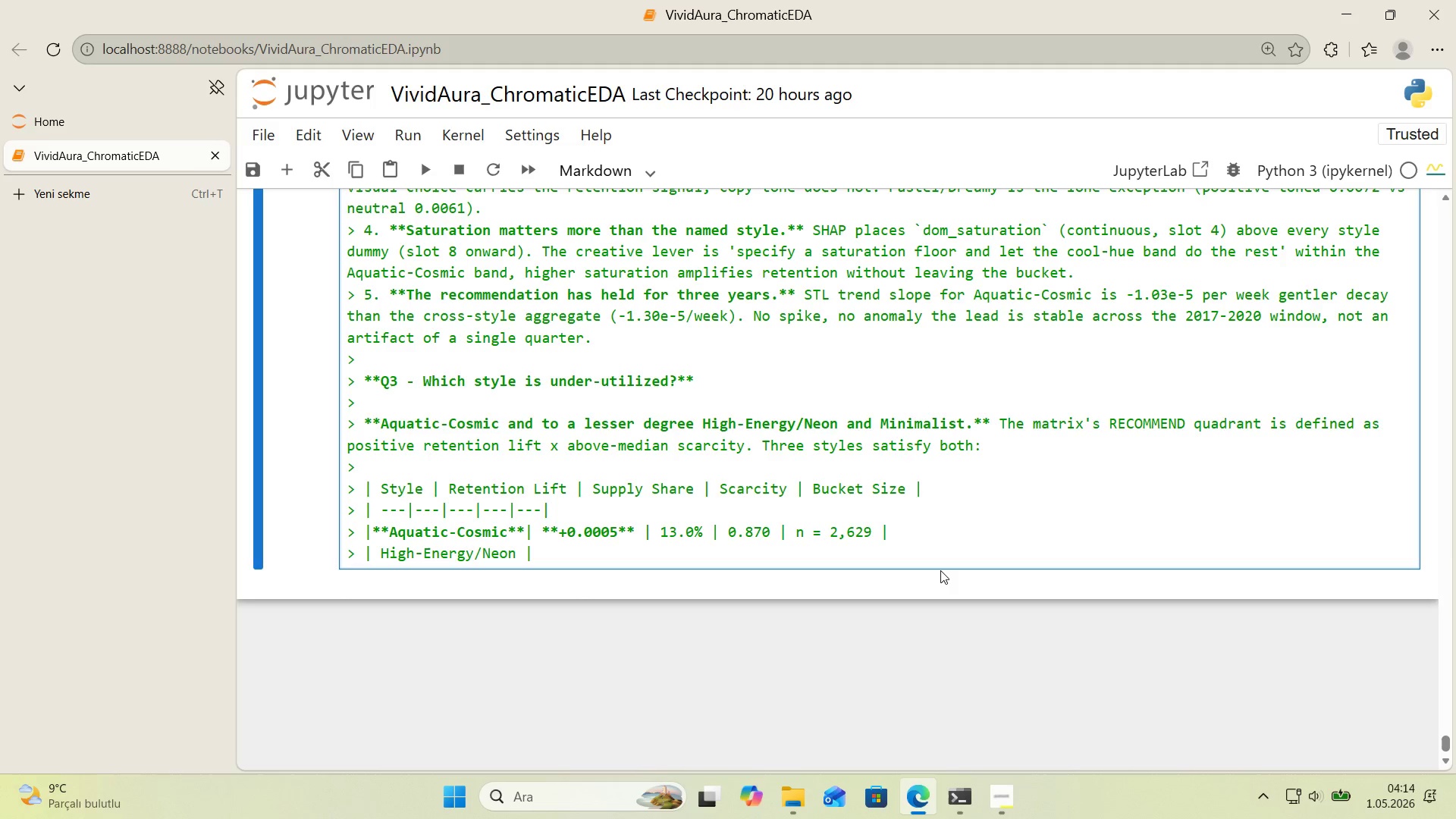 
key(NumpadAdd)
 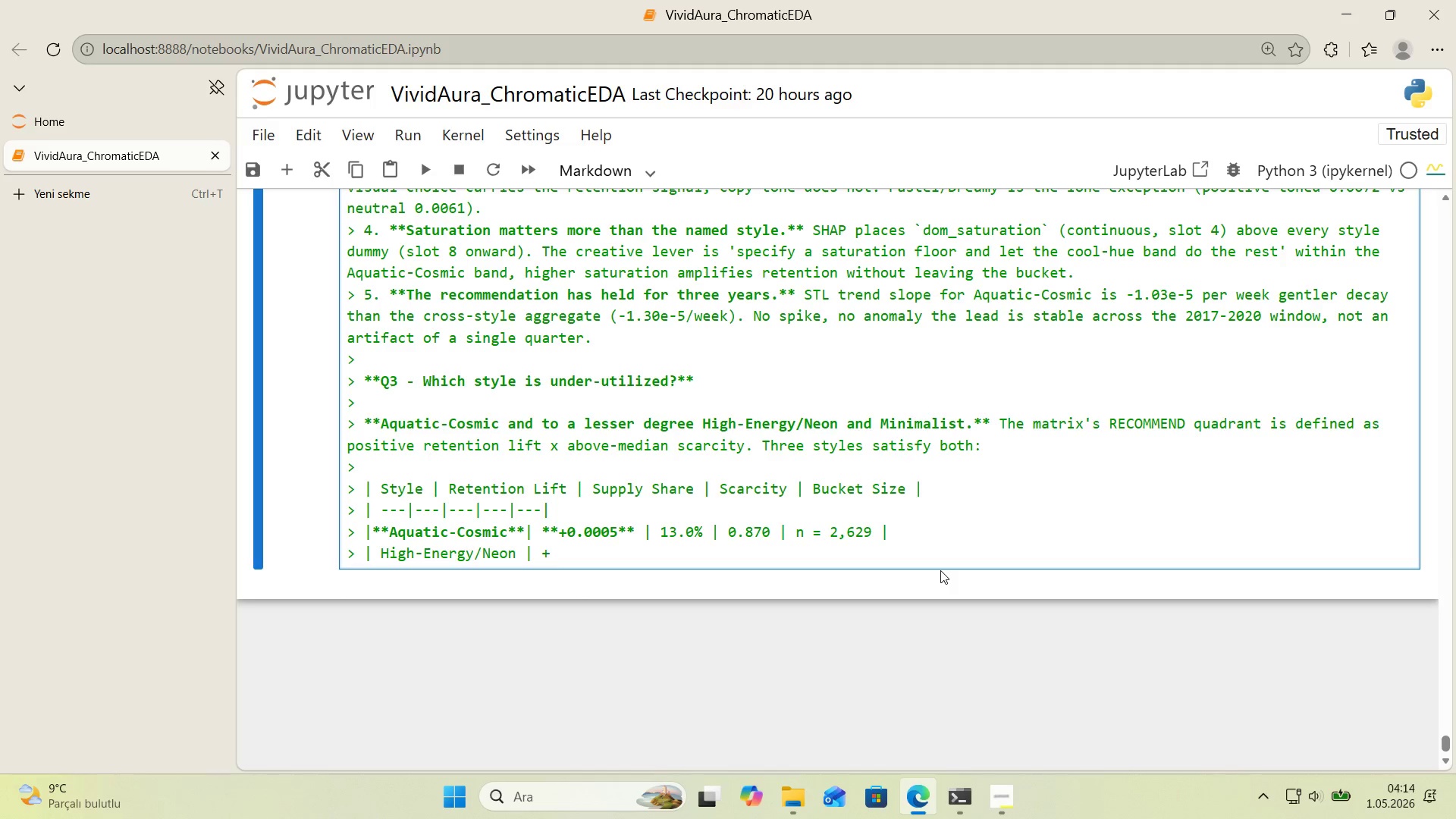 
key(Numpad0)
 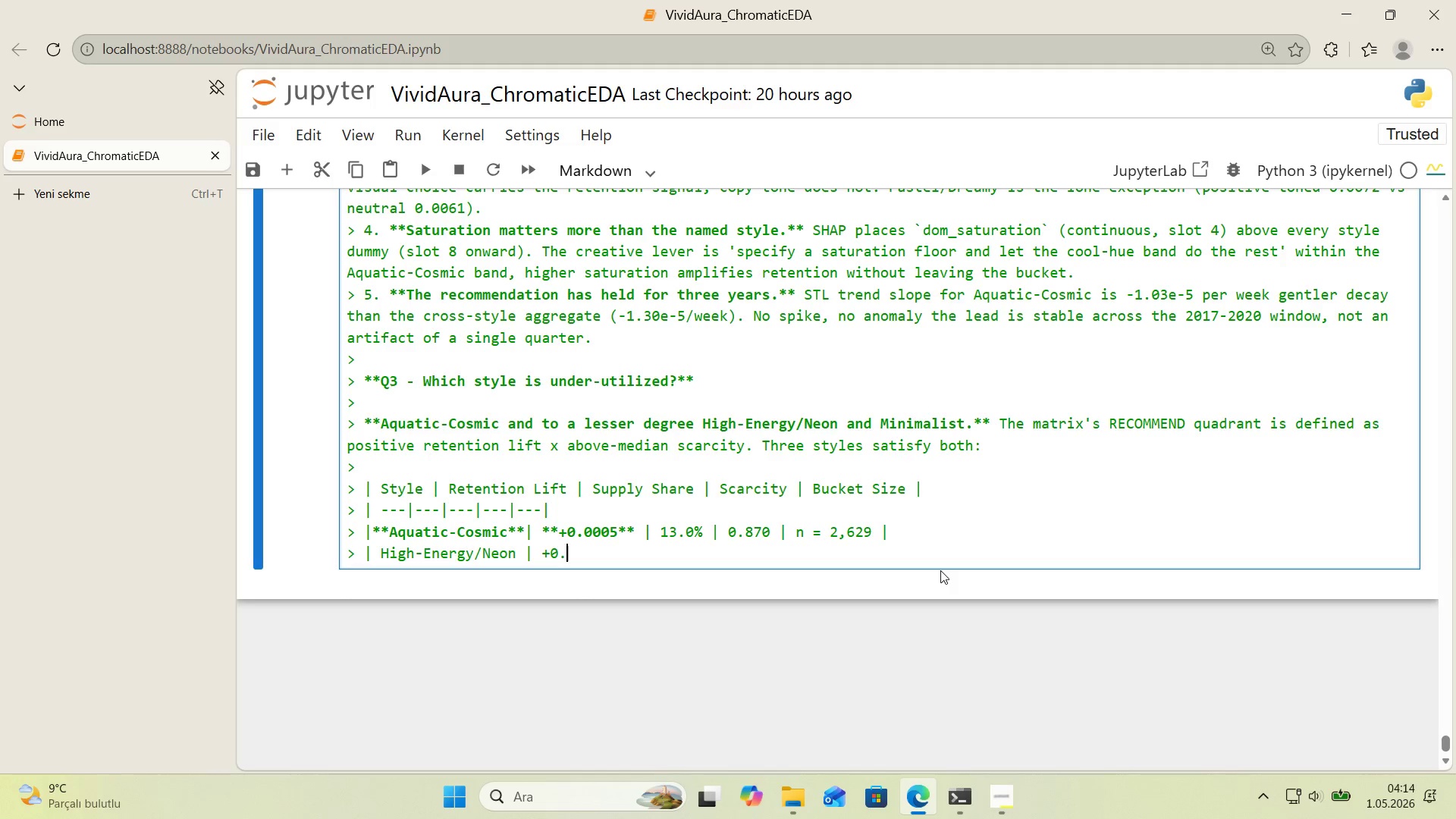 
key(Period)
 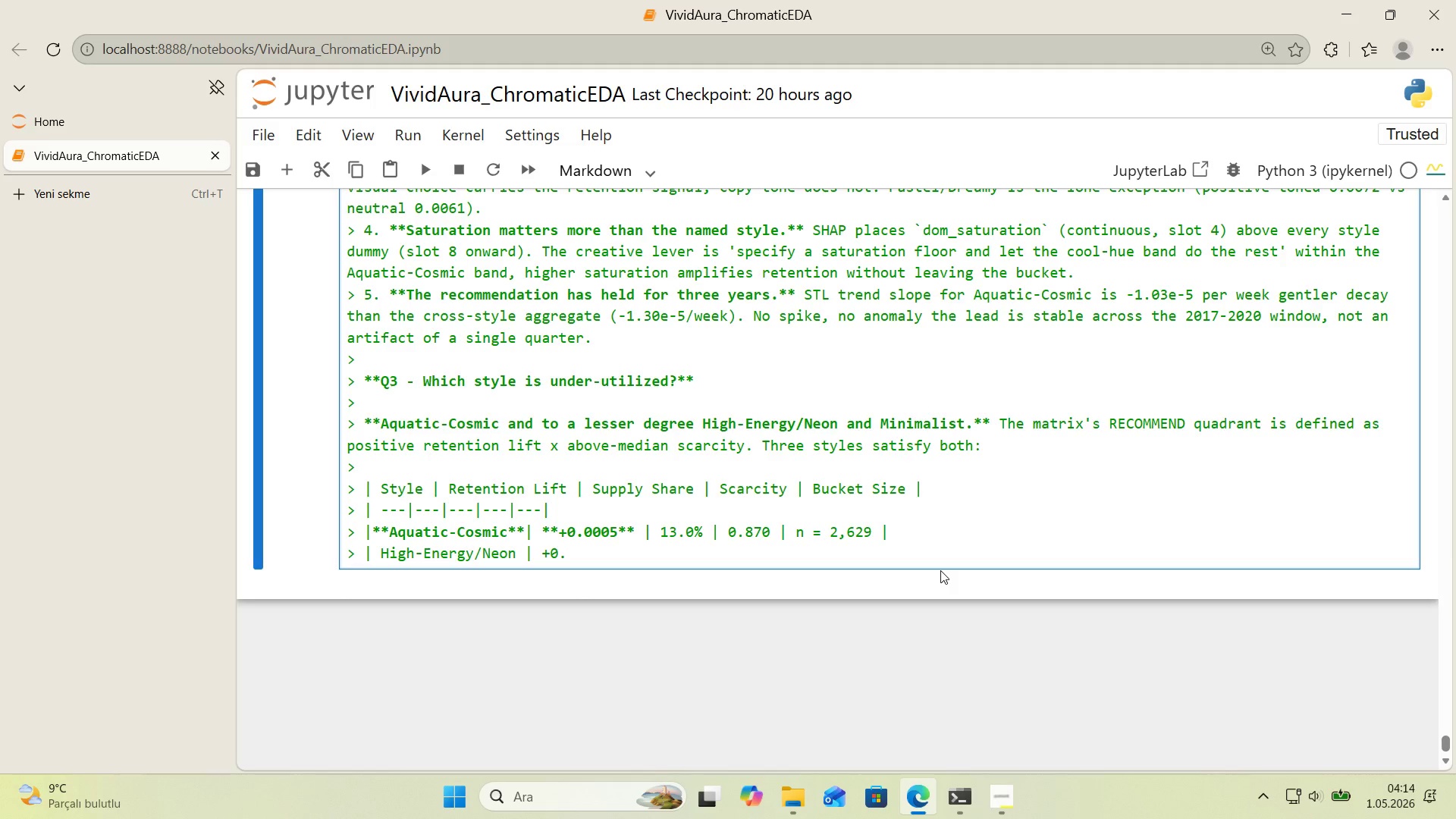 
key(Numpad0)
 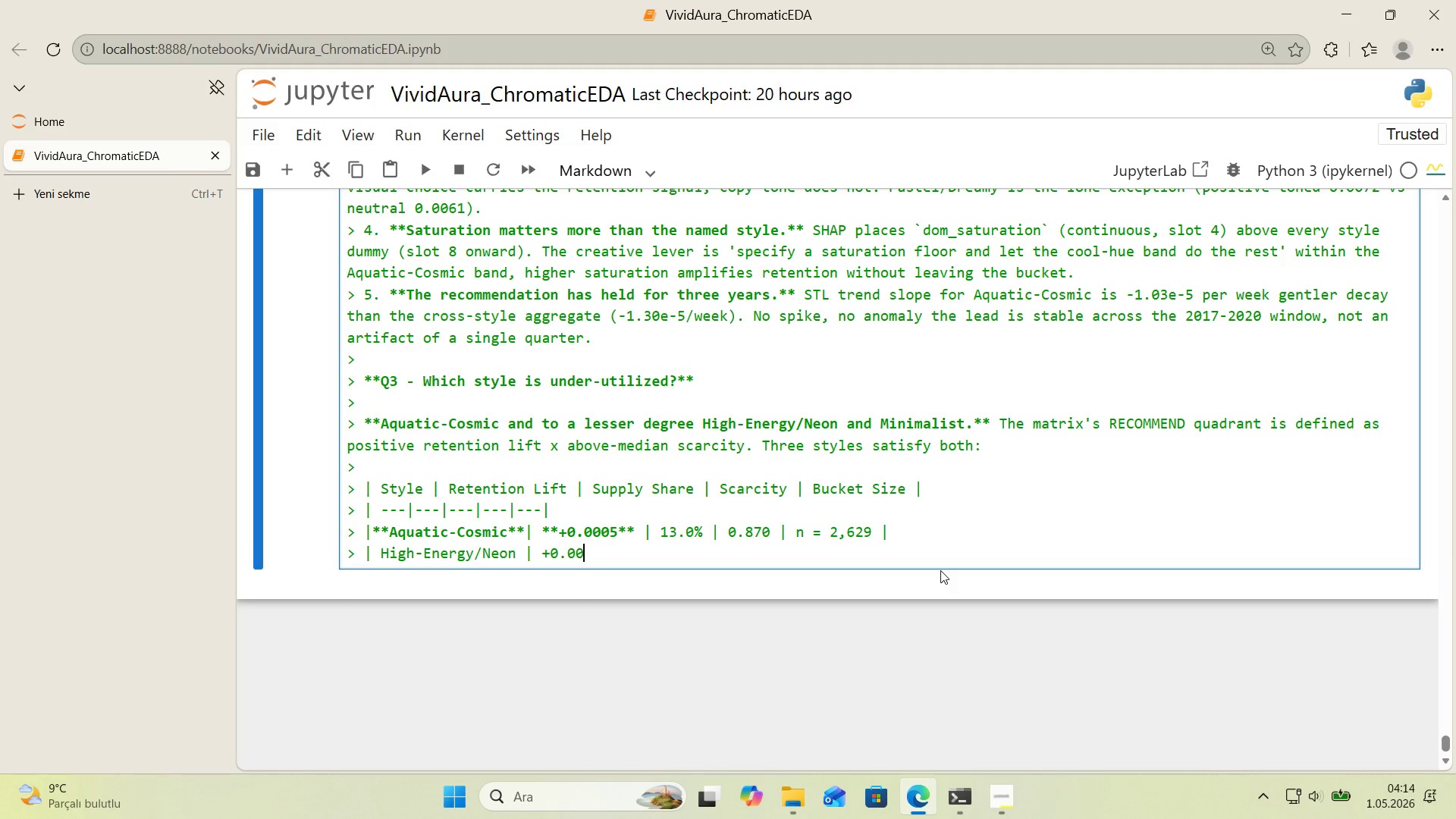 
key(Numpad0)
 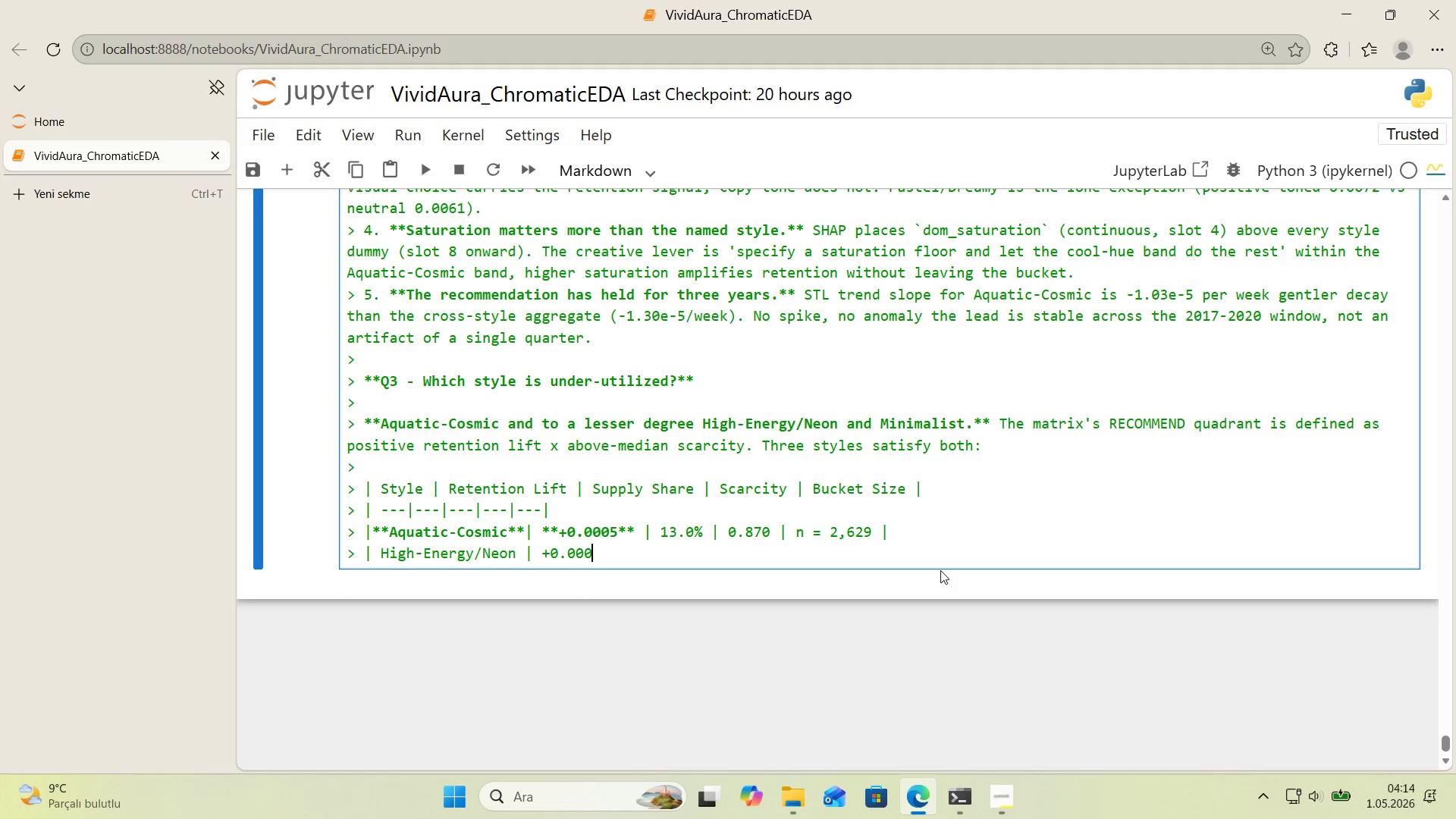 
key(Numpad0)
 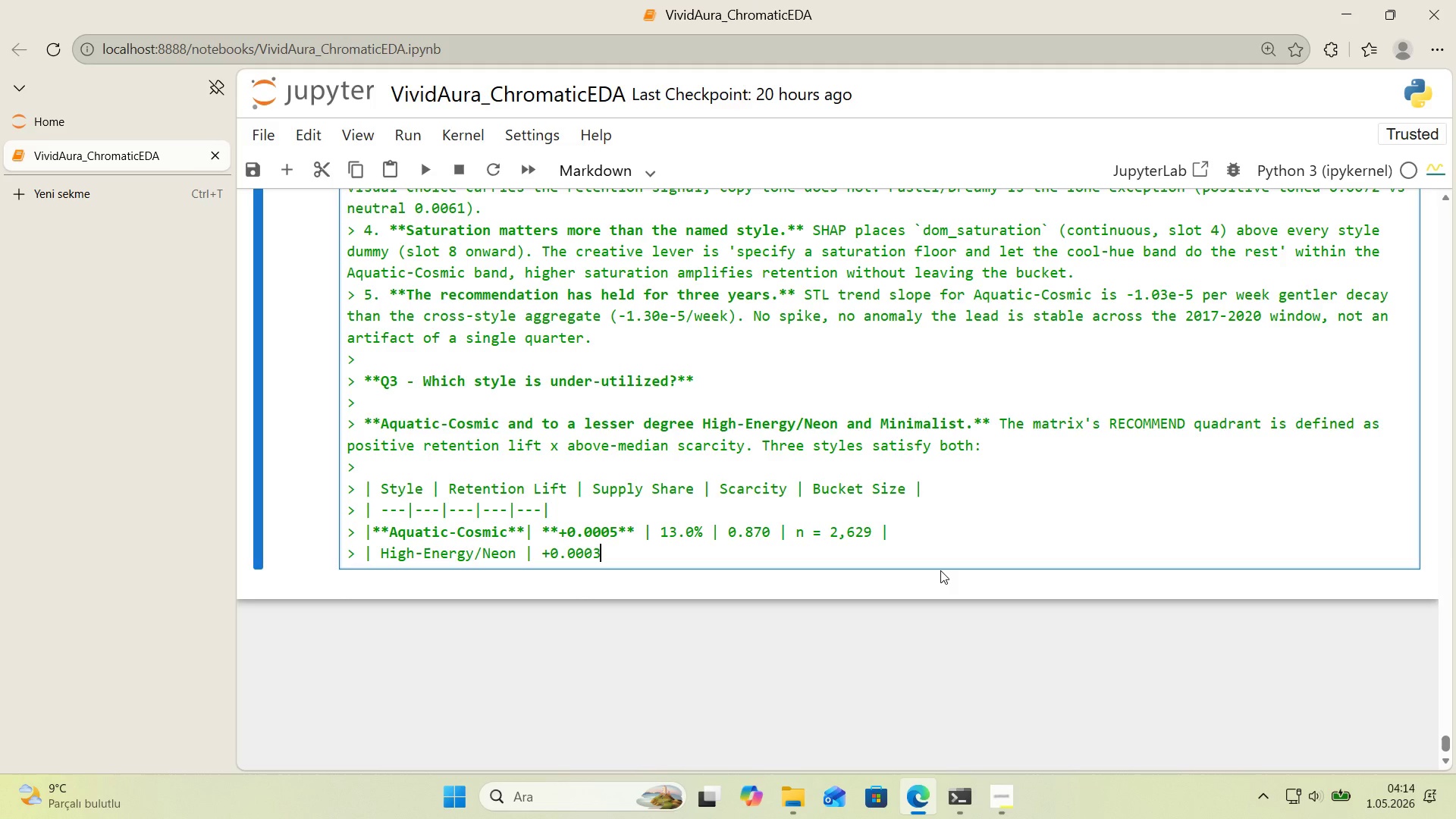 
key(Numpad3)
 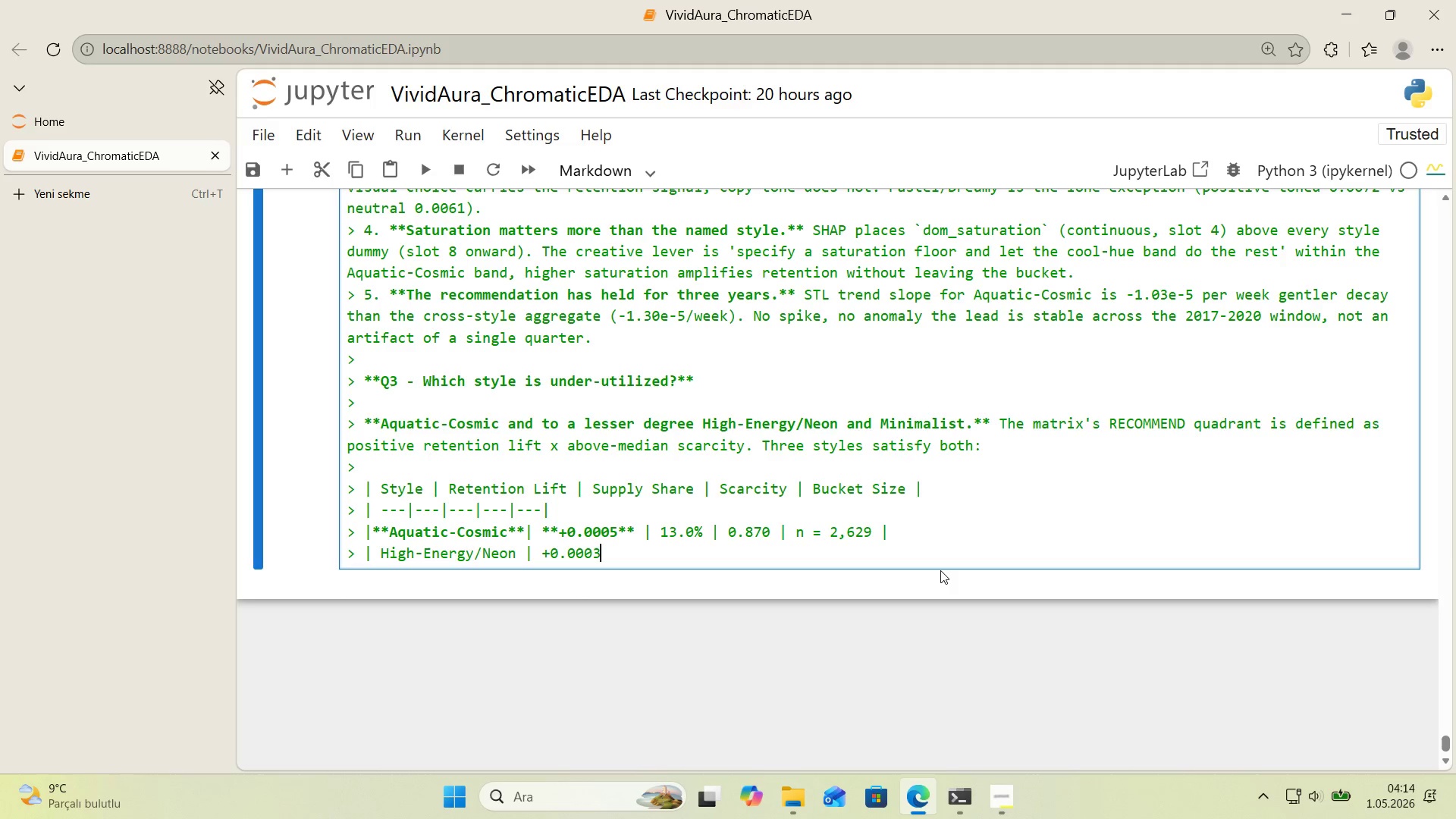 
key(Space)
 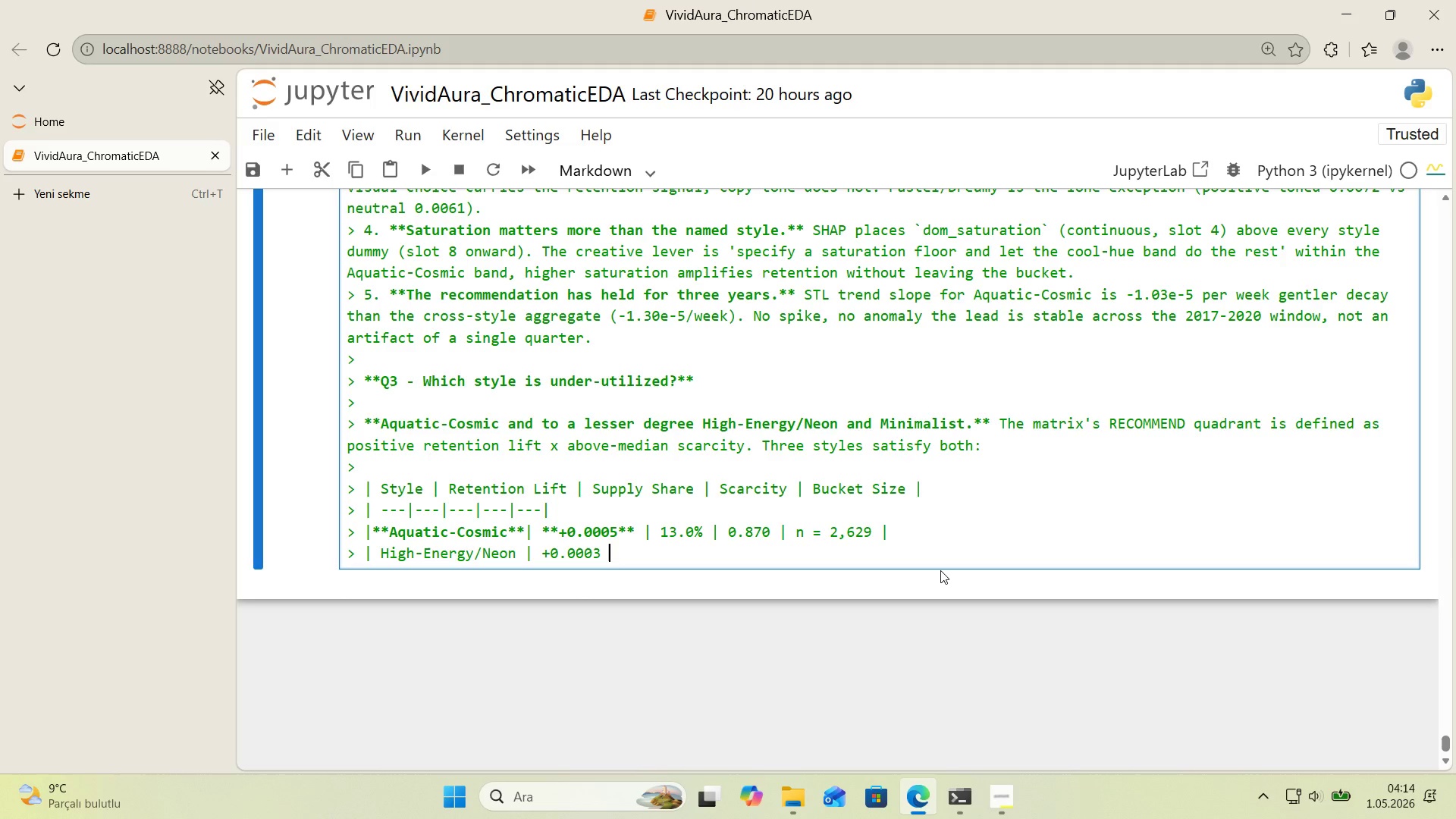 
key(Alt+Control+Minus)
 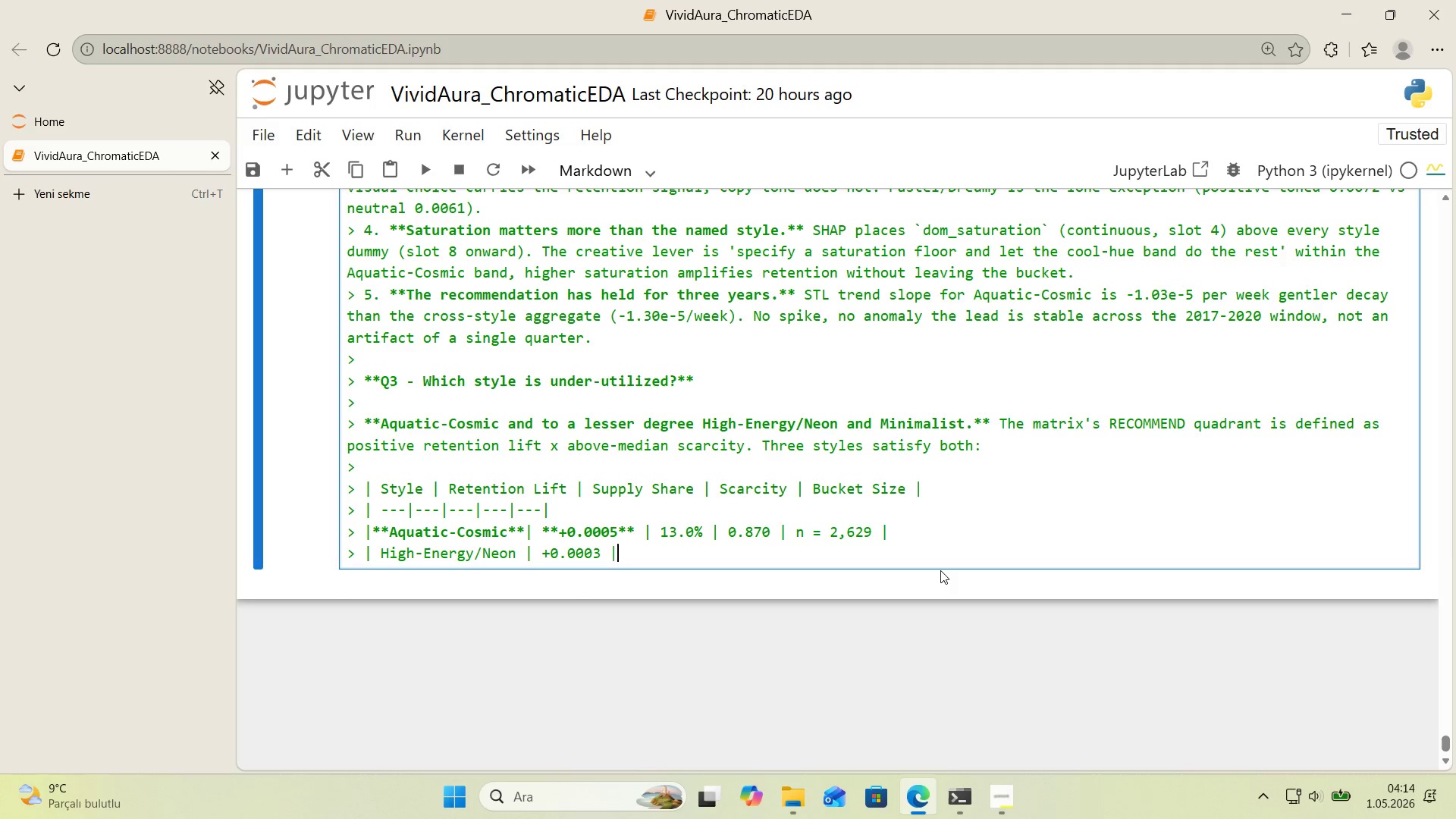 
key(Space)
 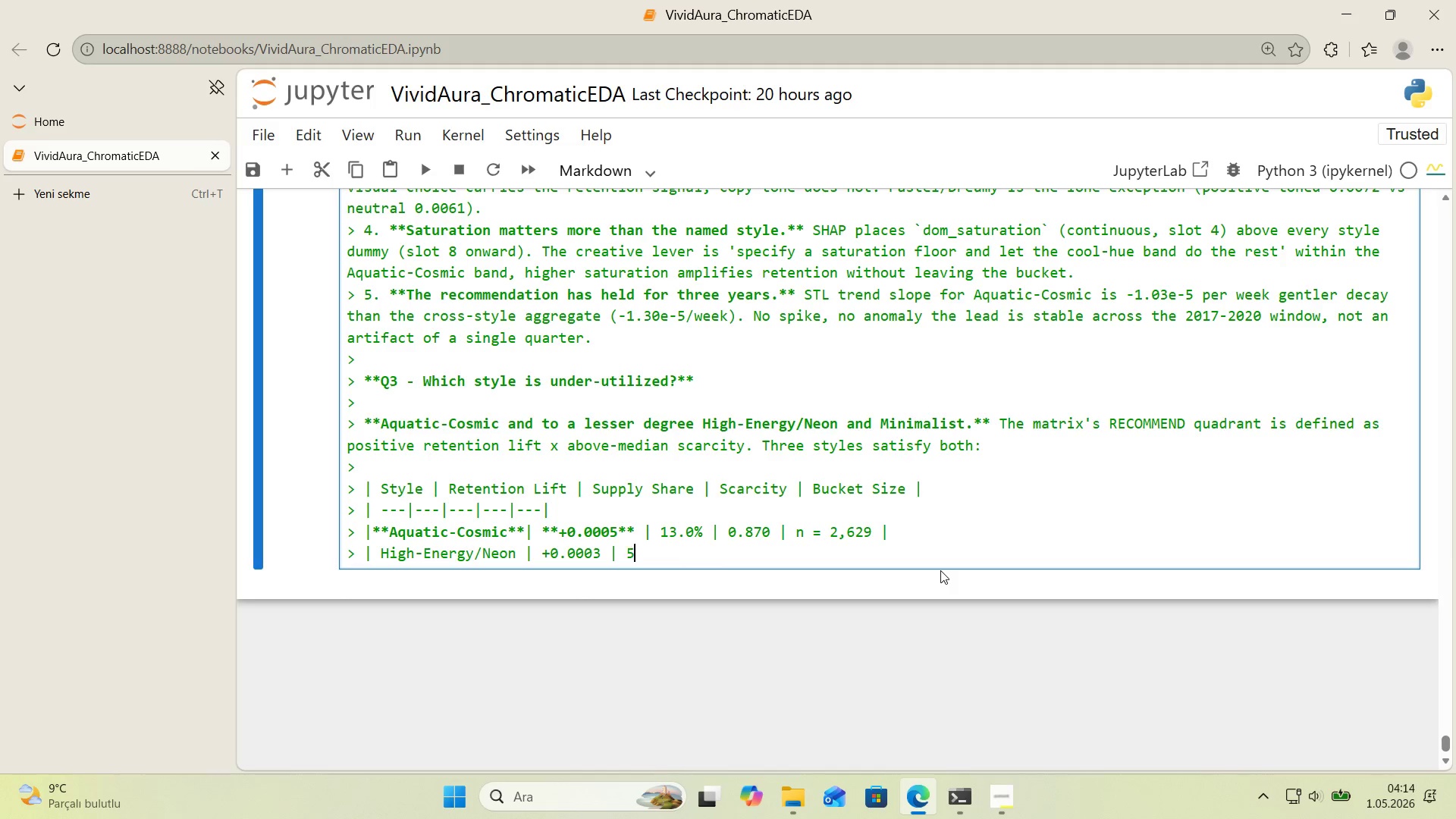 
key(Numpad5)
 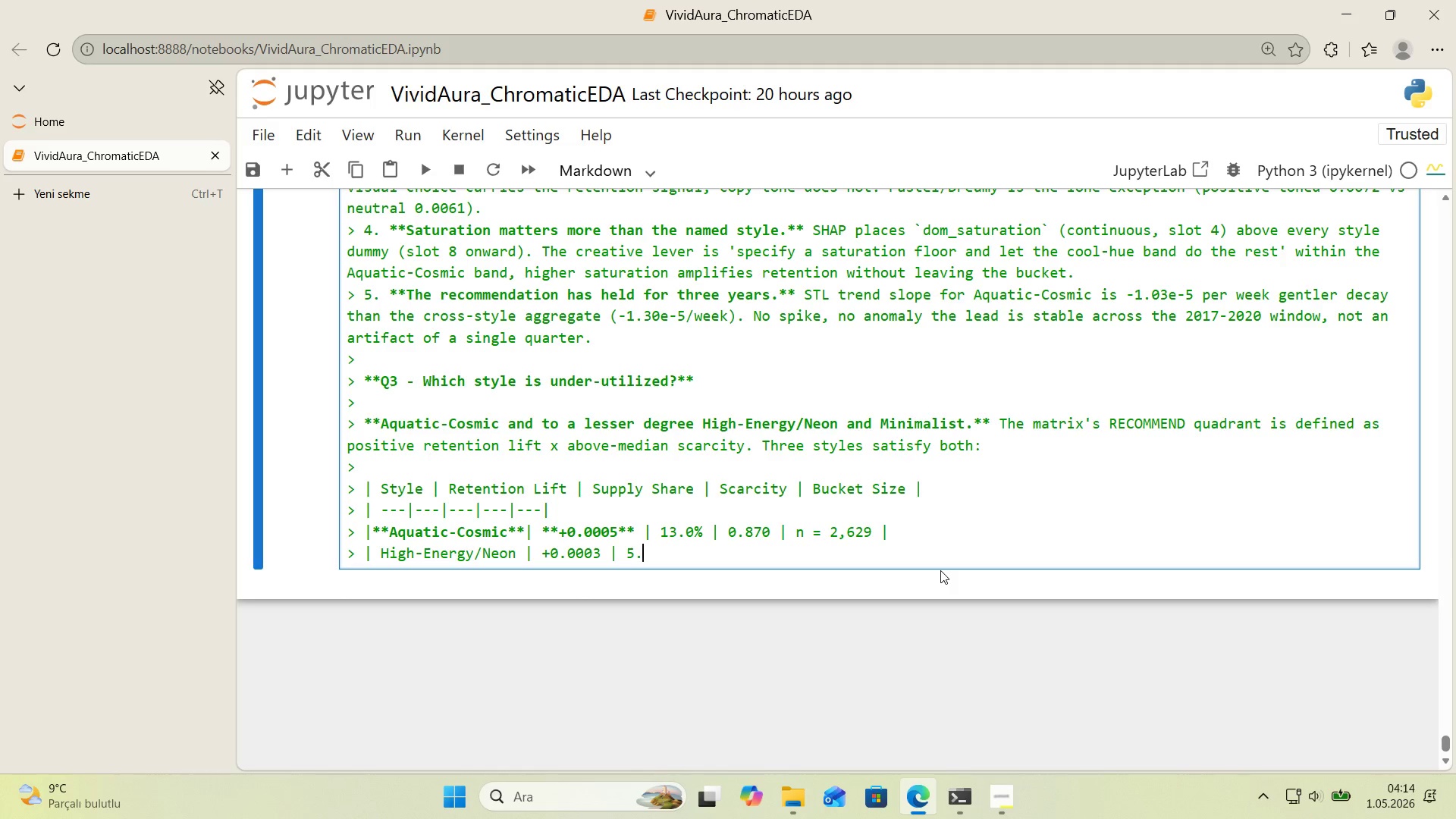 
key(Period)
 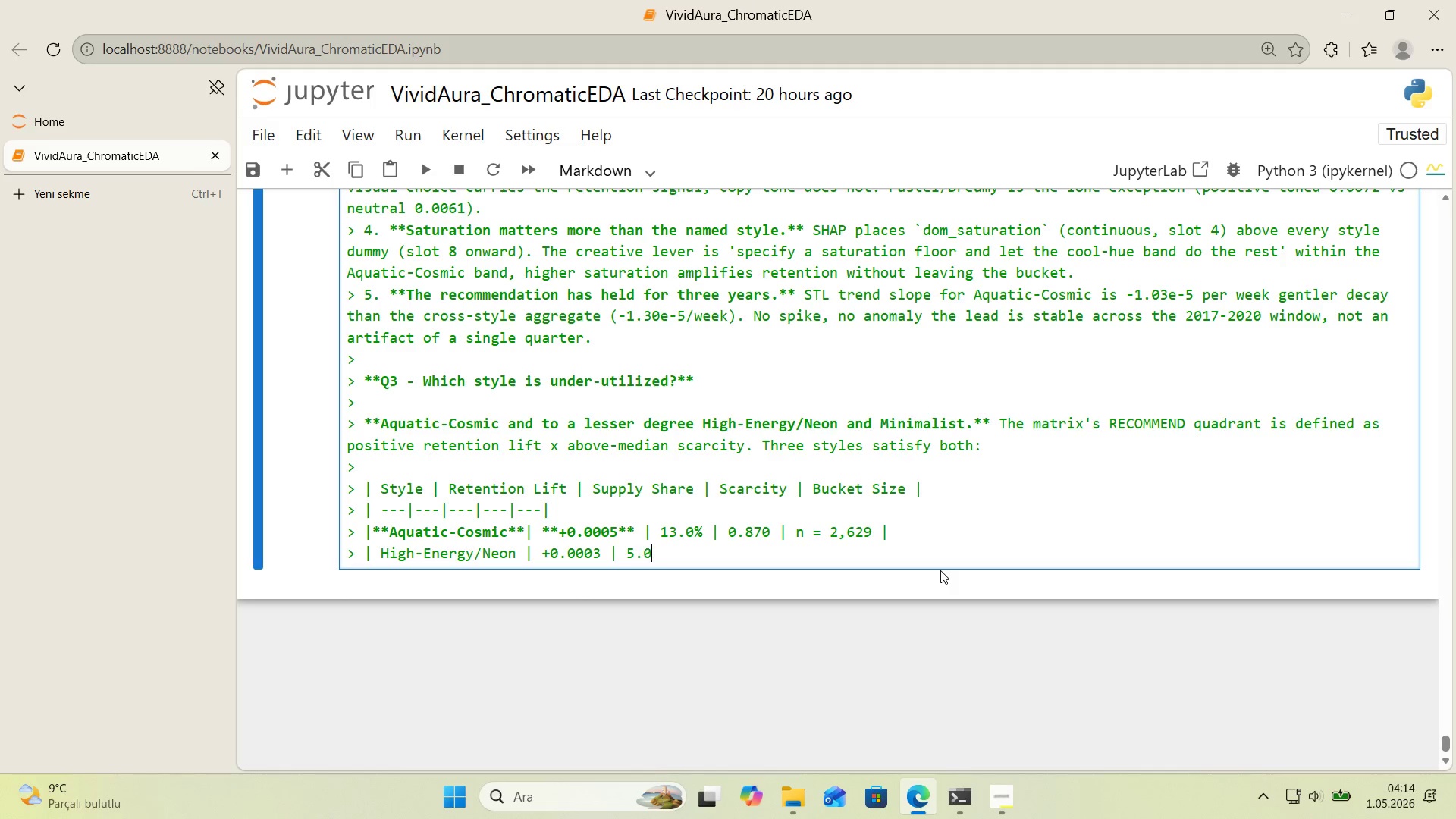 
key(Numpad0)
 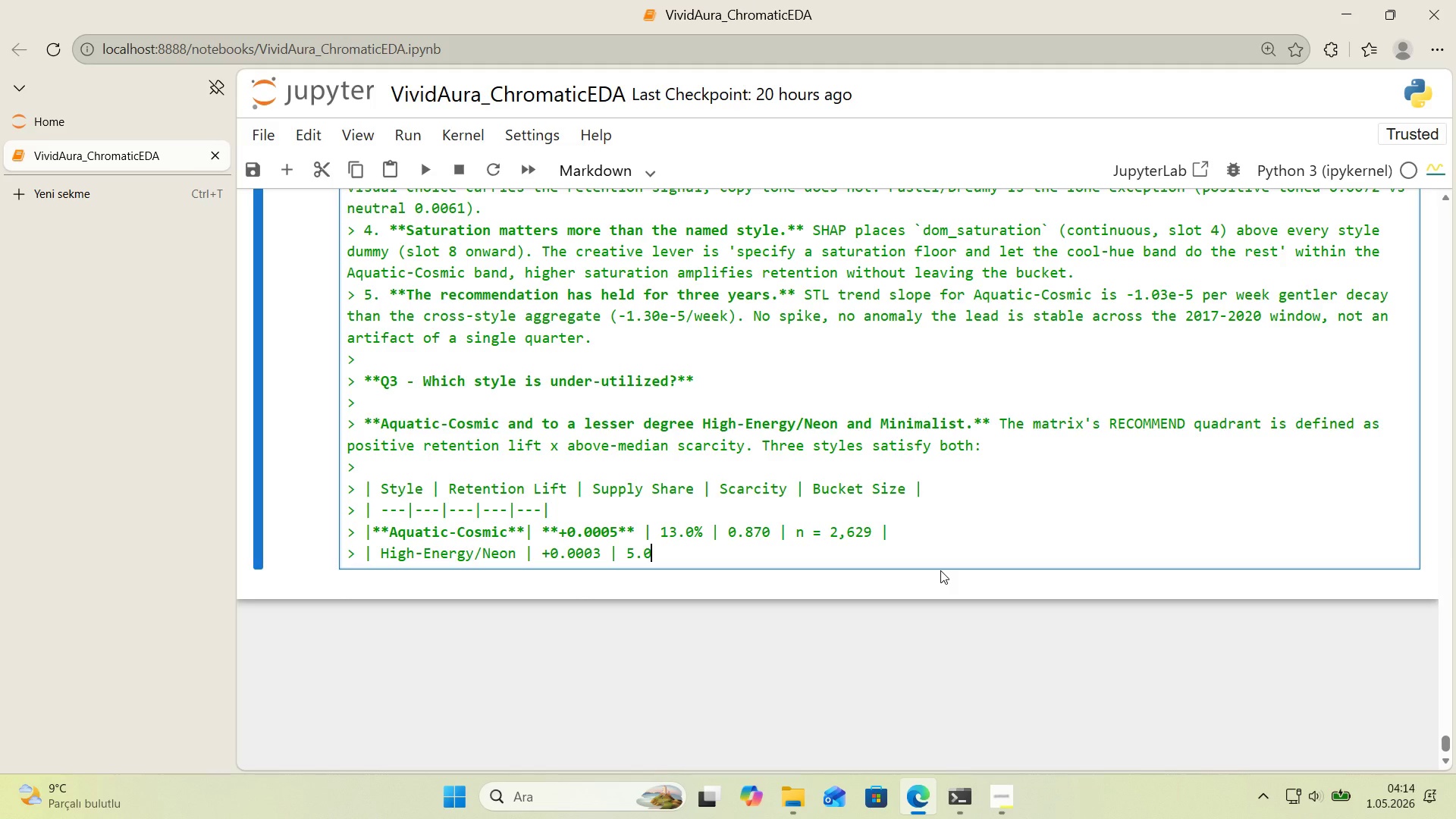 
key(Shift+5)
 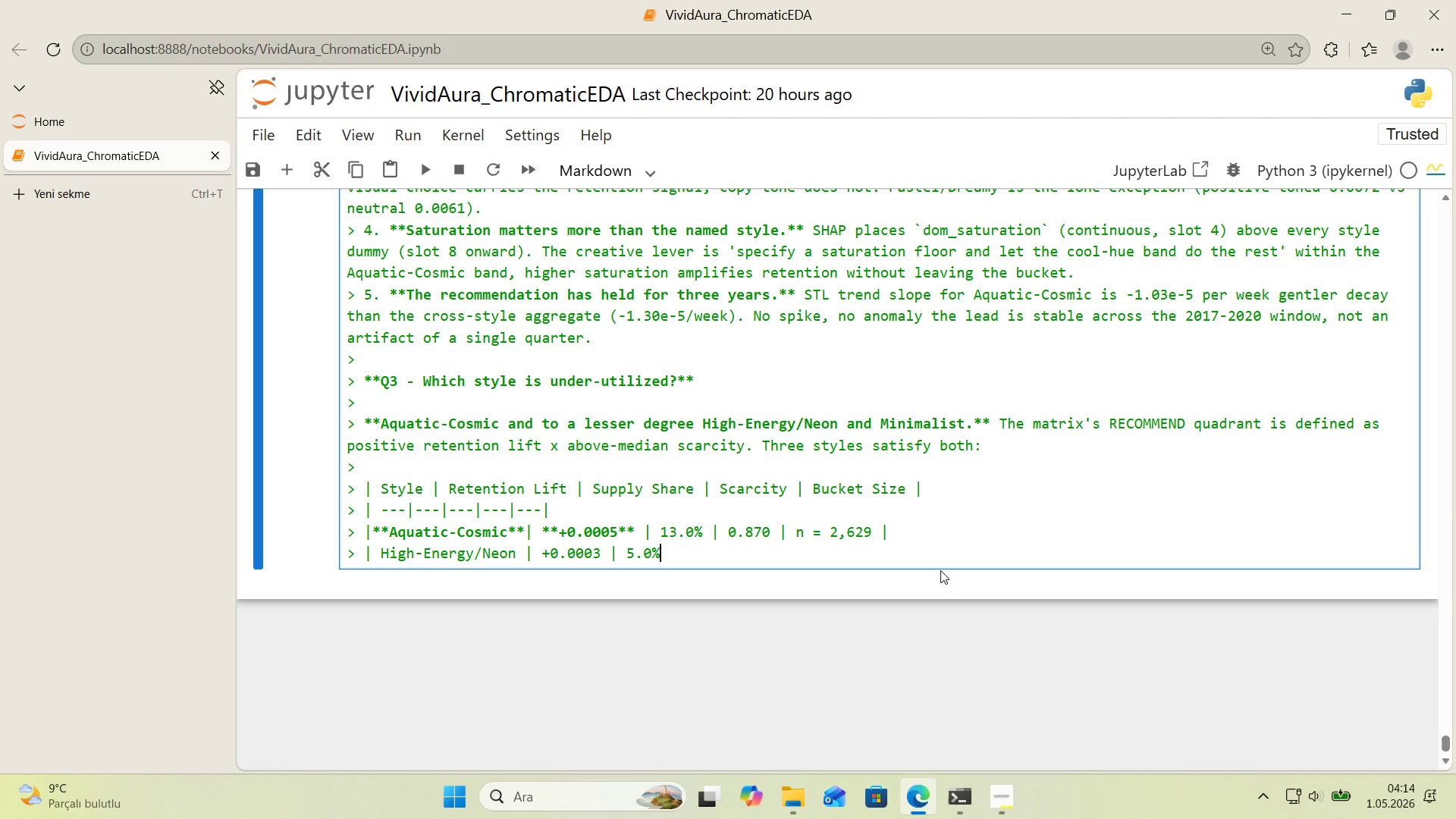 
key(Space)
 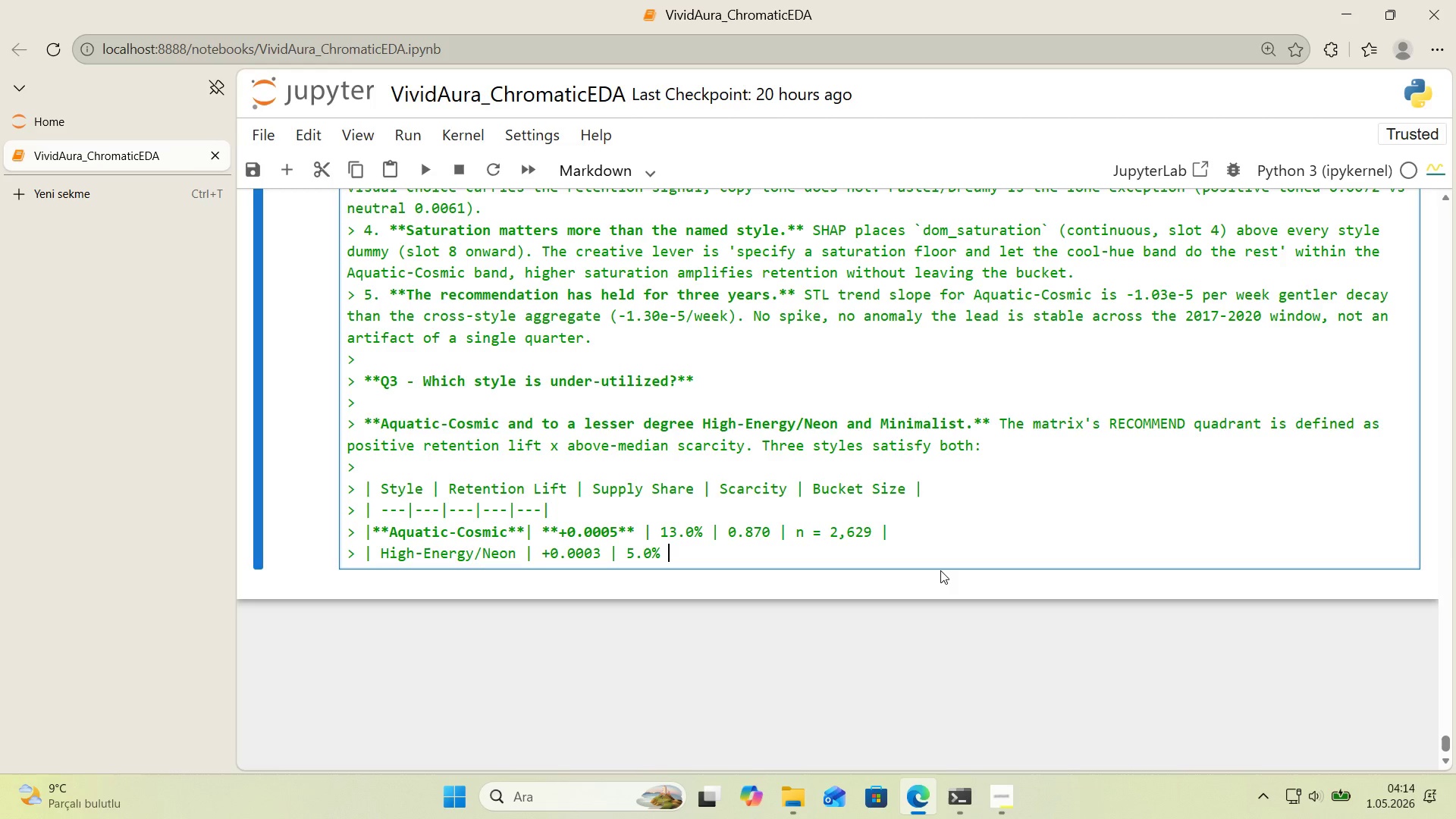 
key(Alt+Control+Minus)
 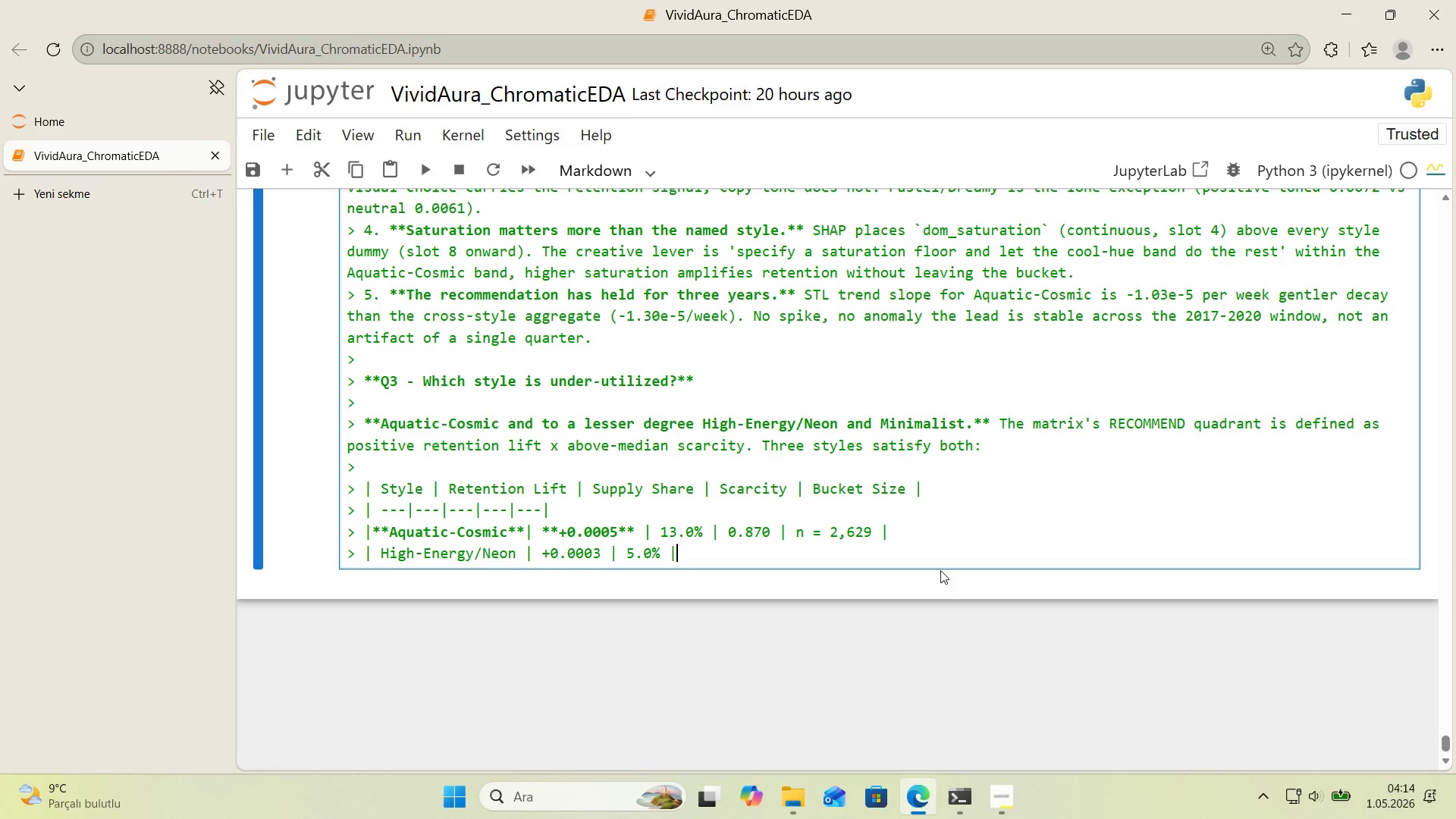 
key(Space)
 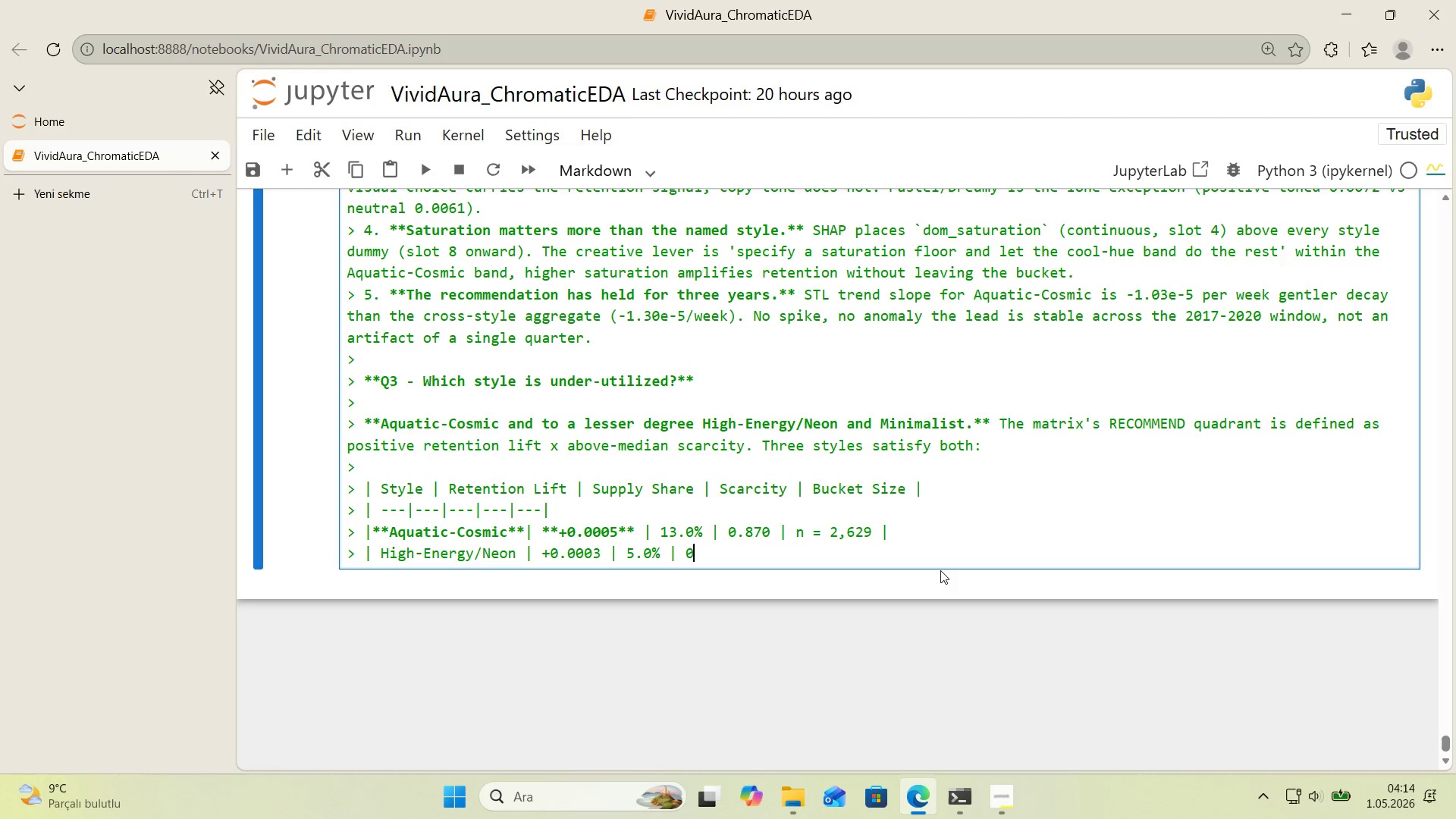 
key(Numpad0)
 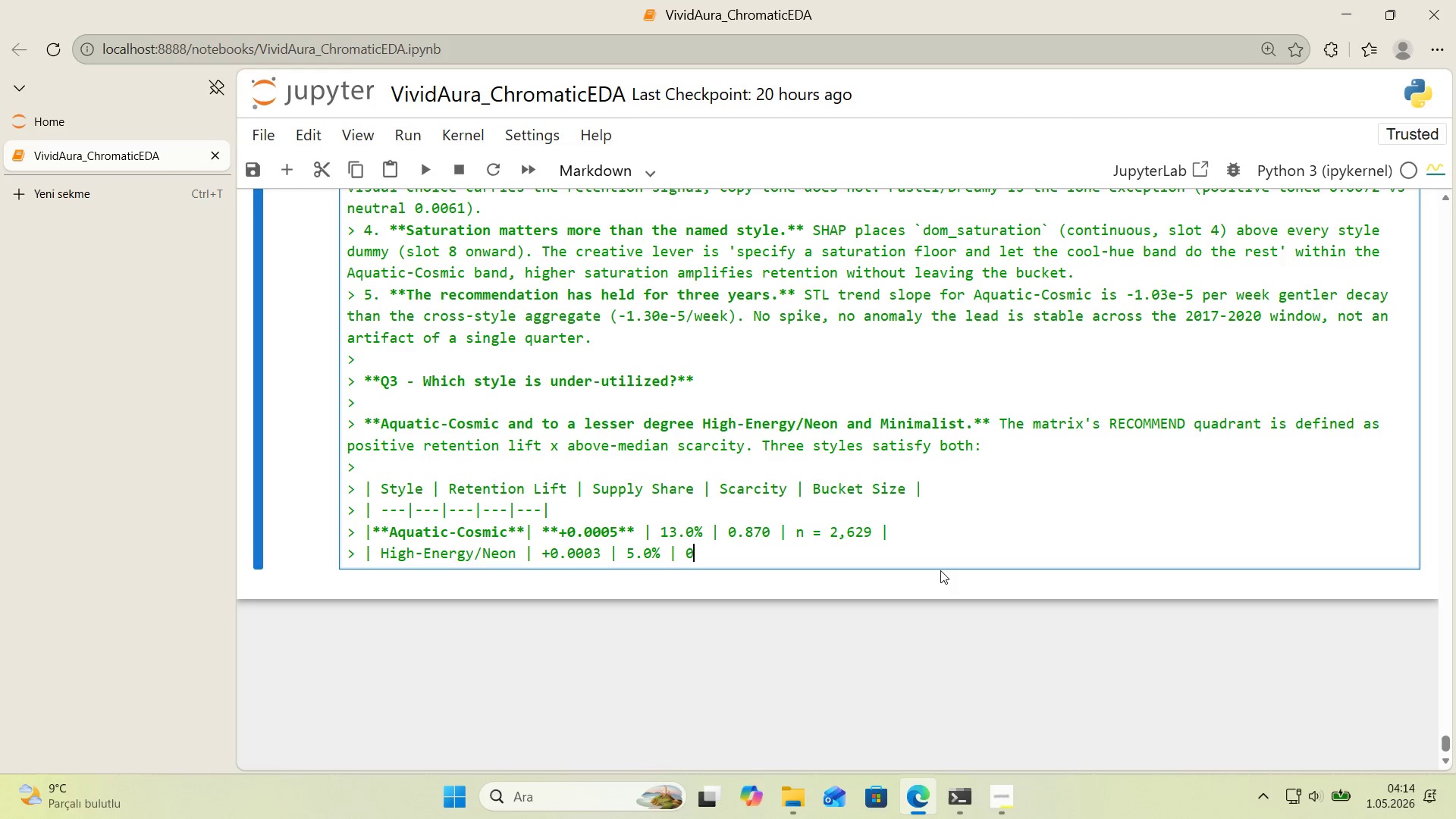 
key(Period)
 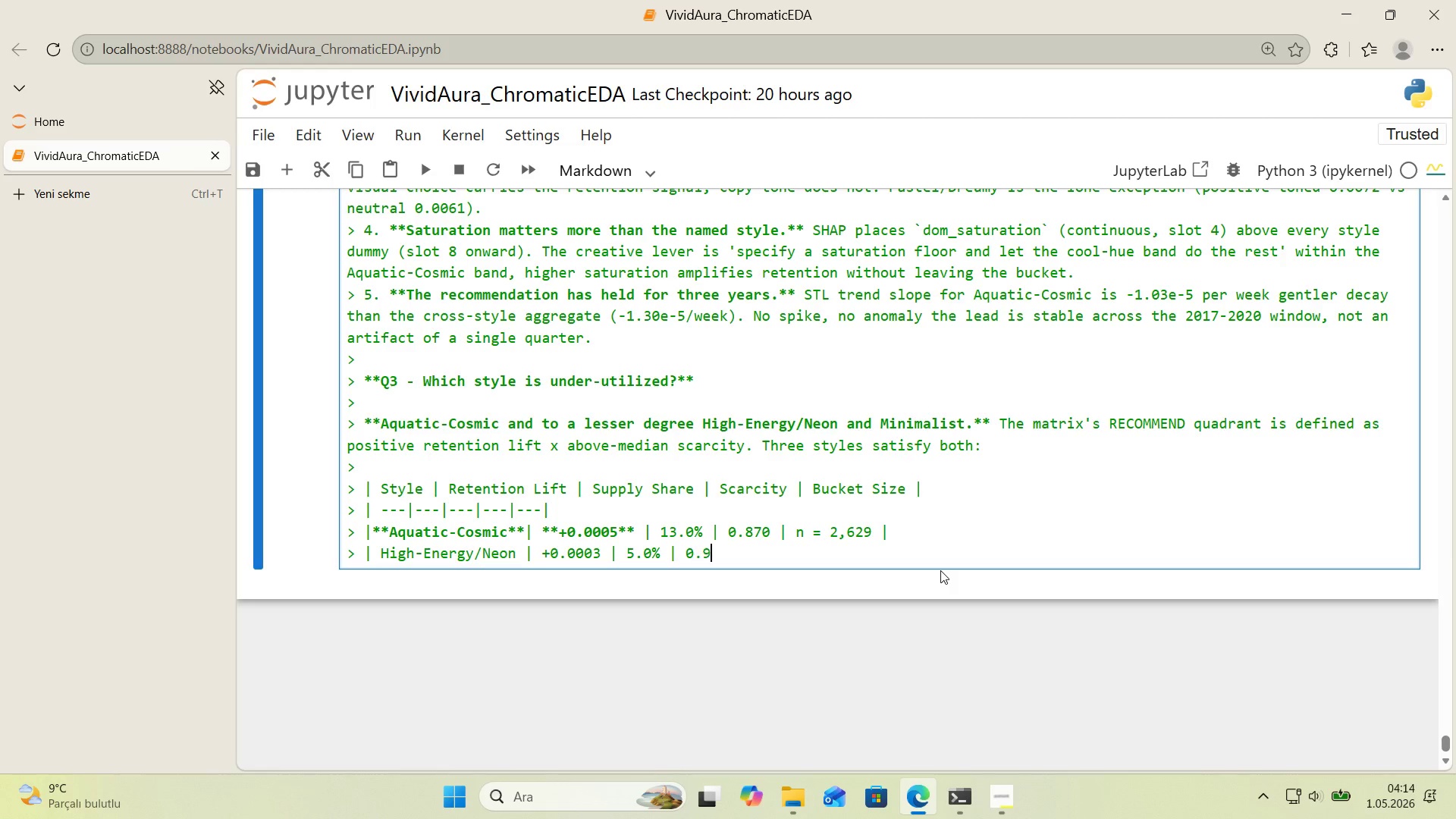 
key(Numpad9)
 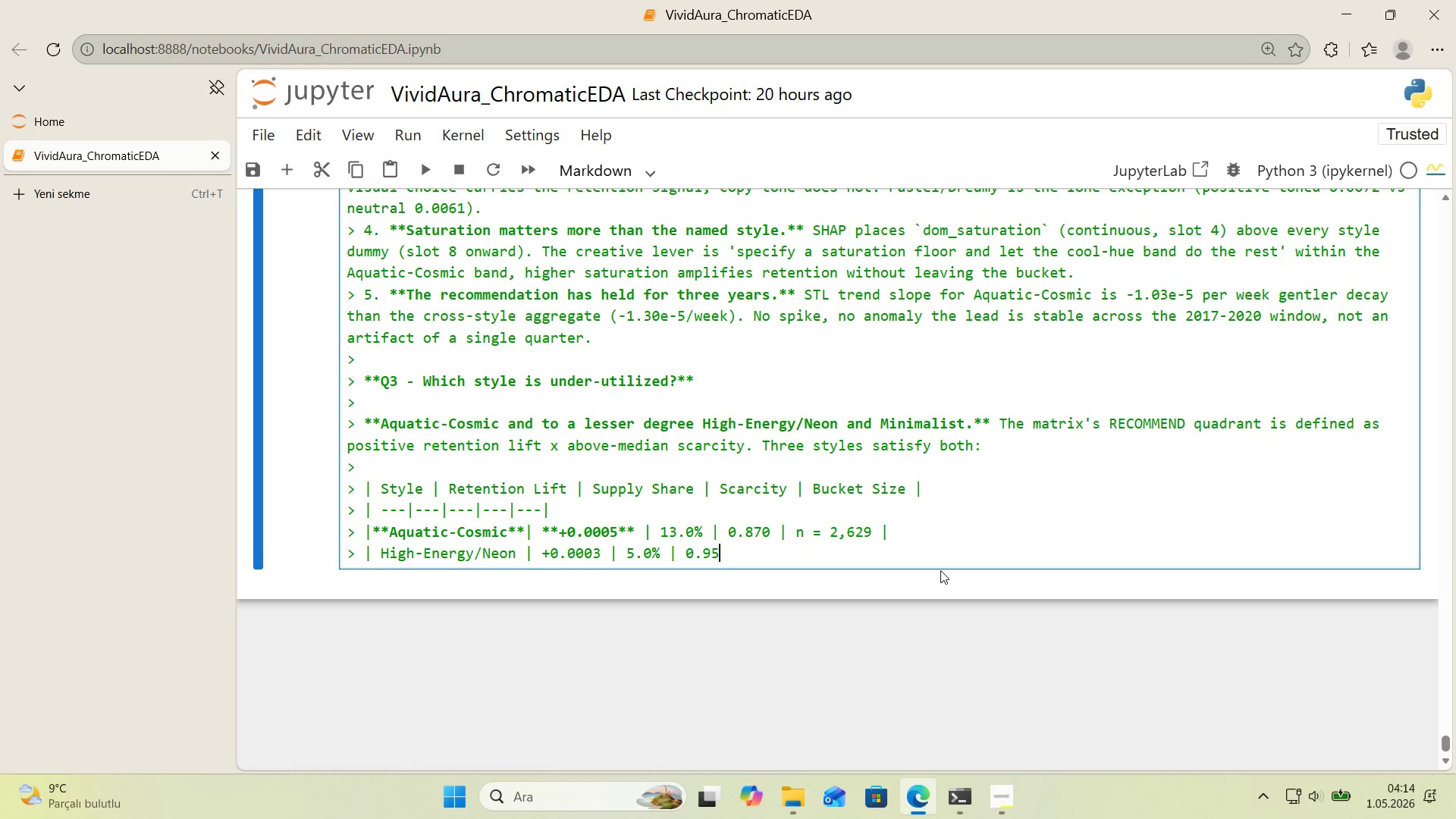 
key(Numpad5)
 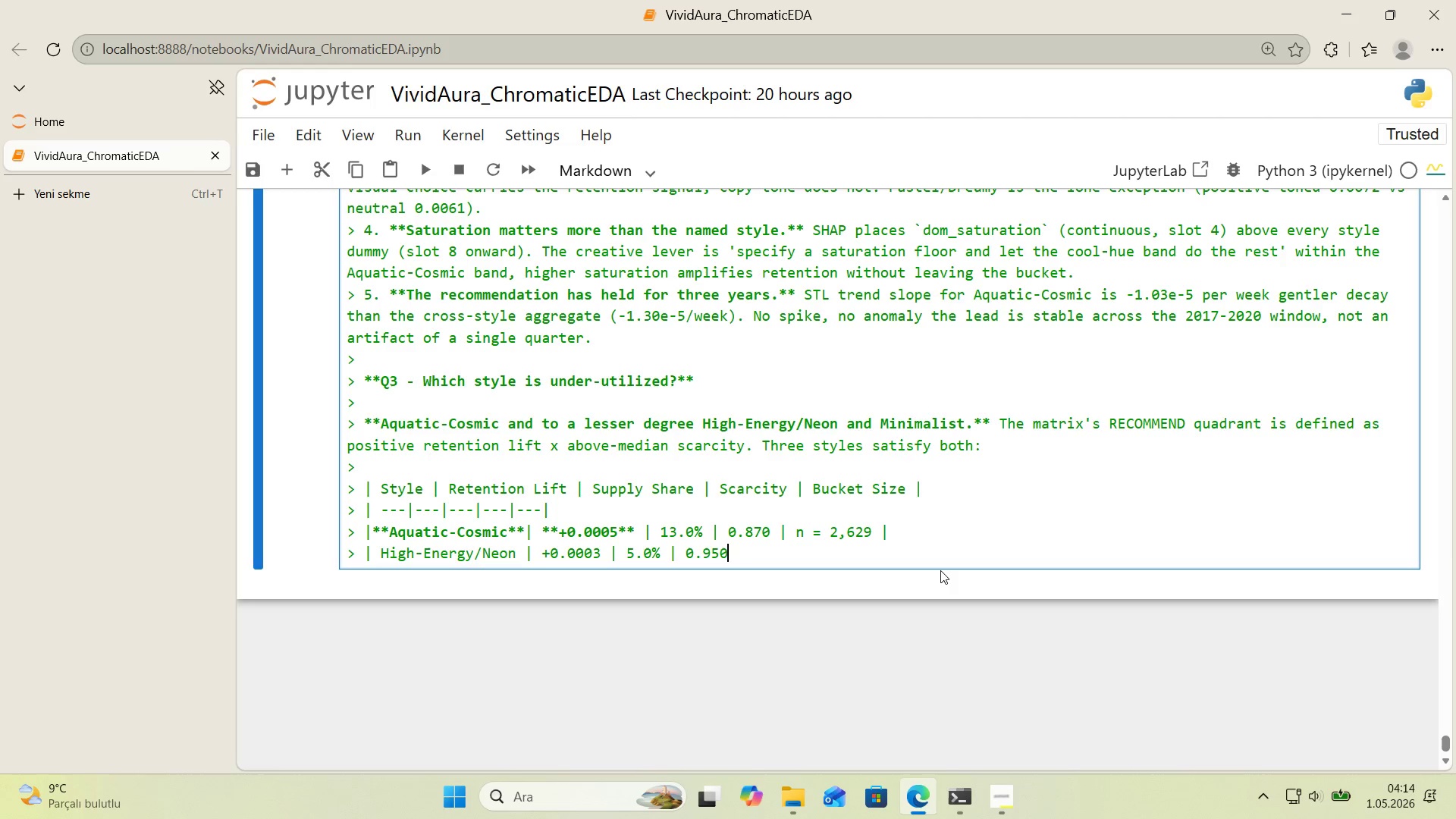 
key(Numpad0)
 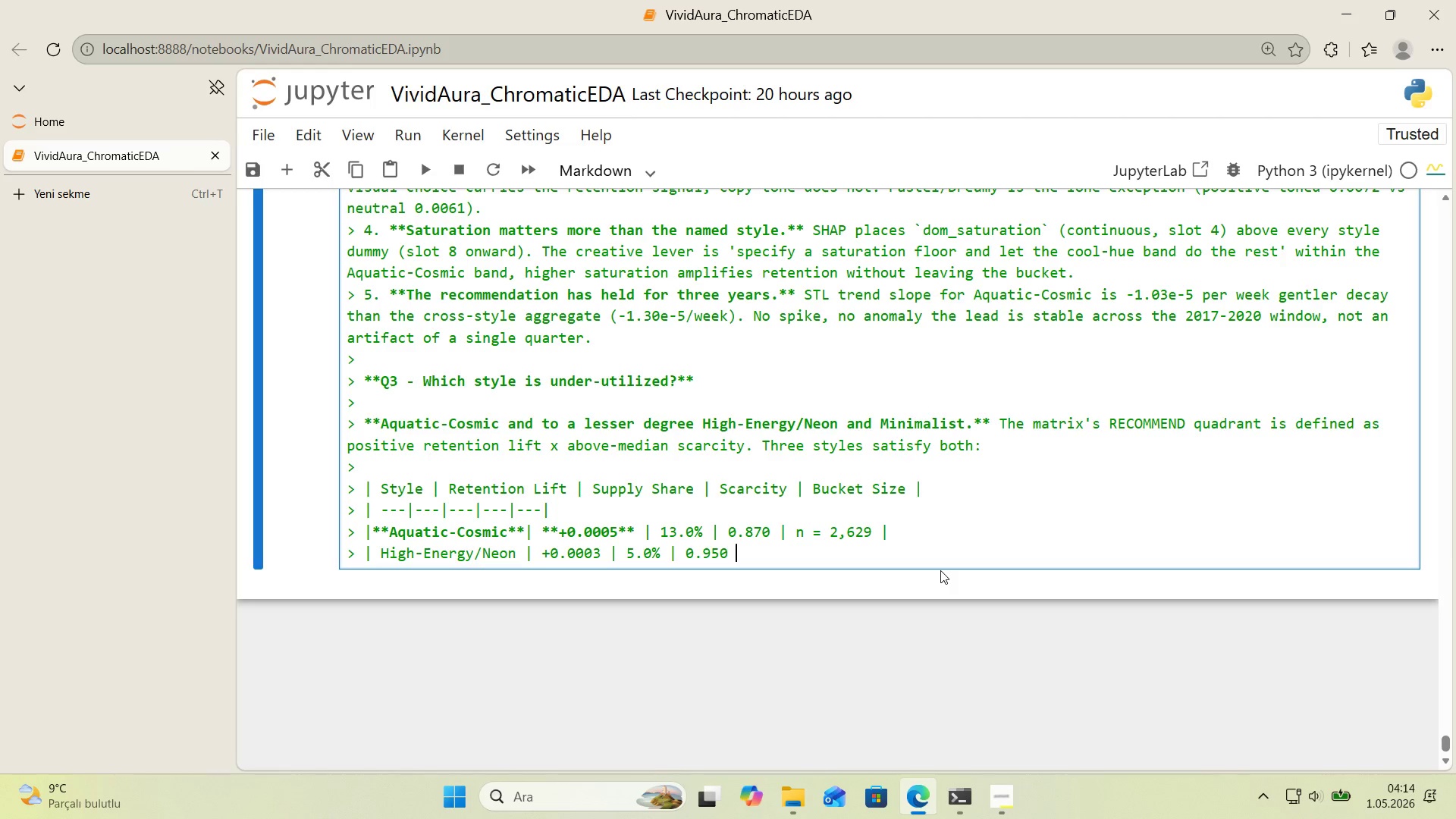 
key(Space)
 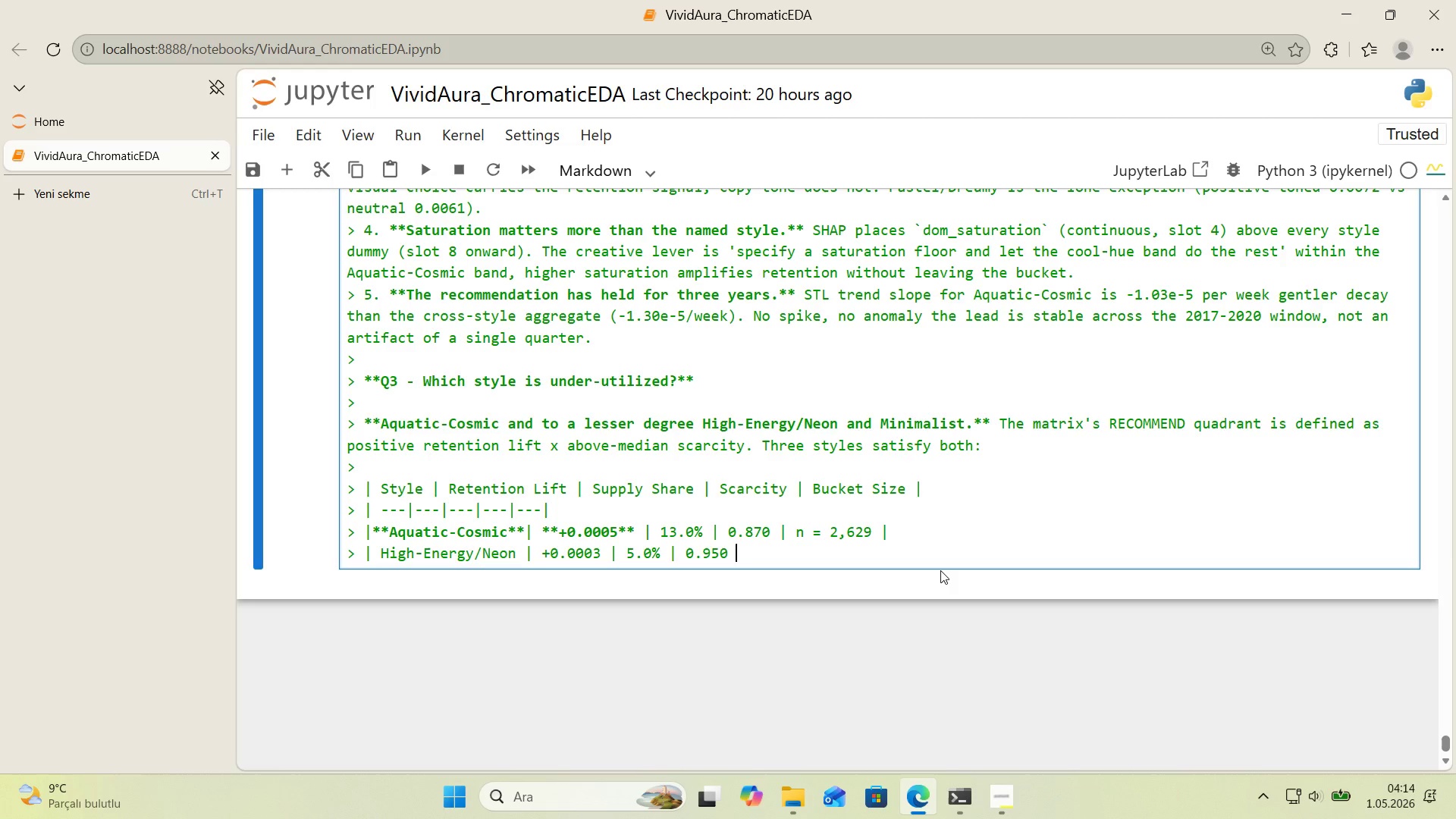 
key(Alt+Control+AltRight)
 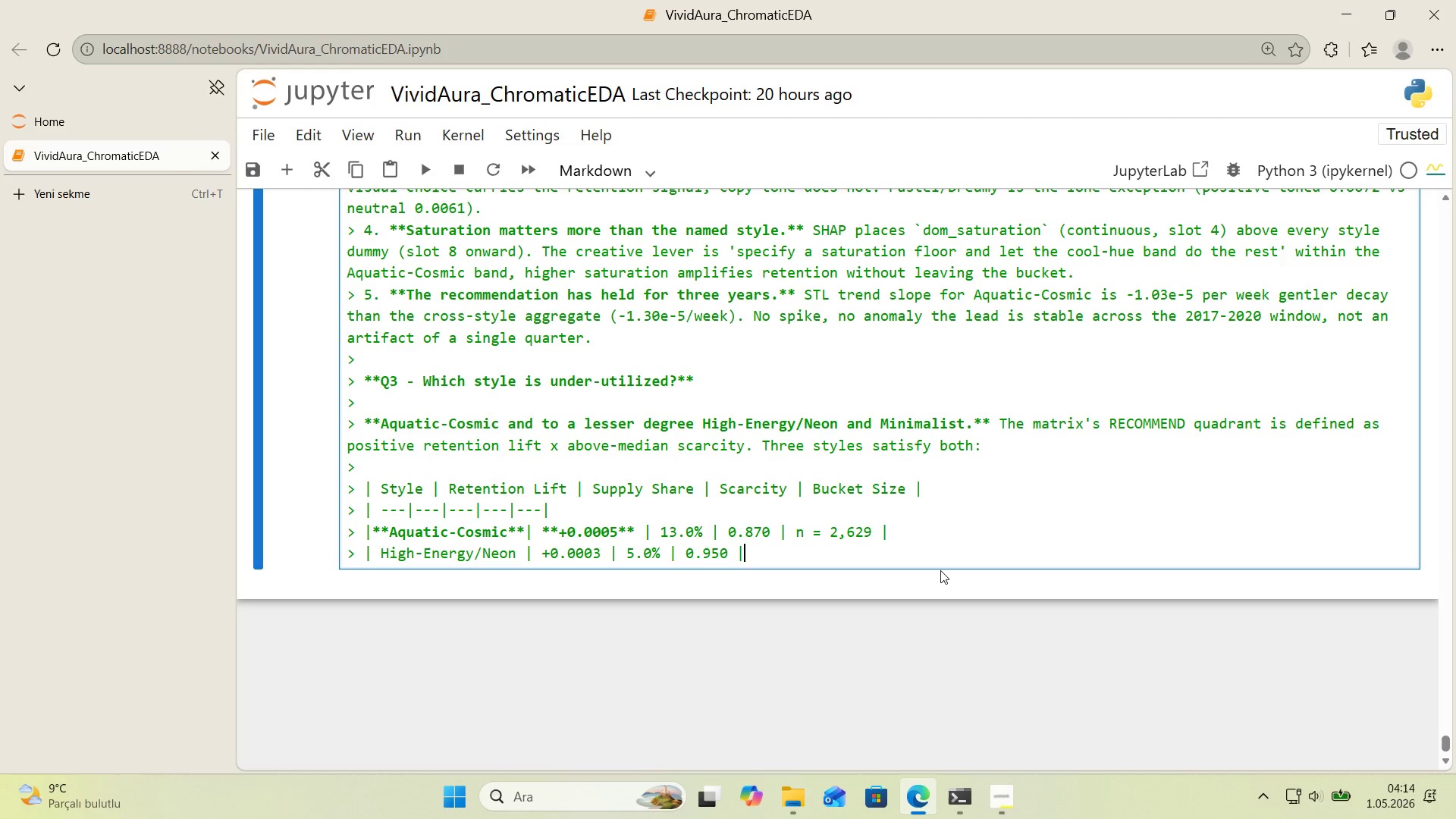 
key(Control+ControlLeft)
 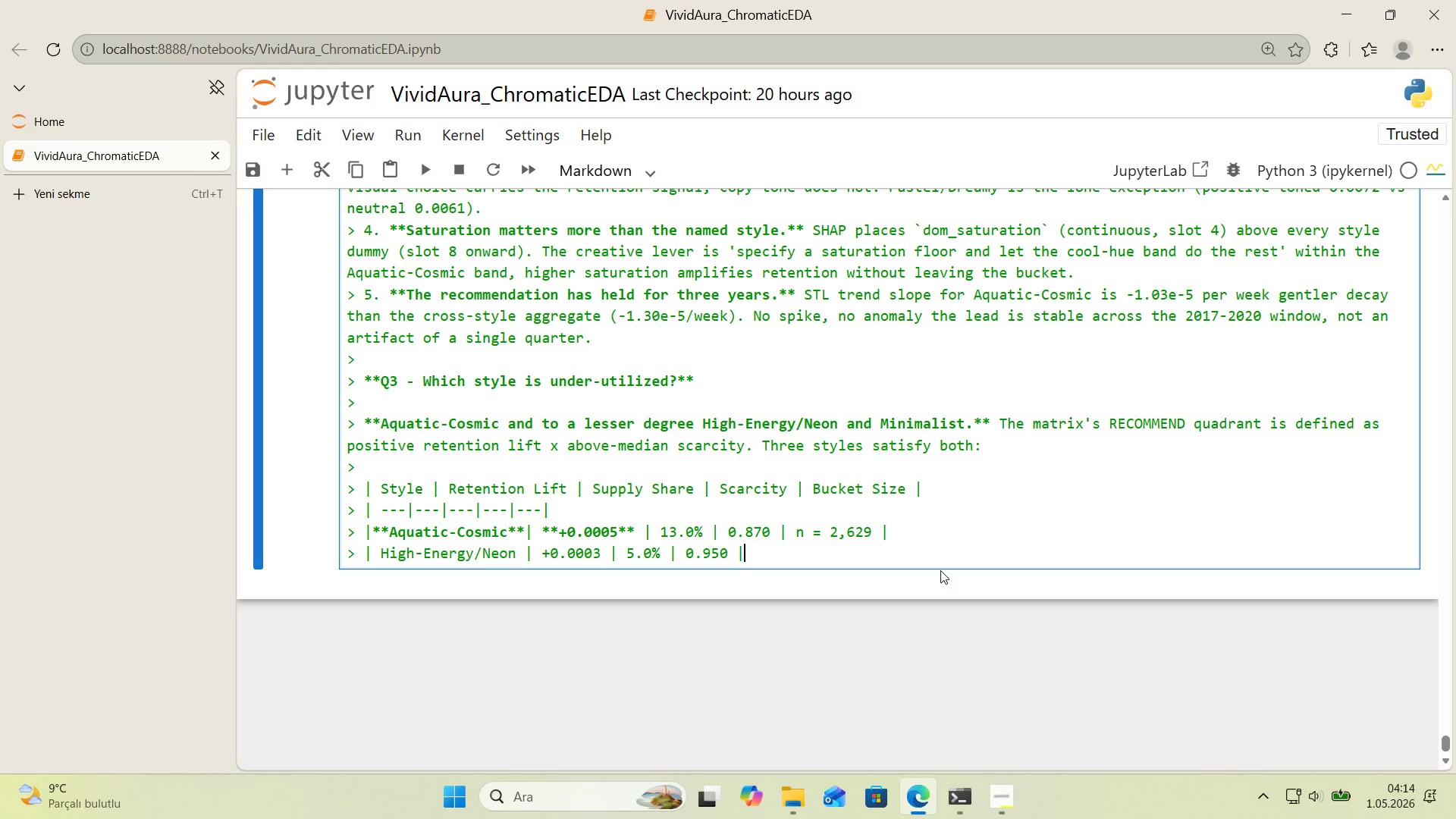 
key(Alt+Control+Minus)
 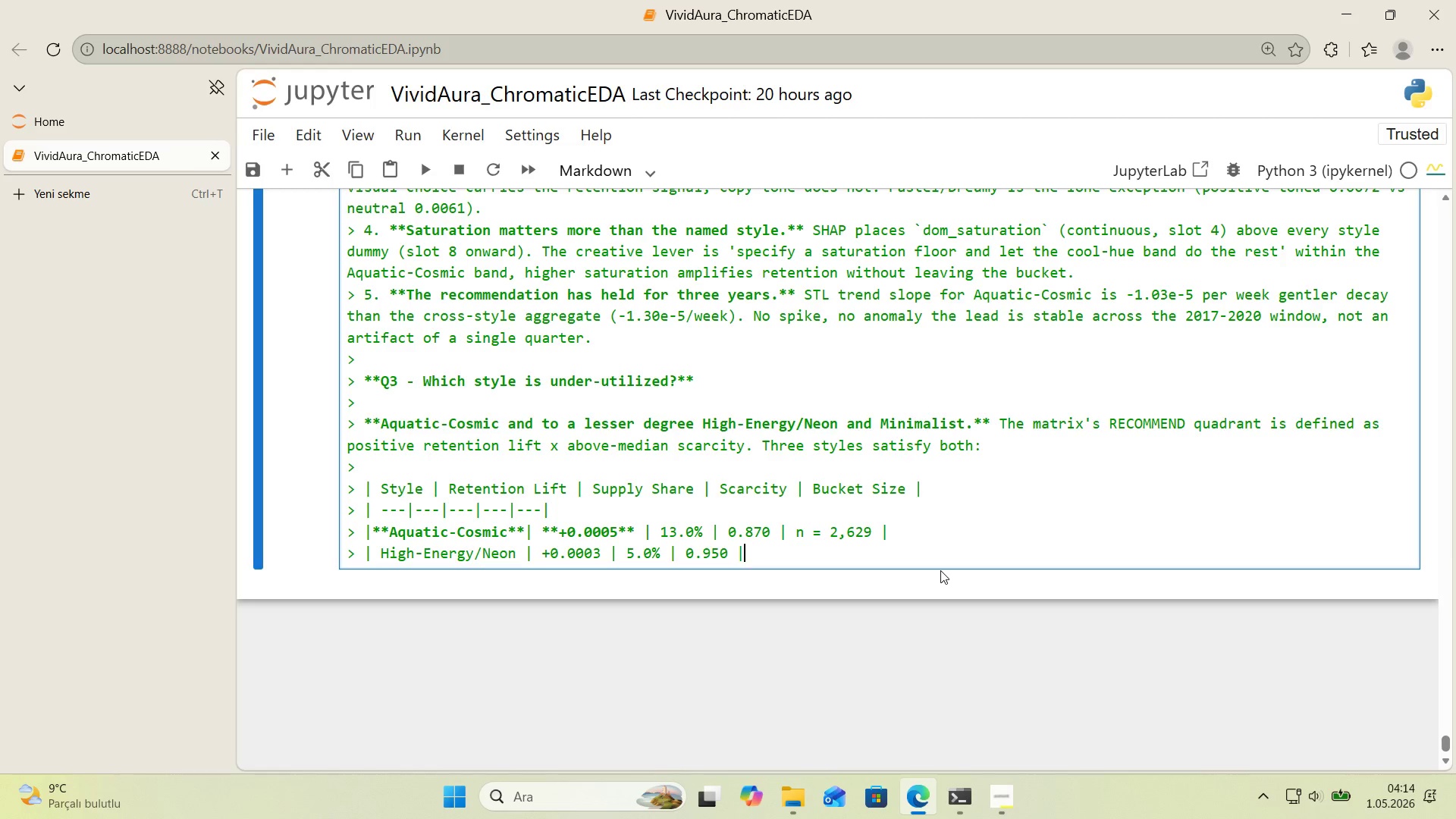 
key(Space)
 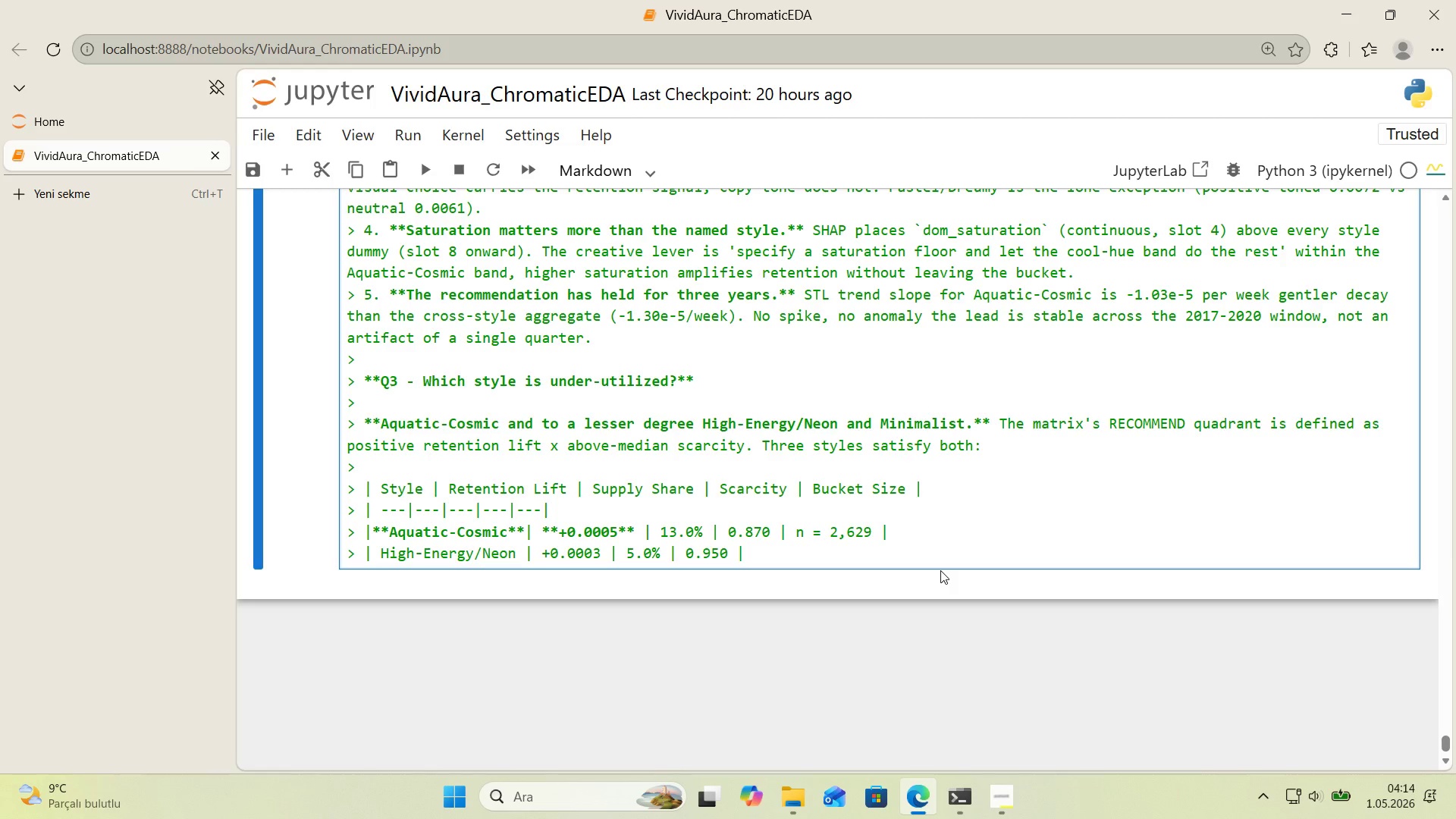 
key(N)
 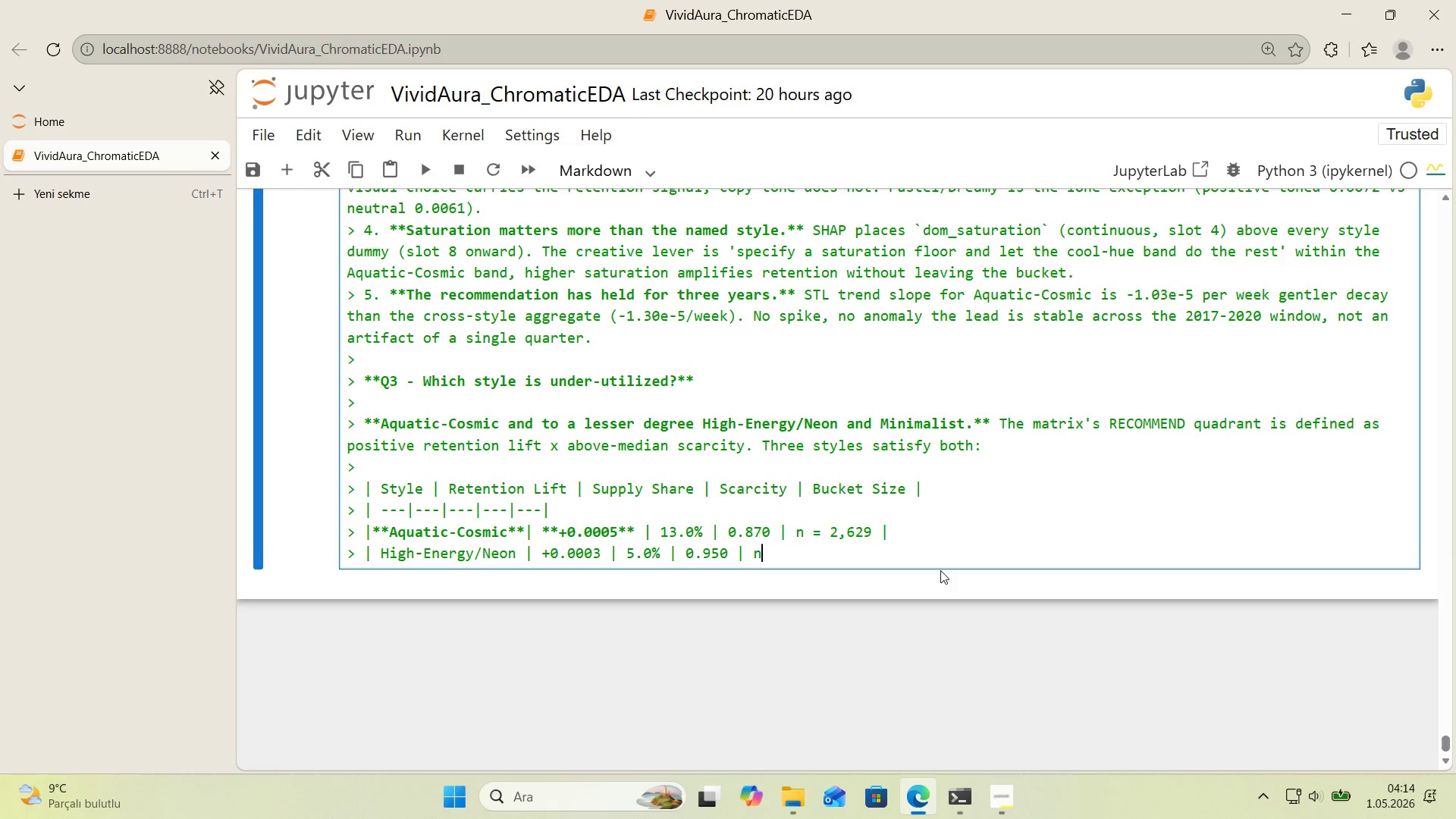 
key(Shift+ShiftRight)
 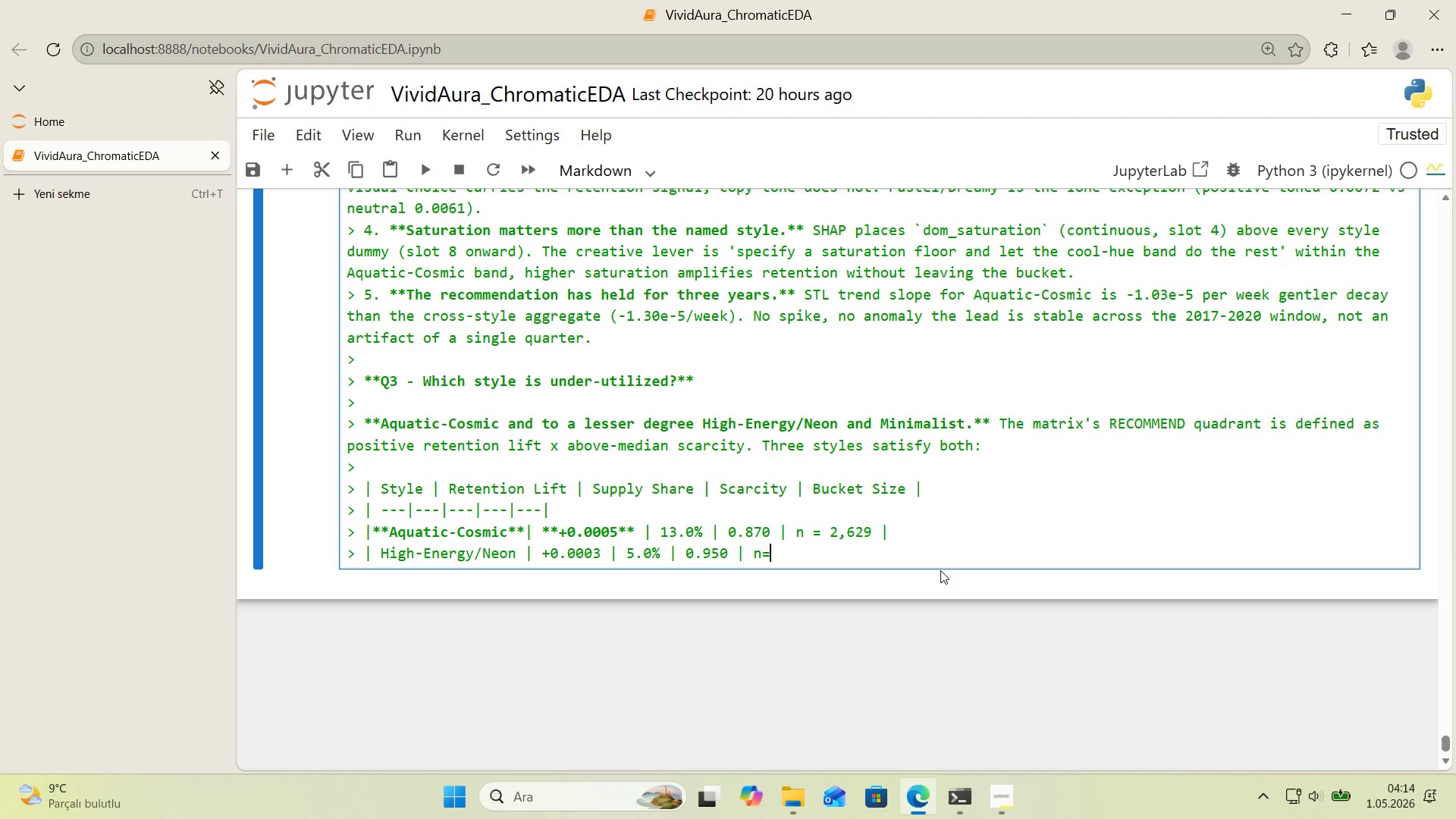 
key(Shift+0)
 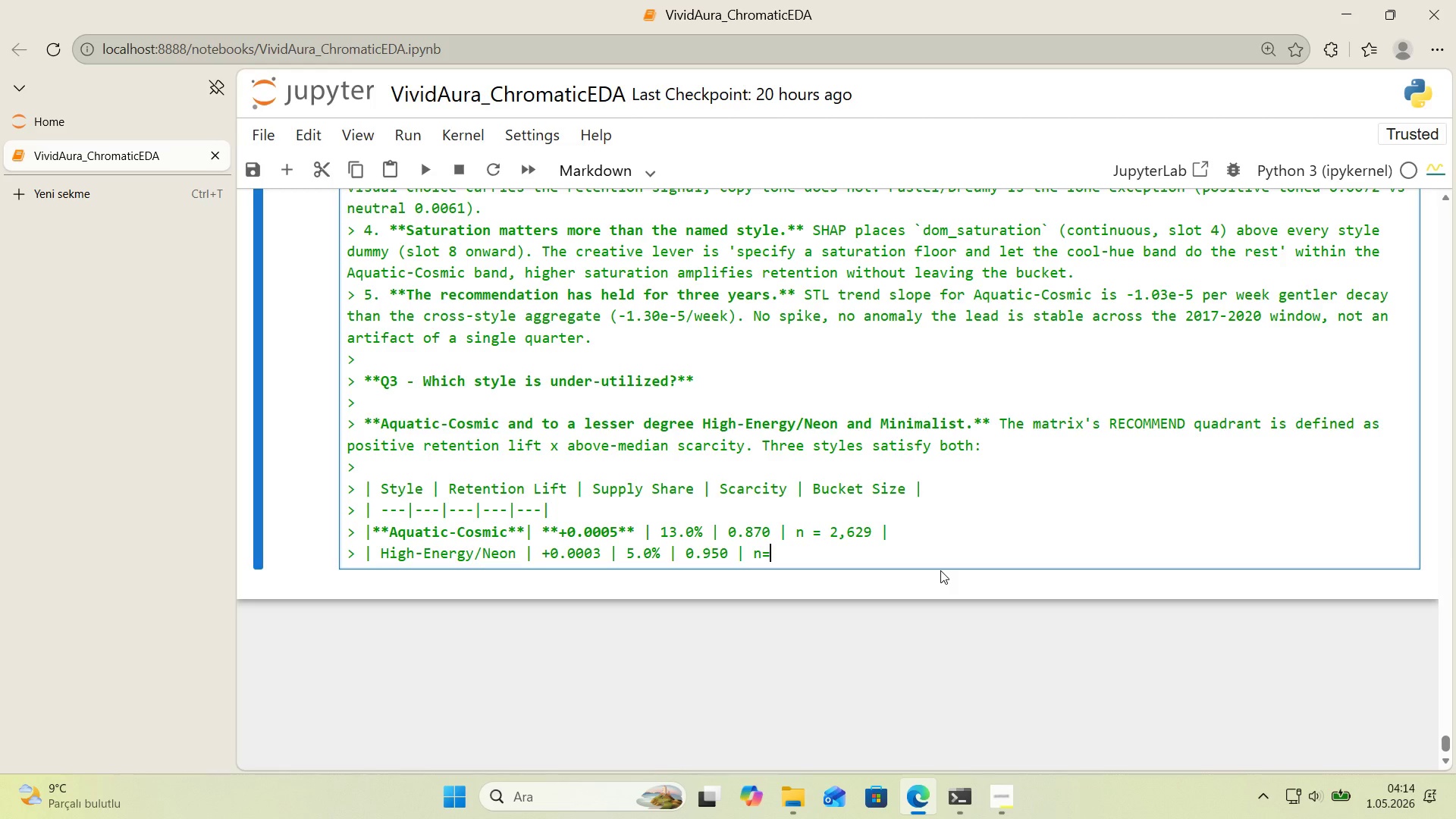 
key(ArrowLeft)
 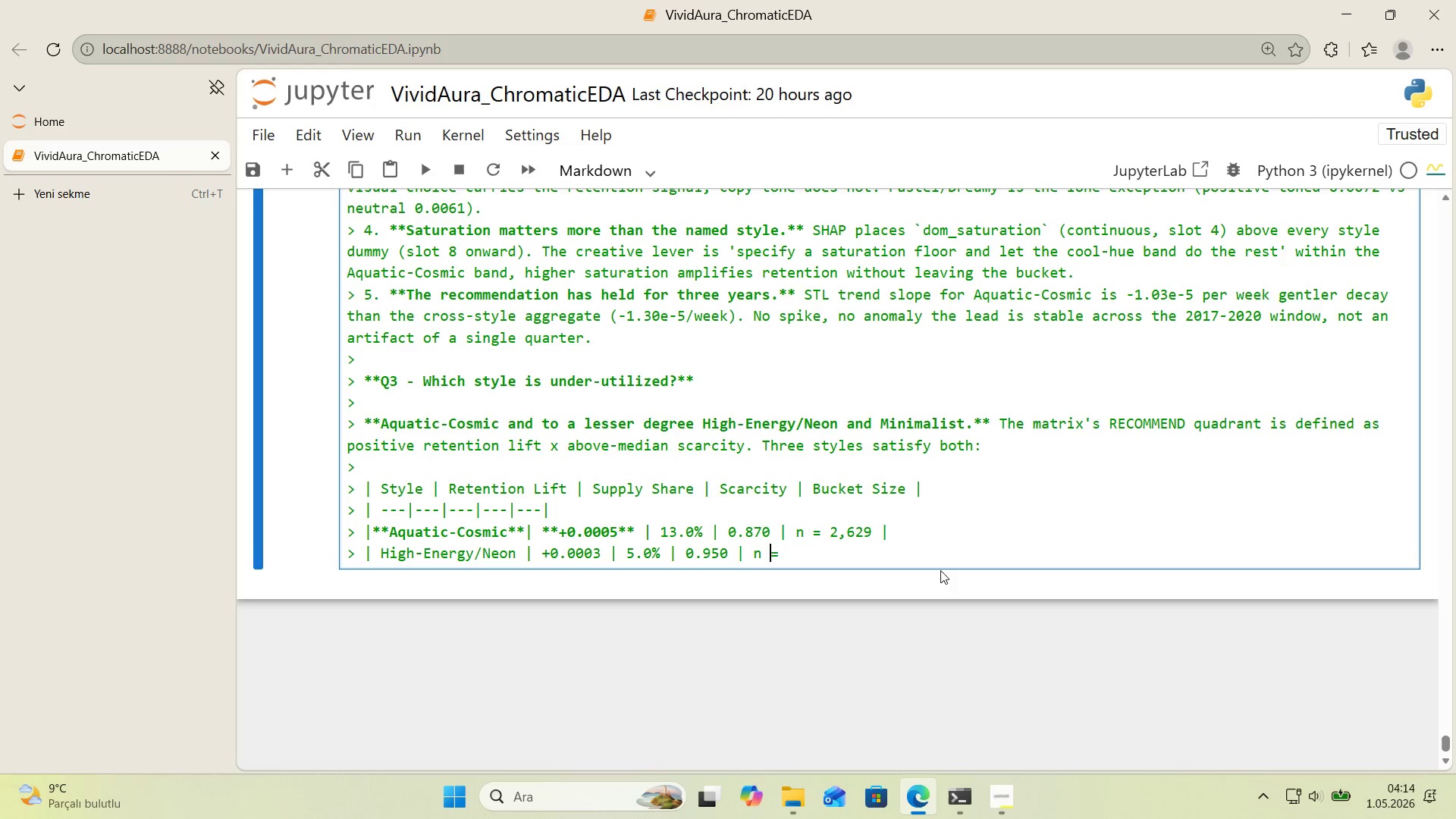 
key(Space)
 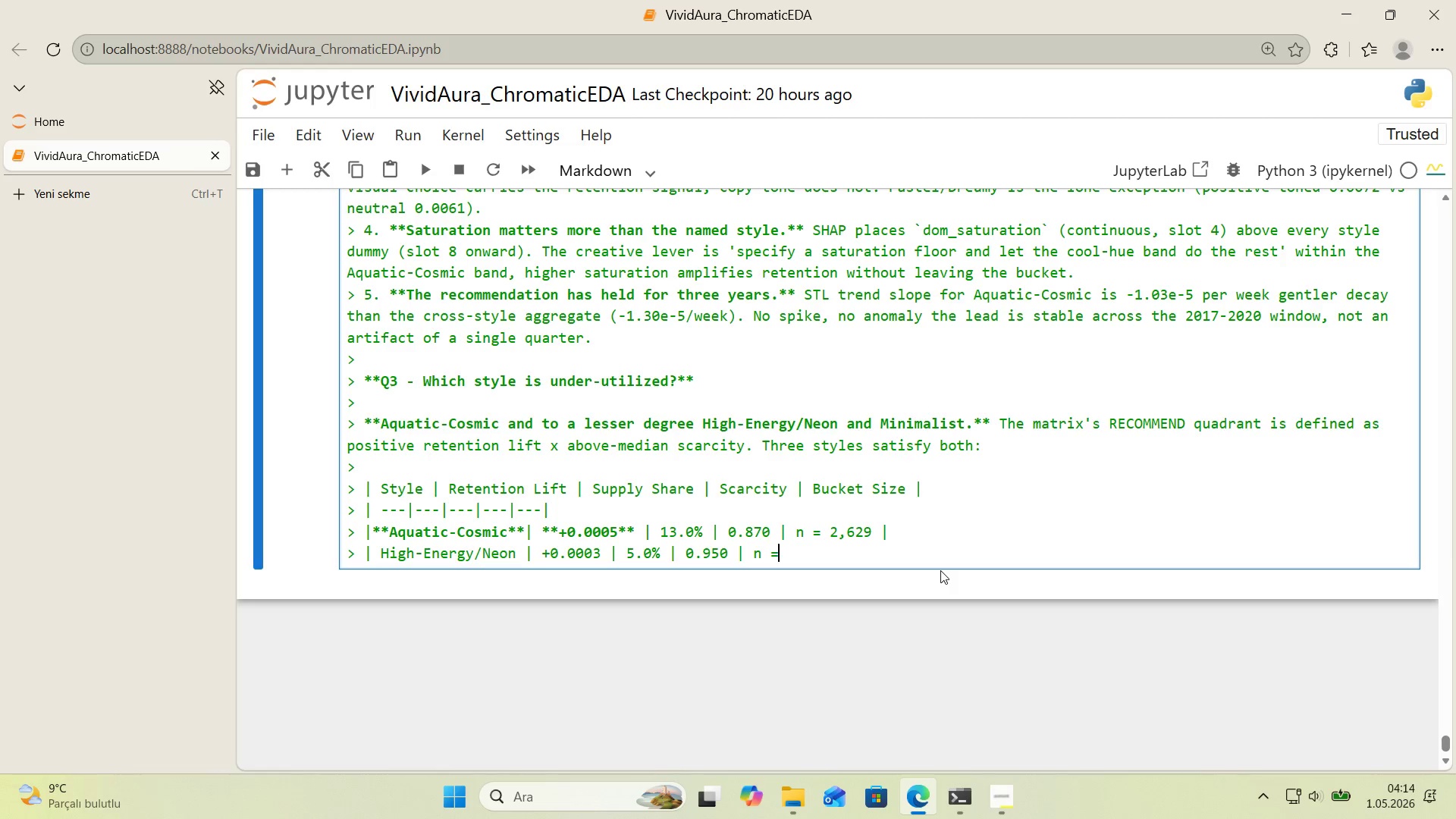 
key(ArrowRight)
 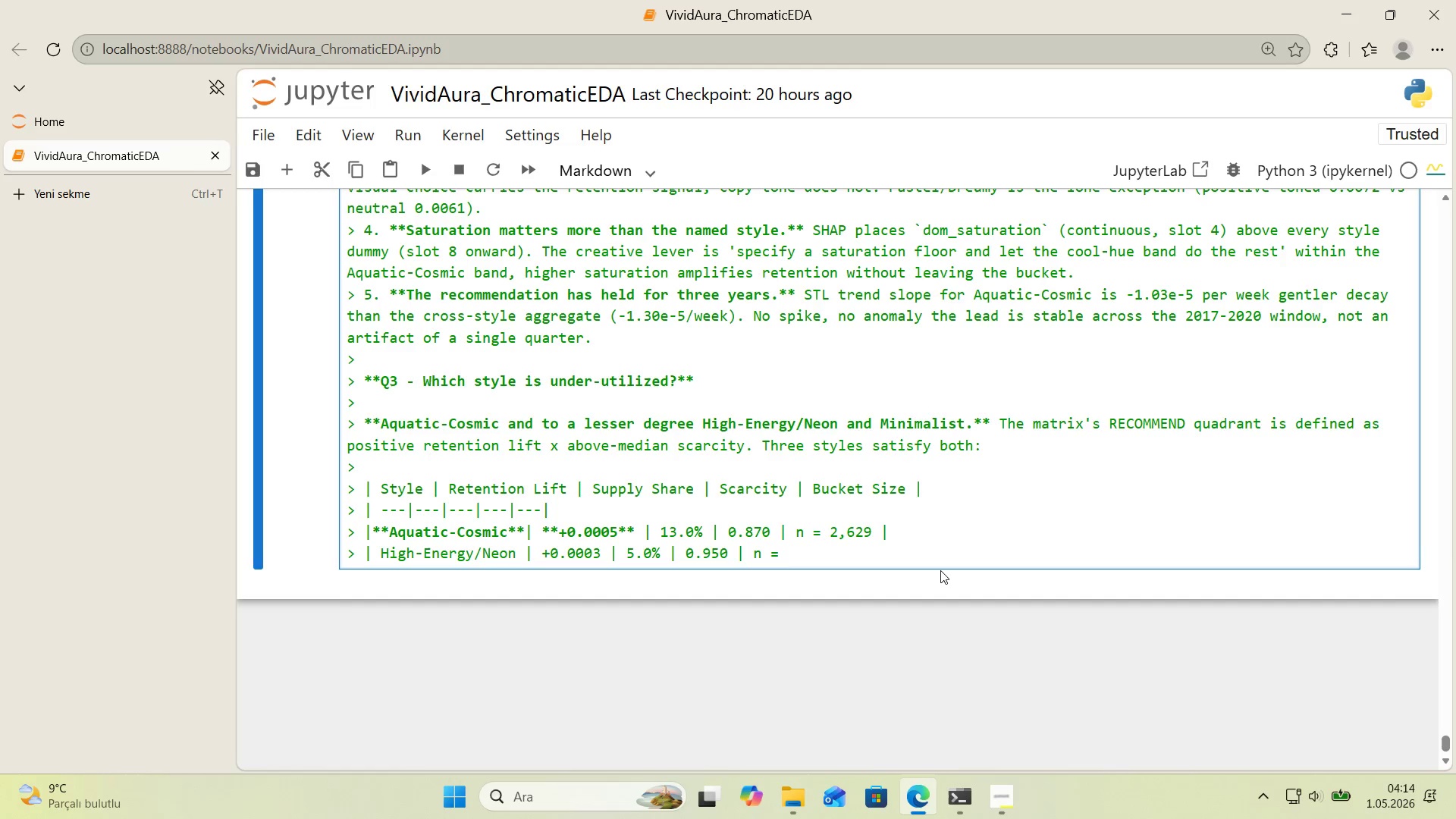 
type( 1,10)
key(Backspace)
key(Backspace)
type(013 )
 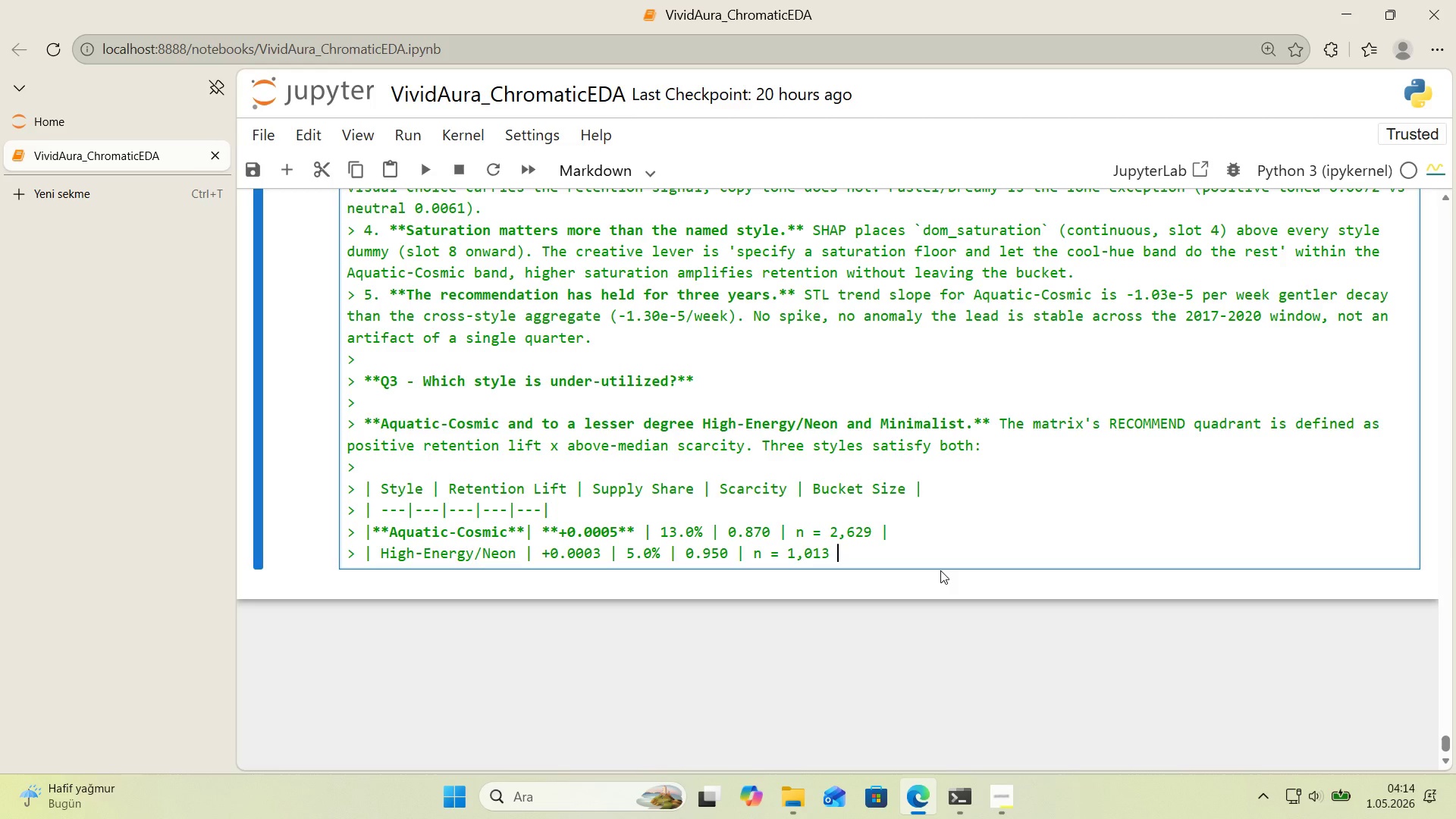 
key(Alt+Control+Minus)
 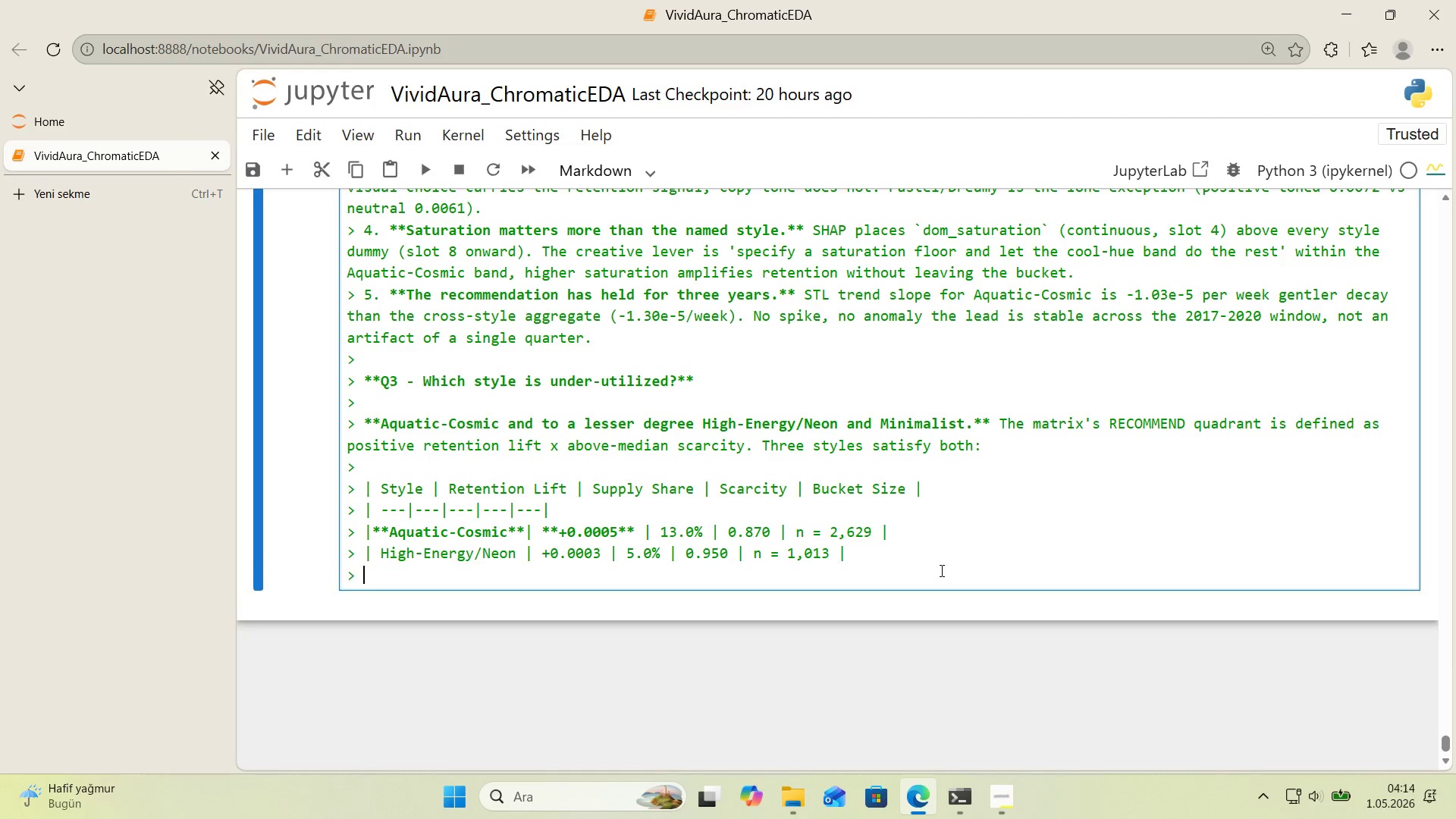 
key(Enter)
 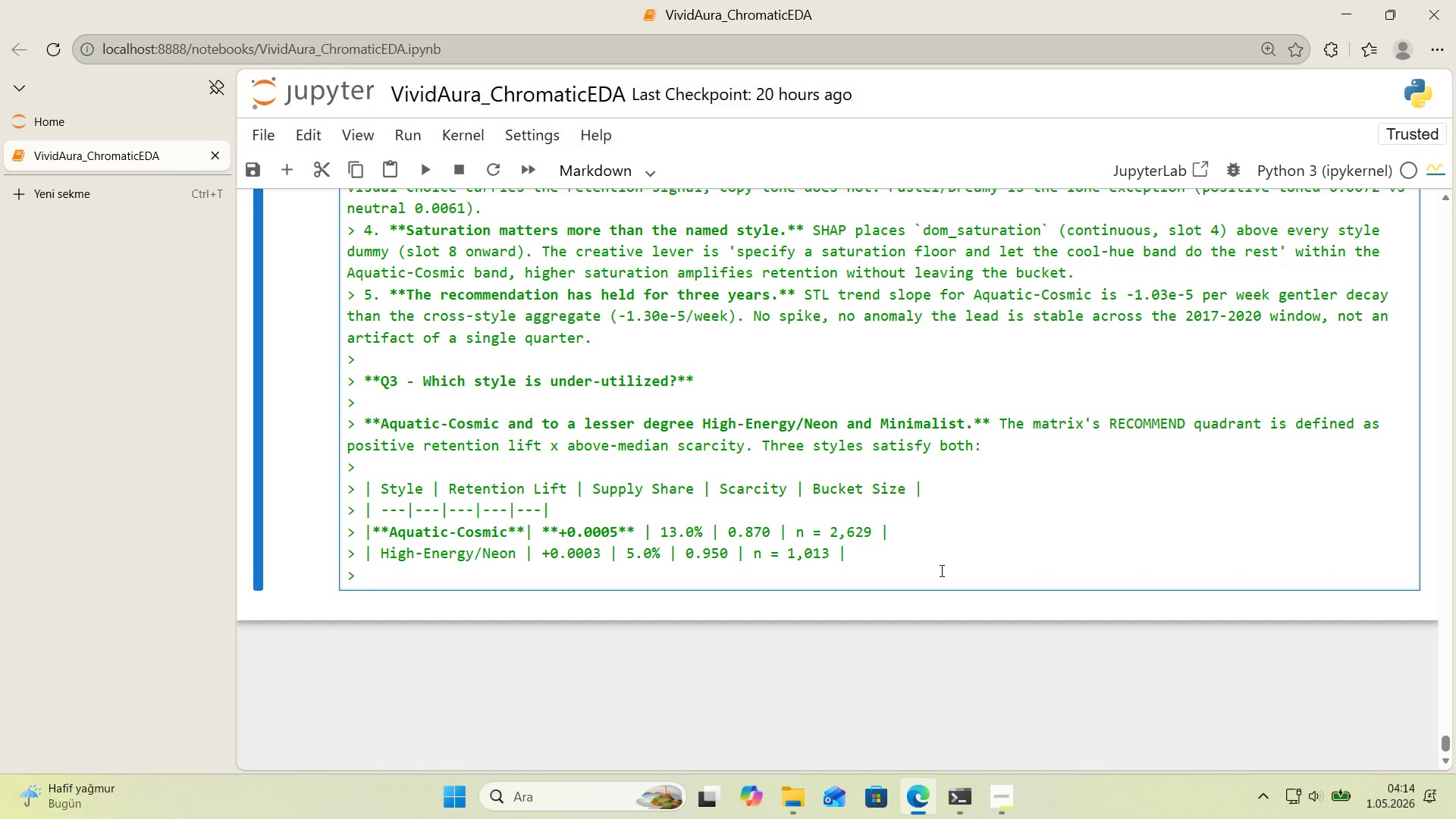 
key(Alt+Control+Minus)
 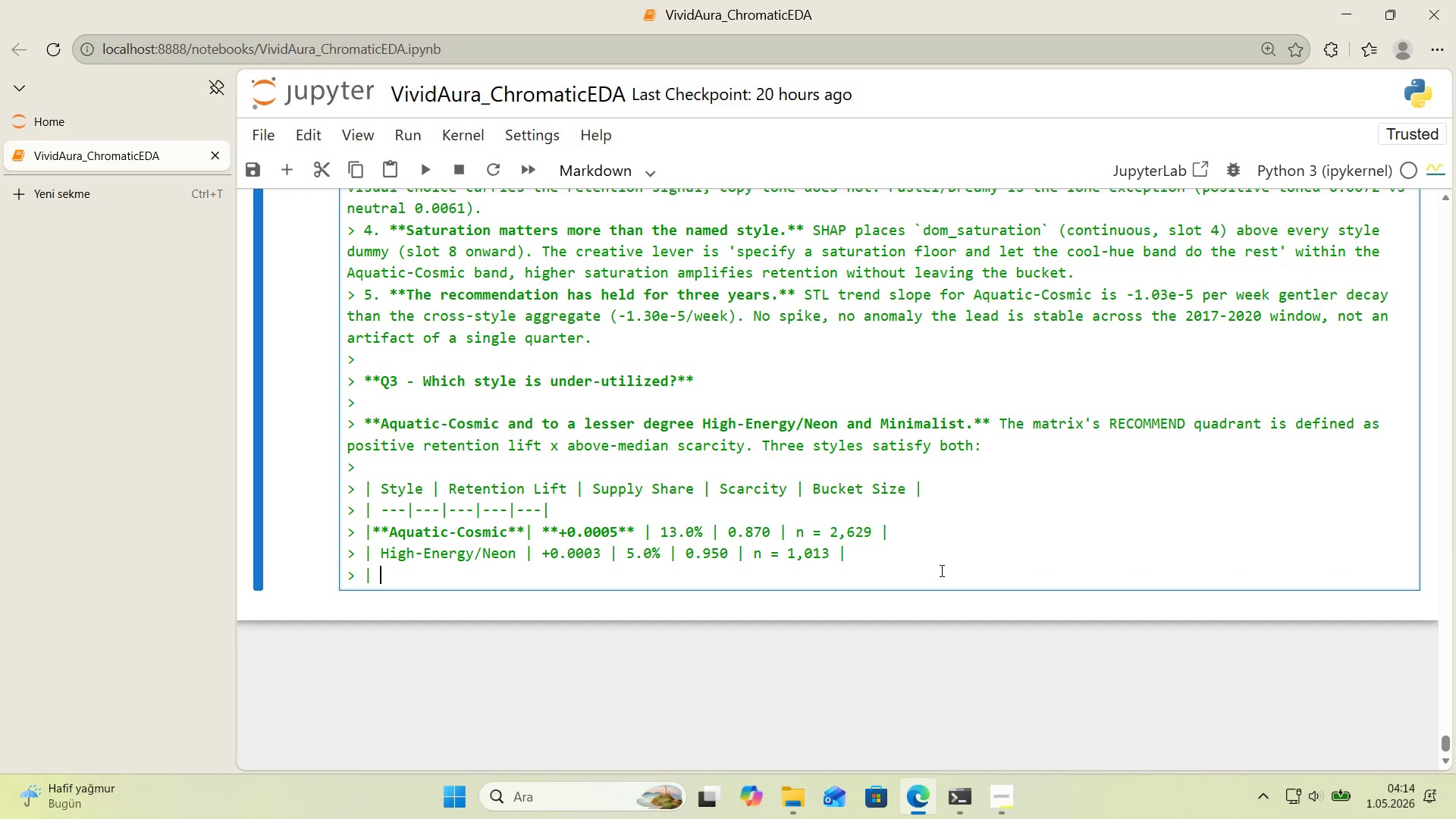 
type( M'n'mal'st )
 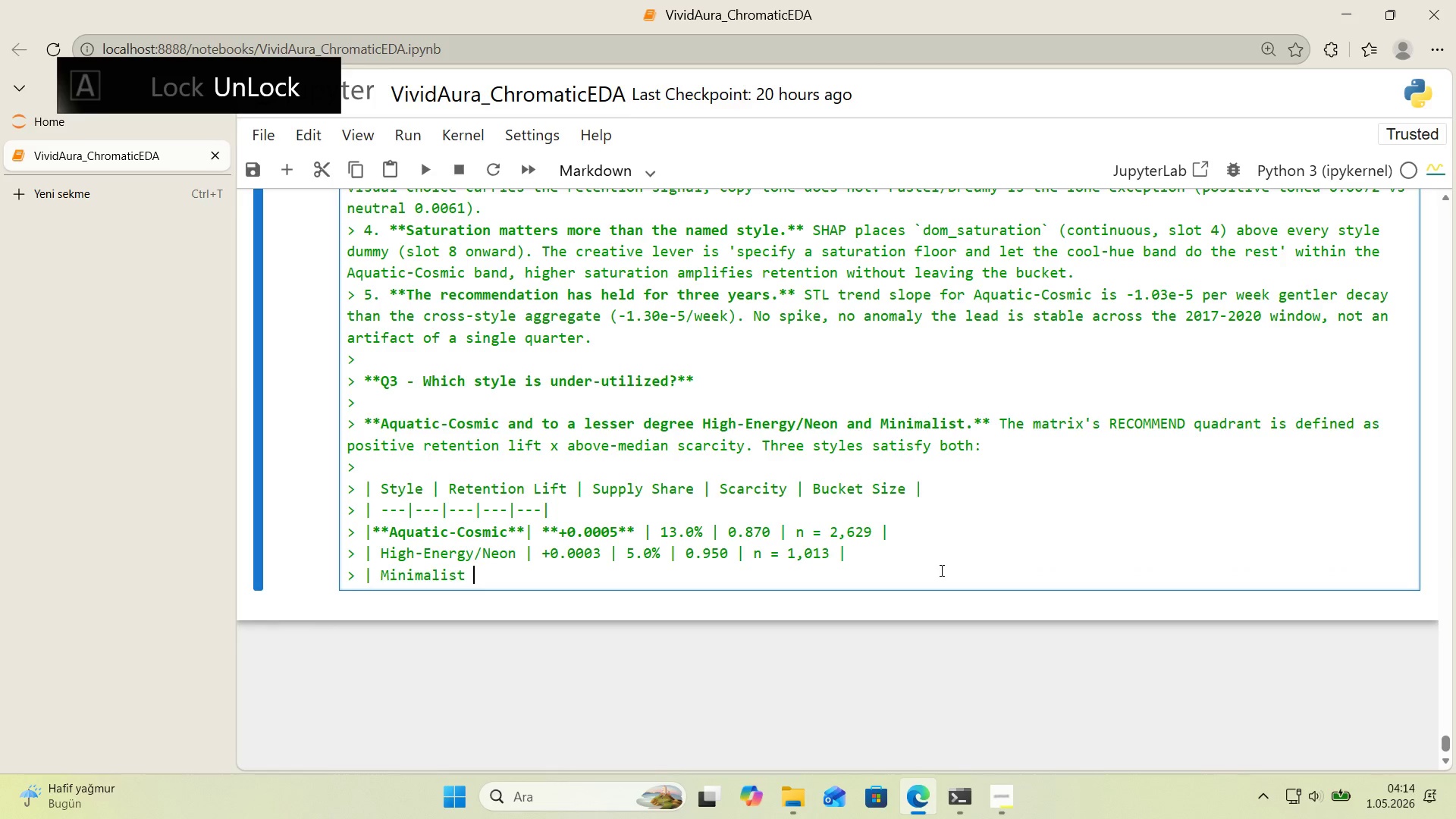 
key(Alt+Control+Minus)
 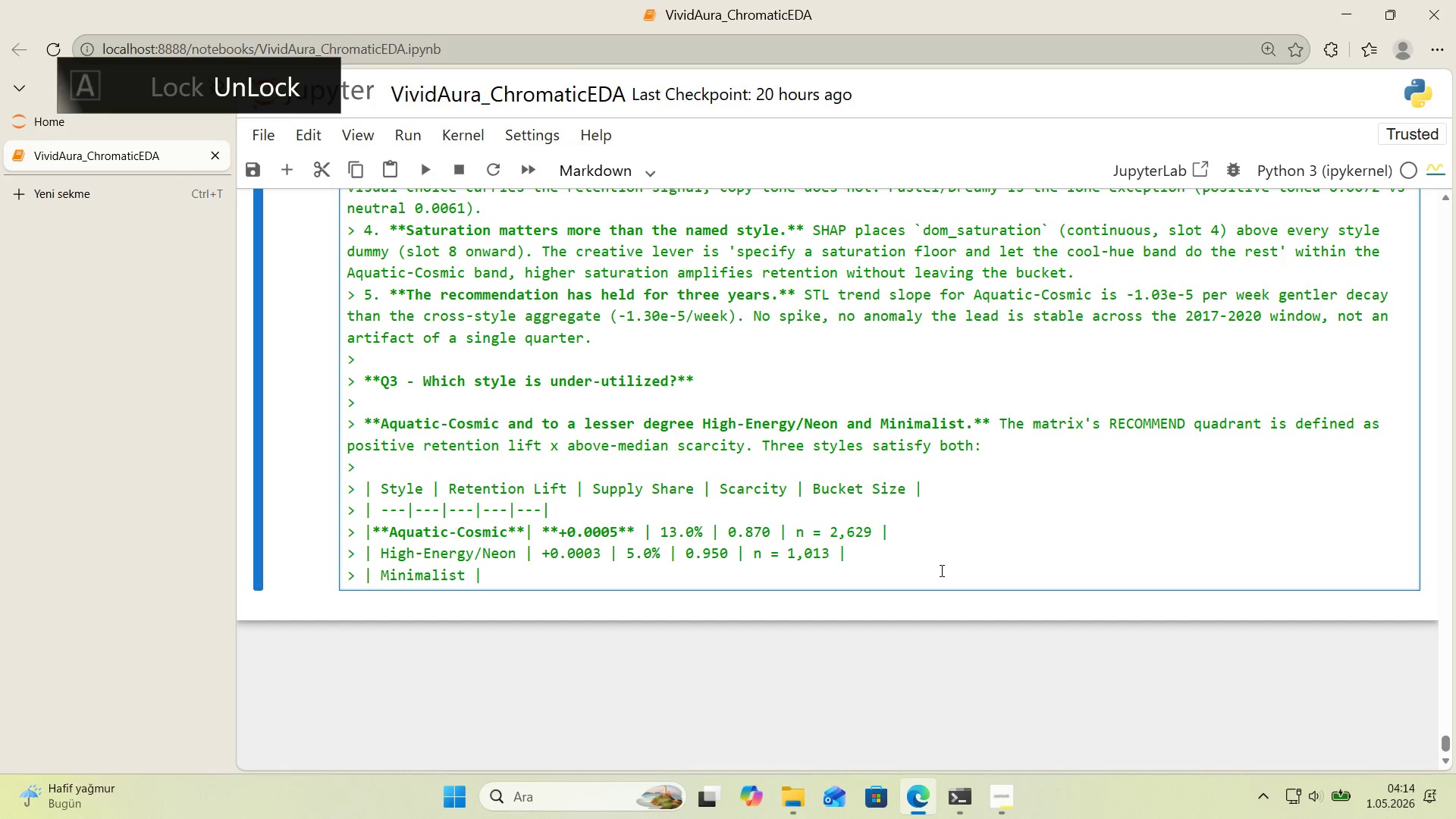 
key(Space)
 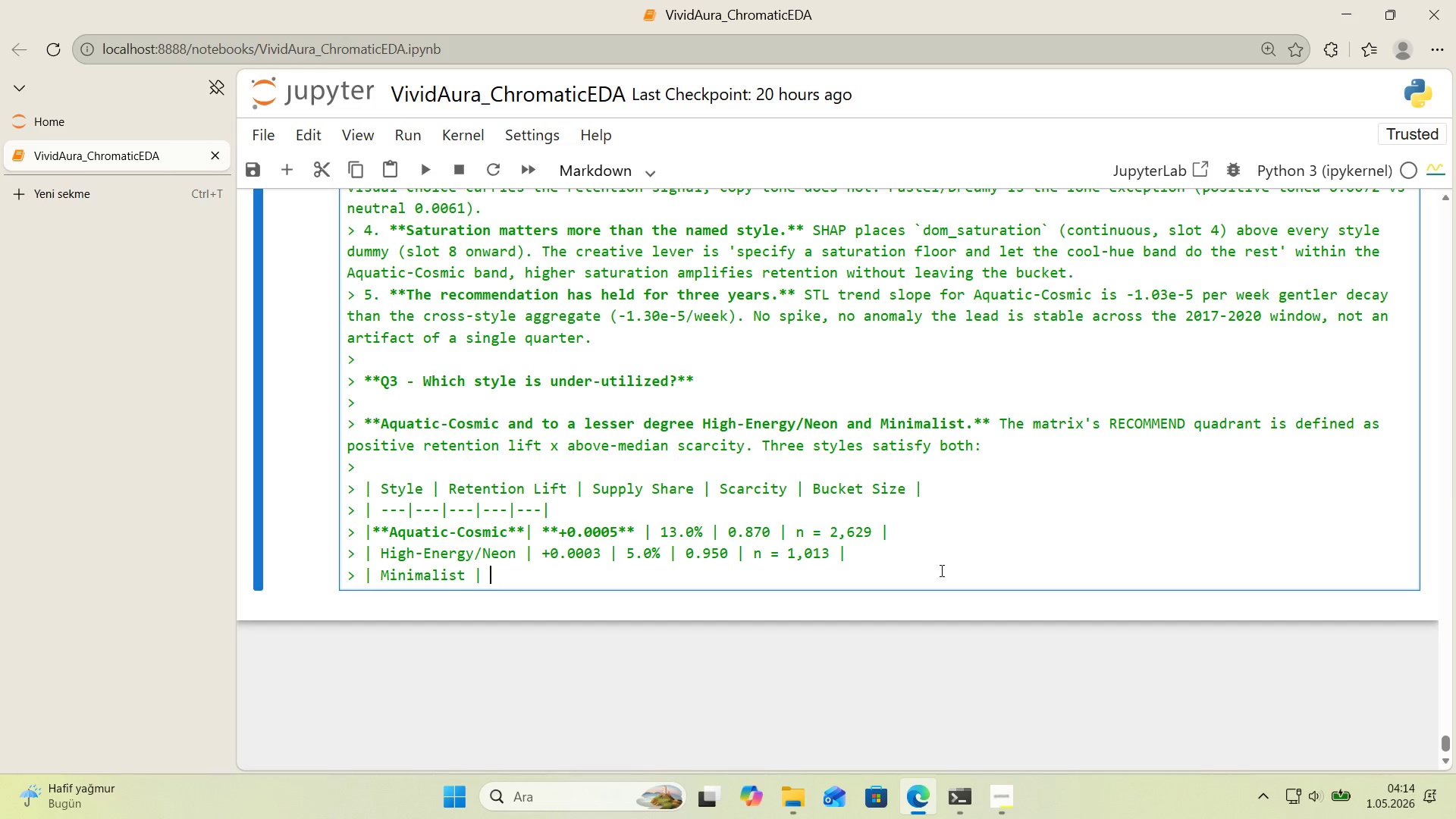 
key(NumpadAdd)
 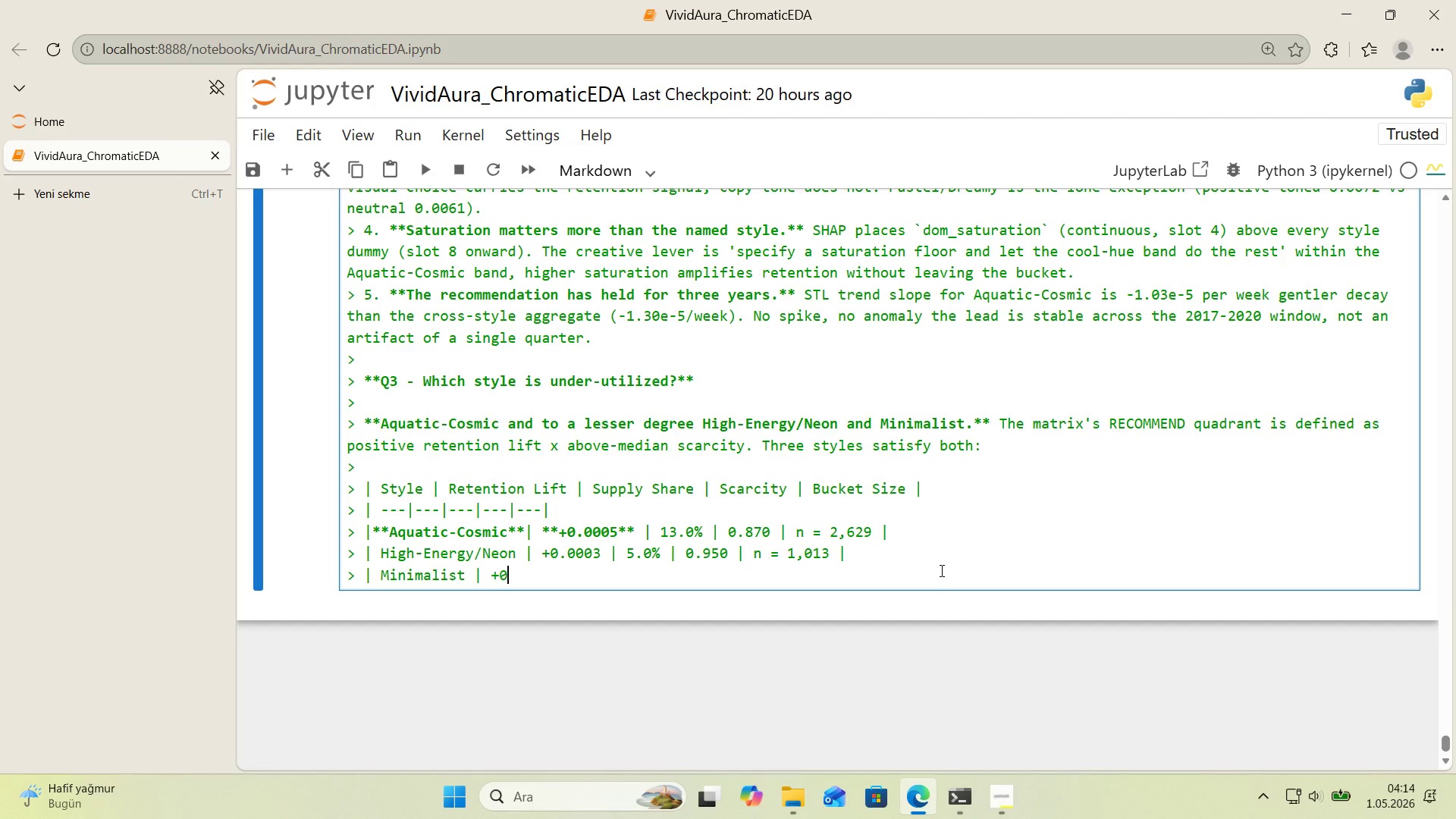 
key(Numpad0)
 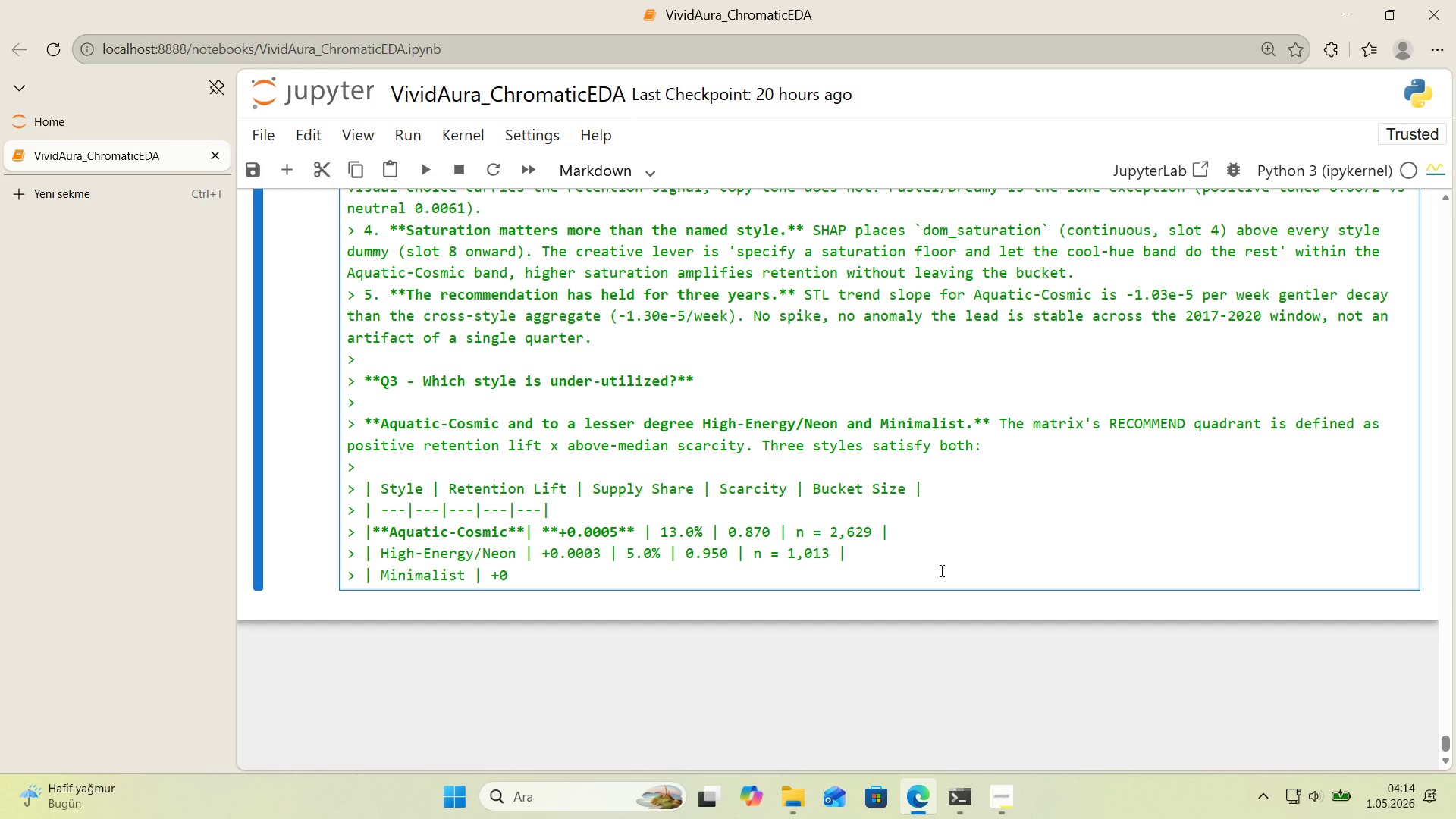 
key(Period)
 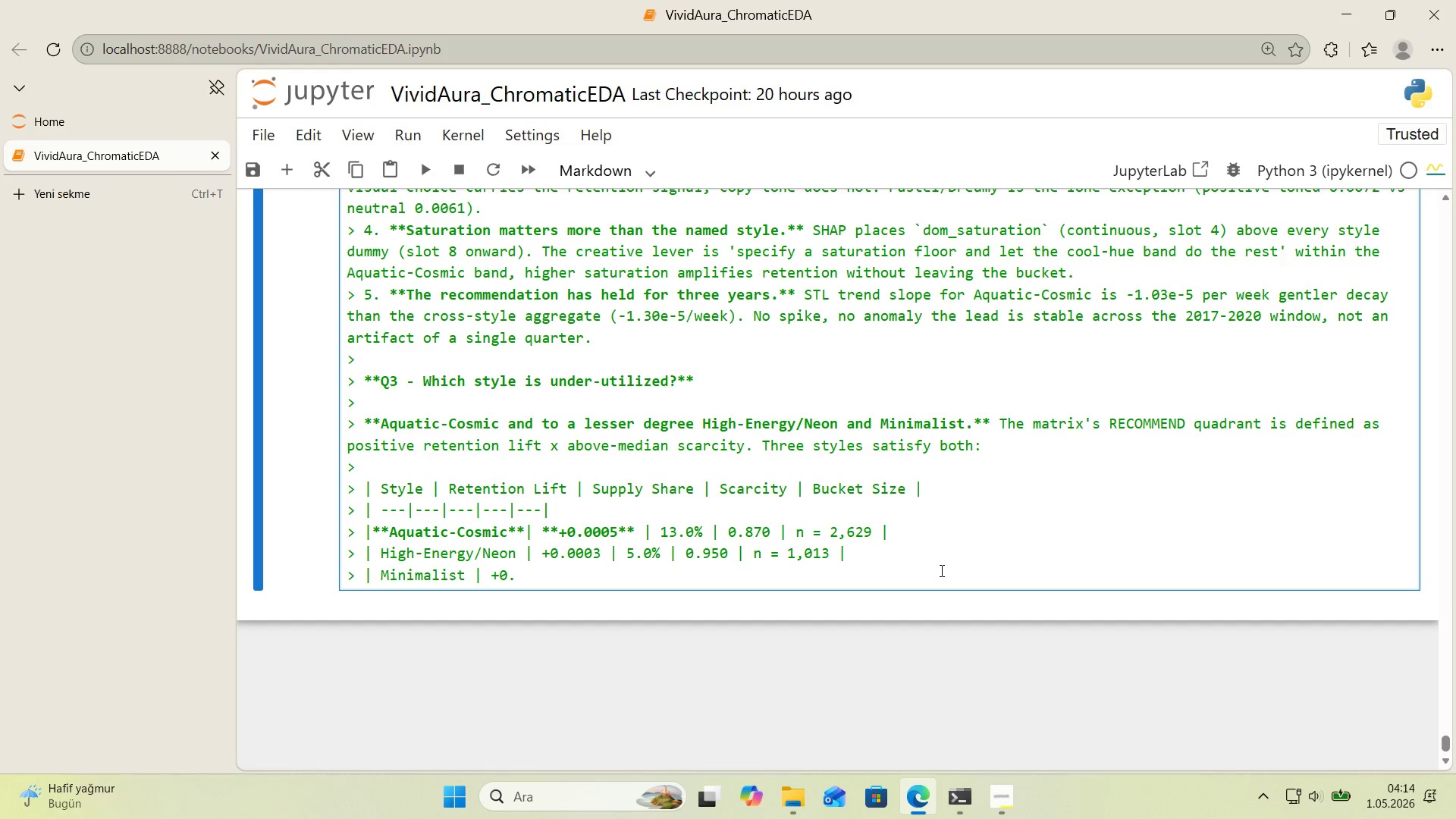 
key(Numpad0)
 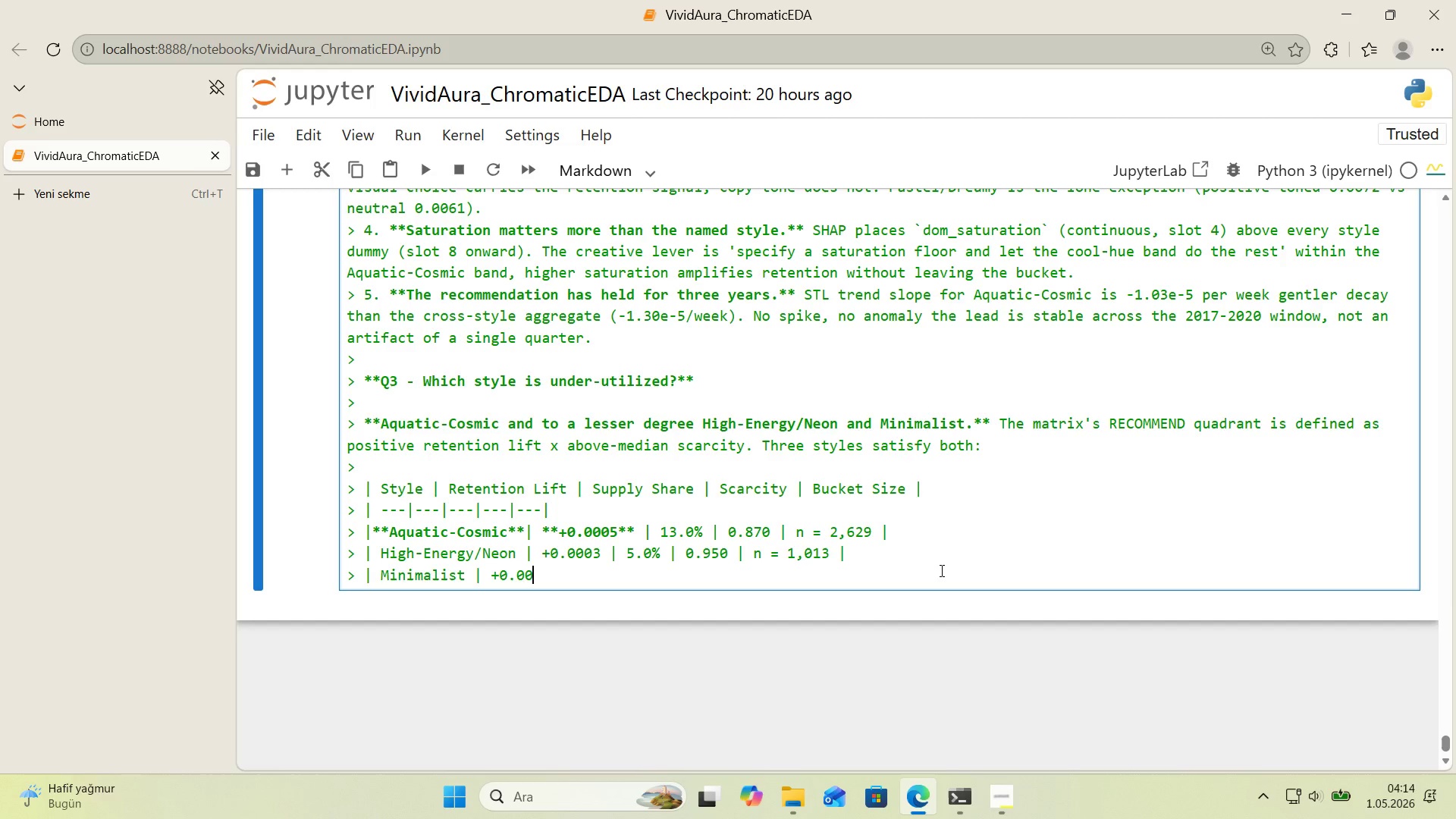 
key(Numpad0)
 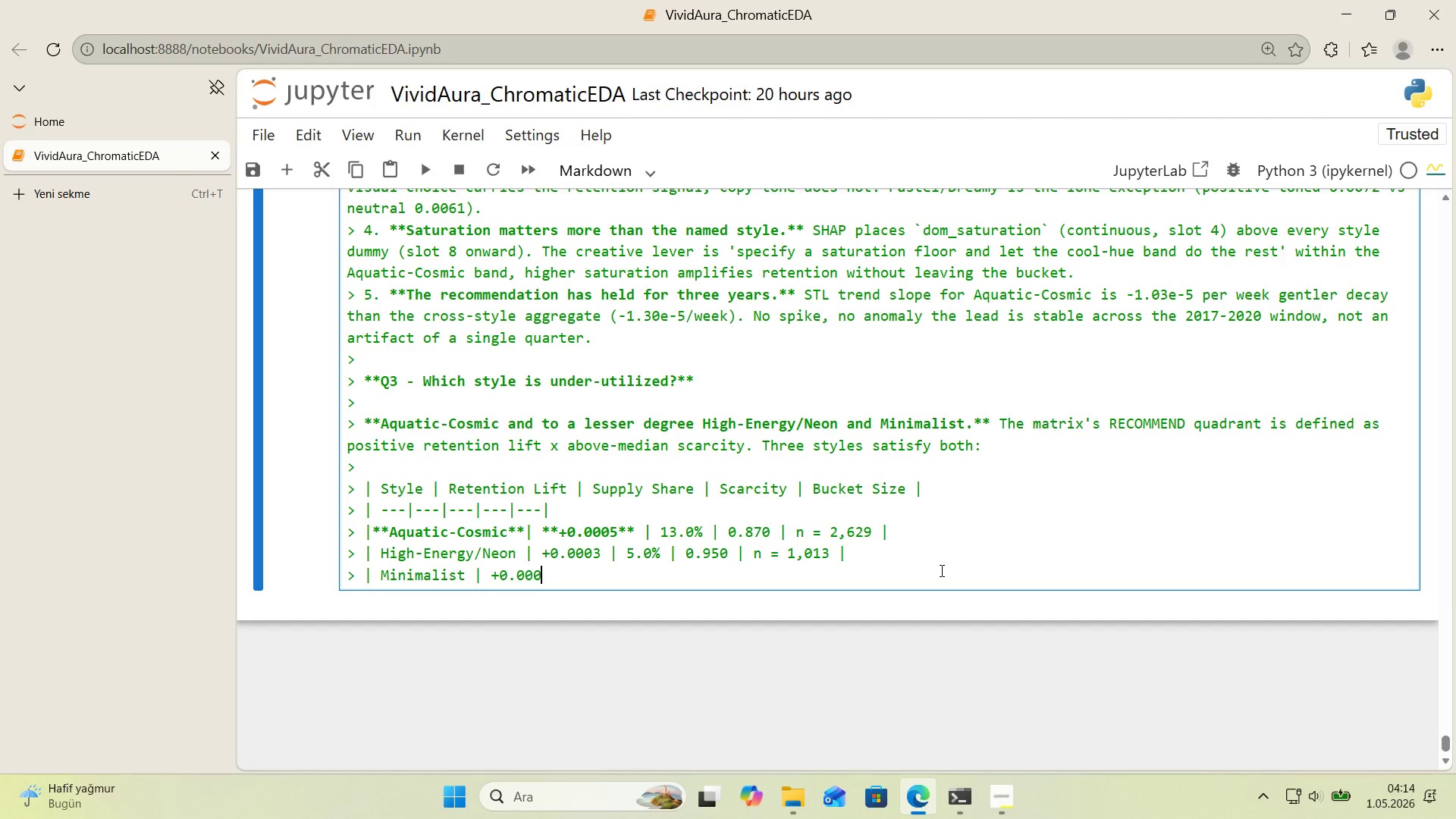 
key(Numpad0)
 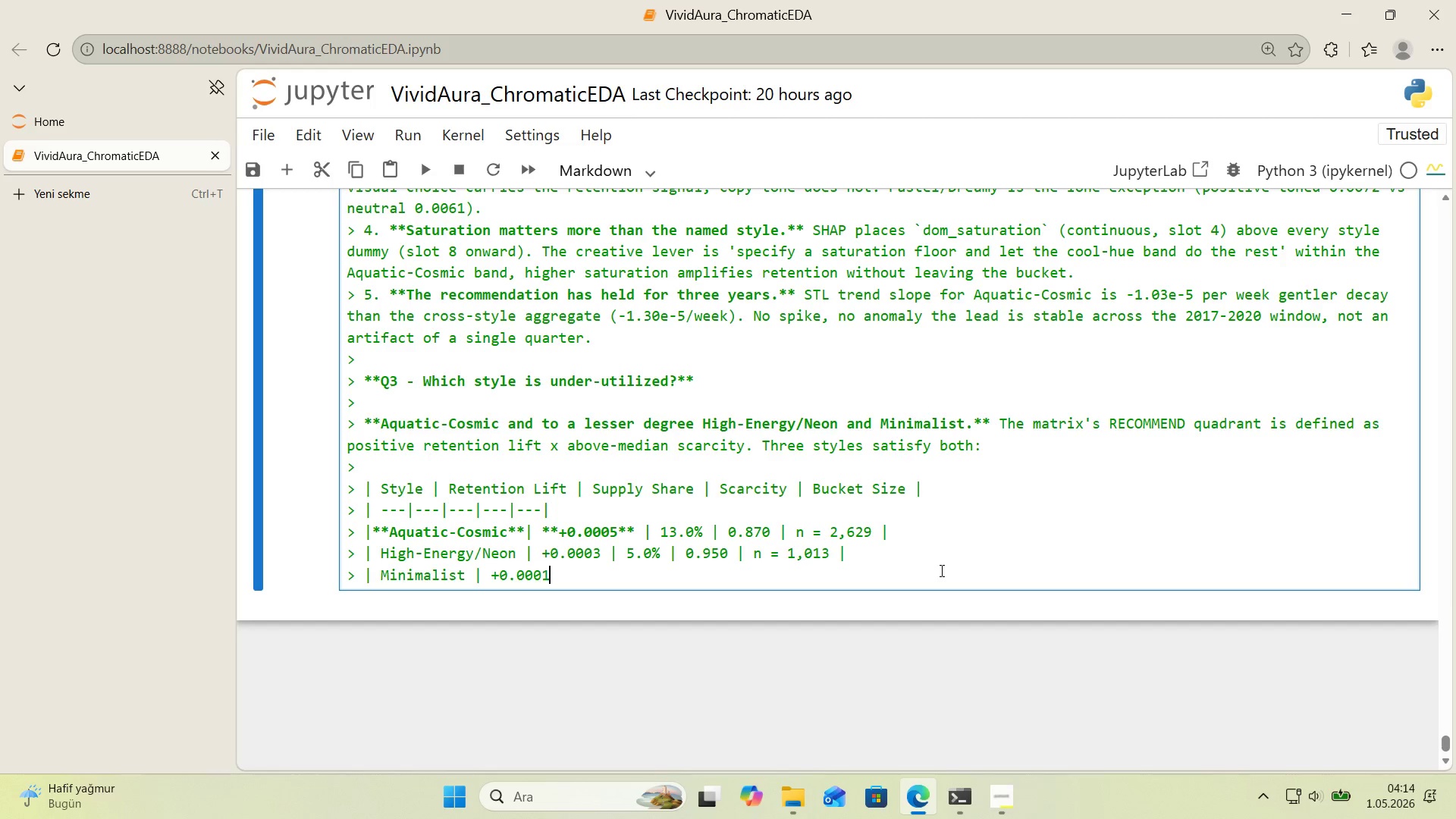 
key(Numpad1)
 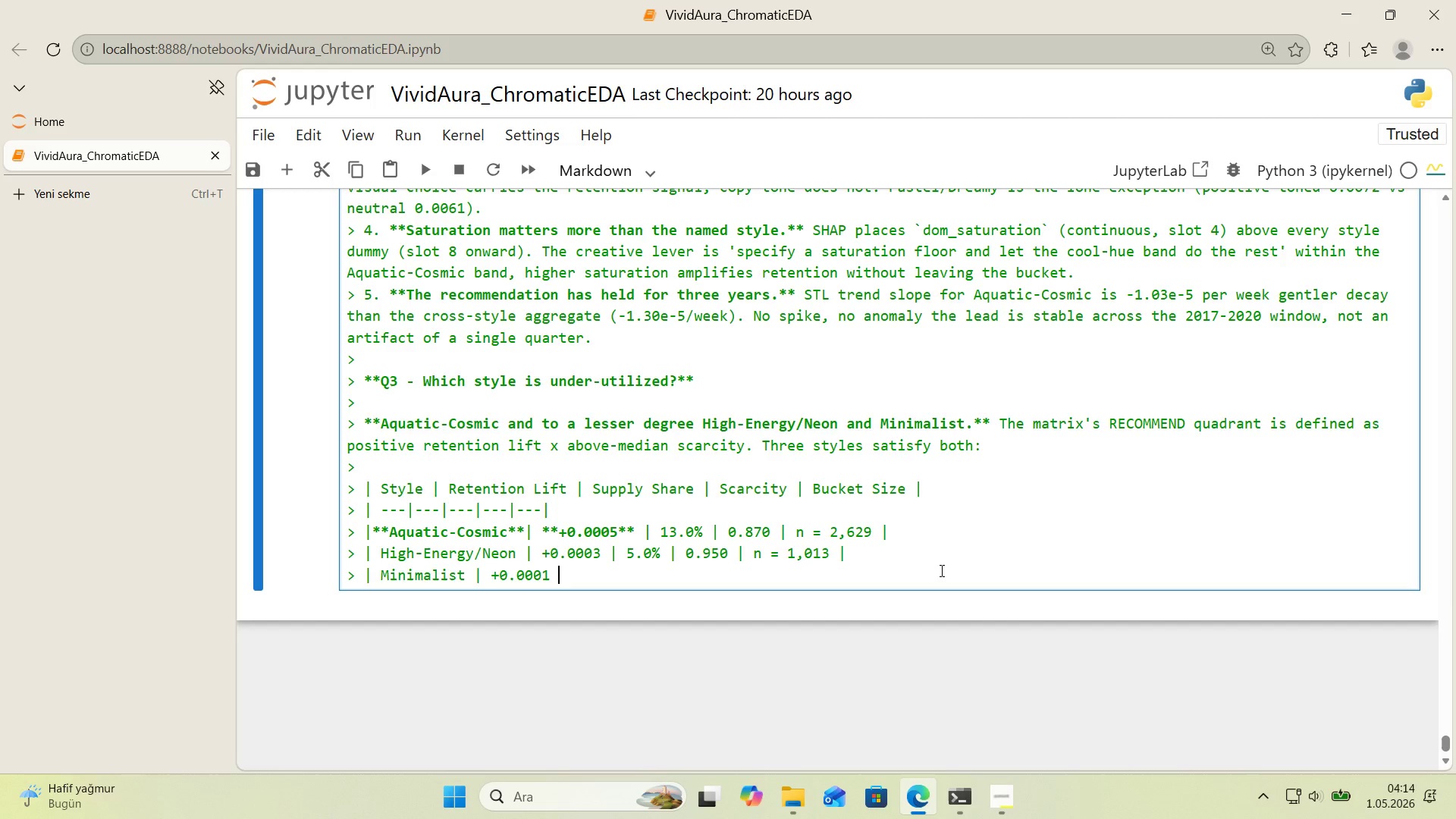 
key(Space)
 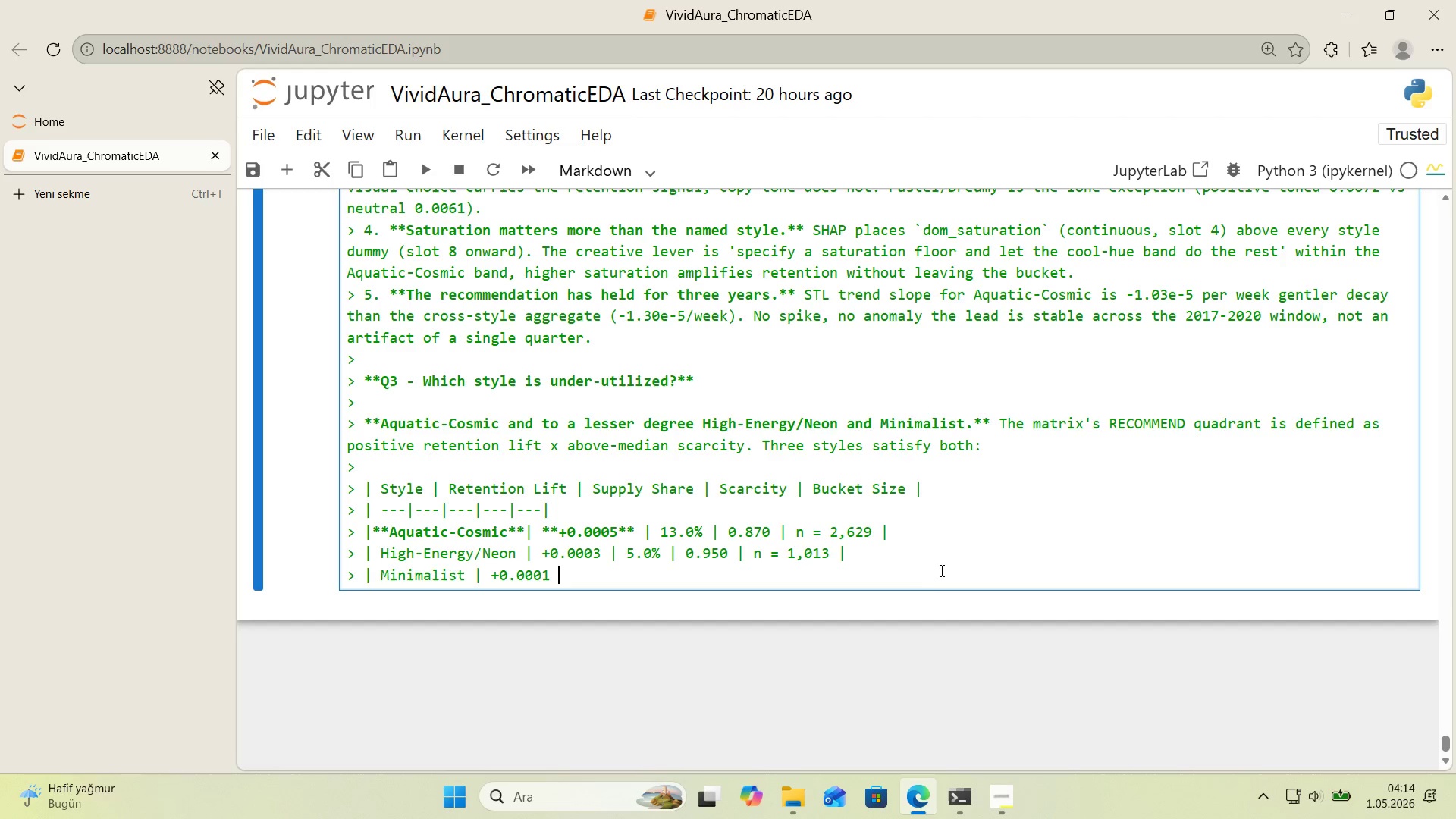 
key(Alt+Control+AltRight)
 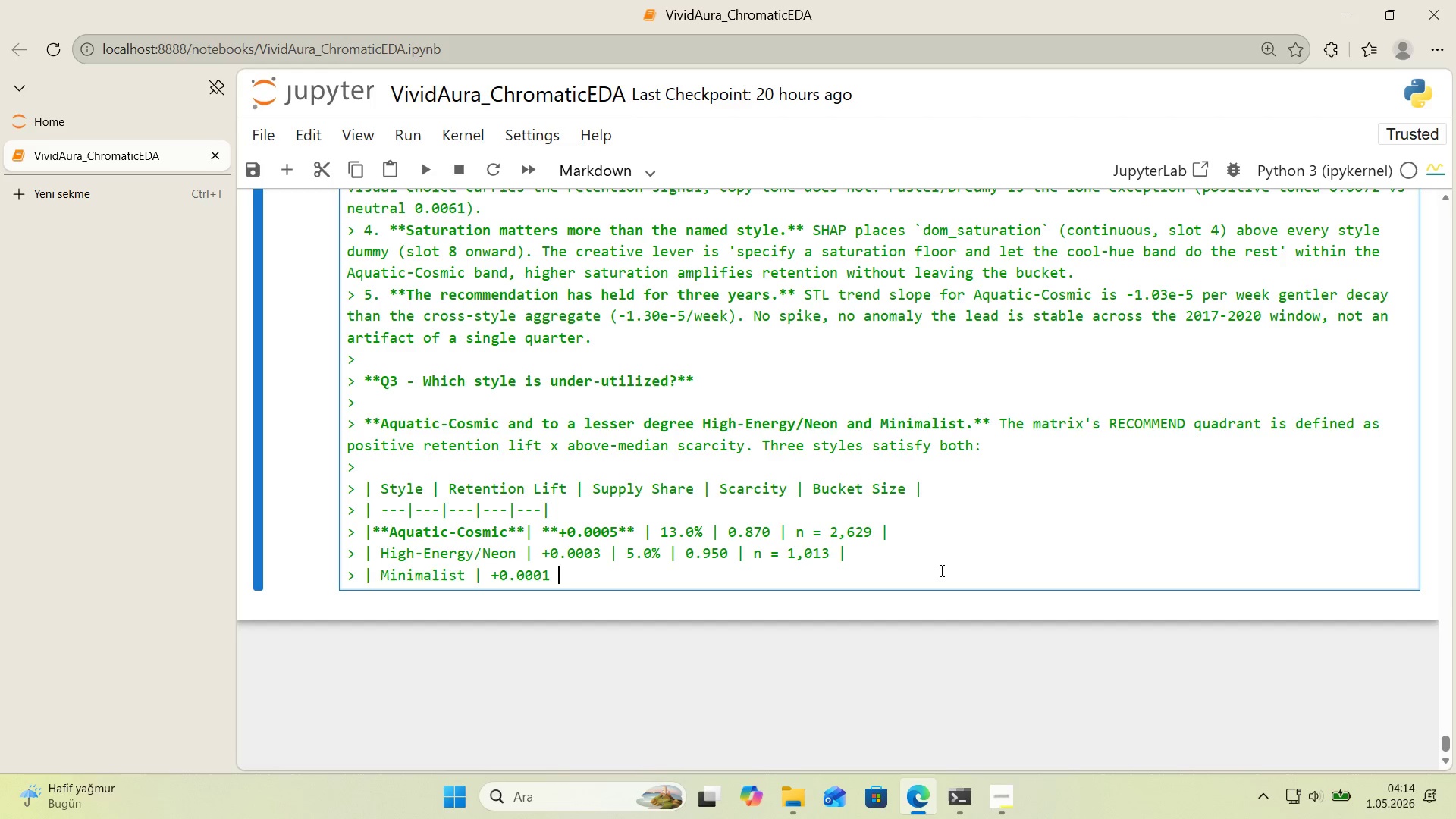 
key(Control+ControlLeft)
 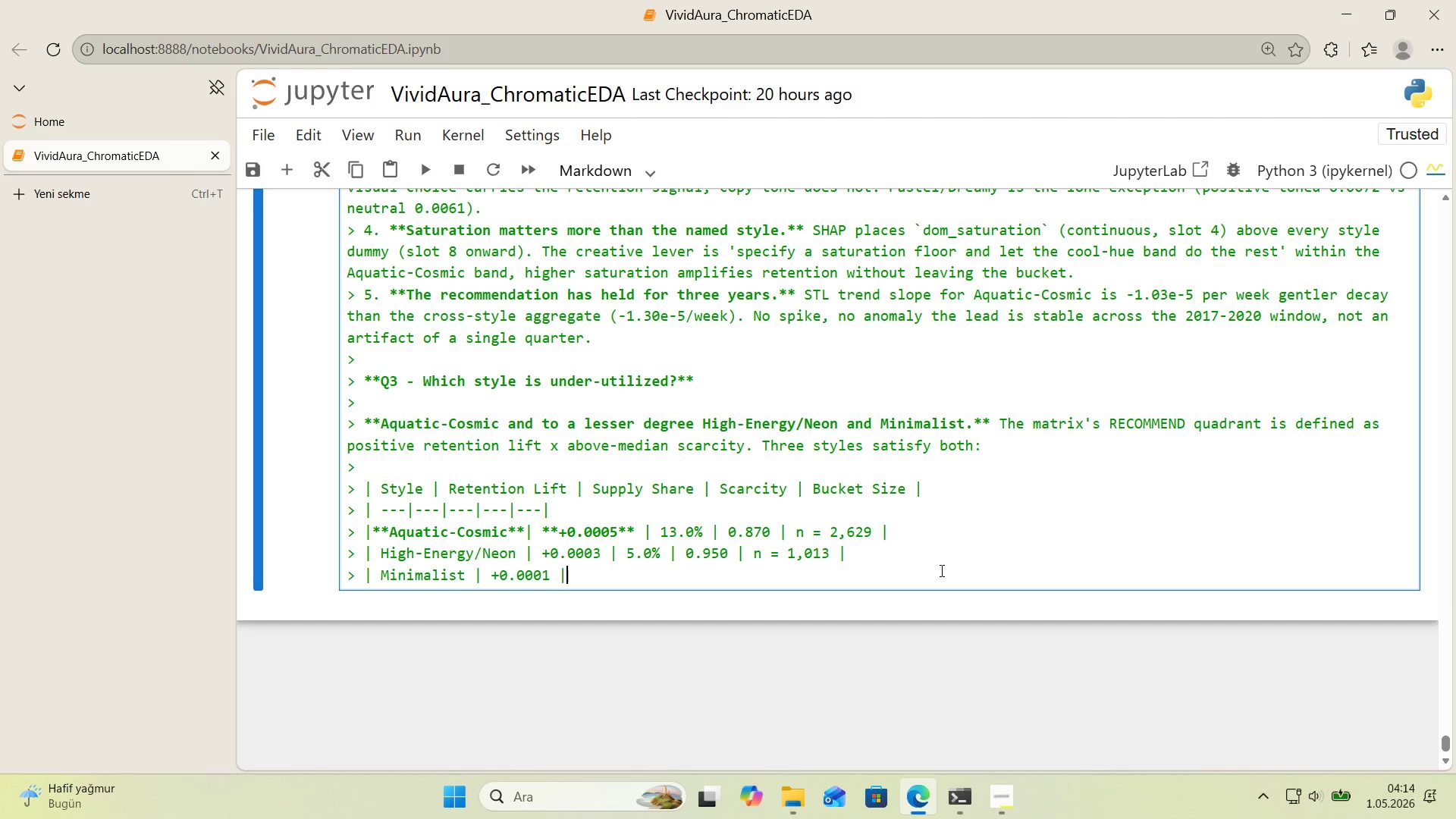 
key(Alt+Control+Minus)
 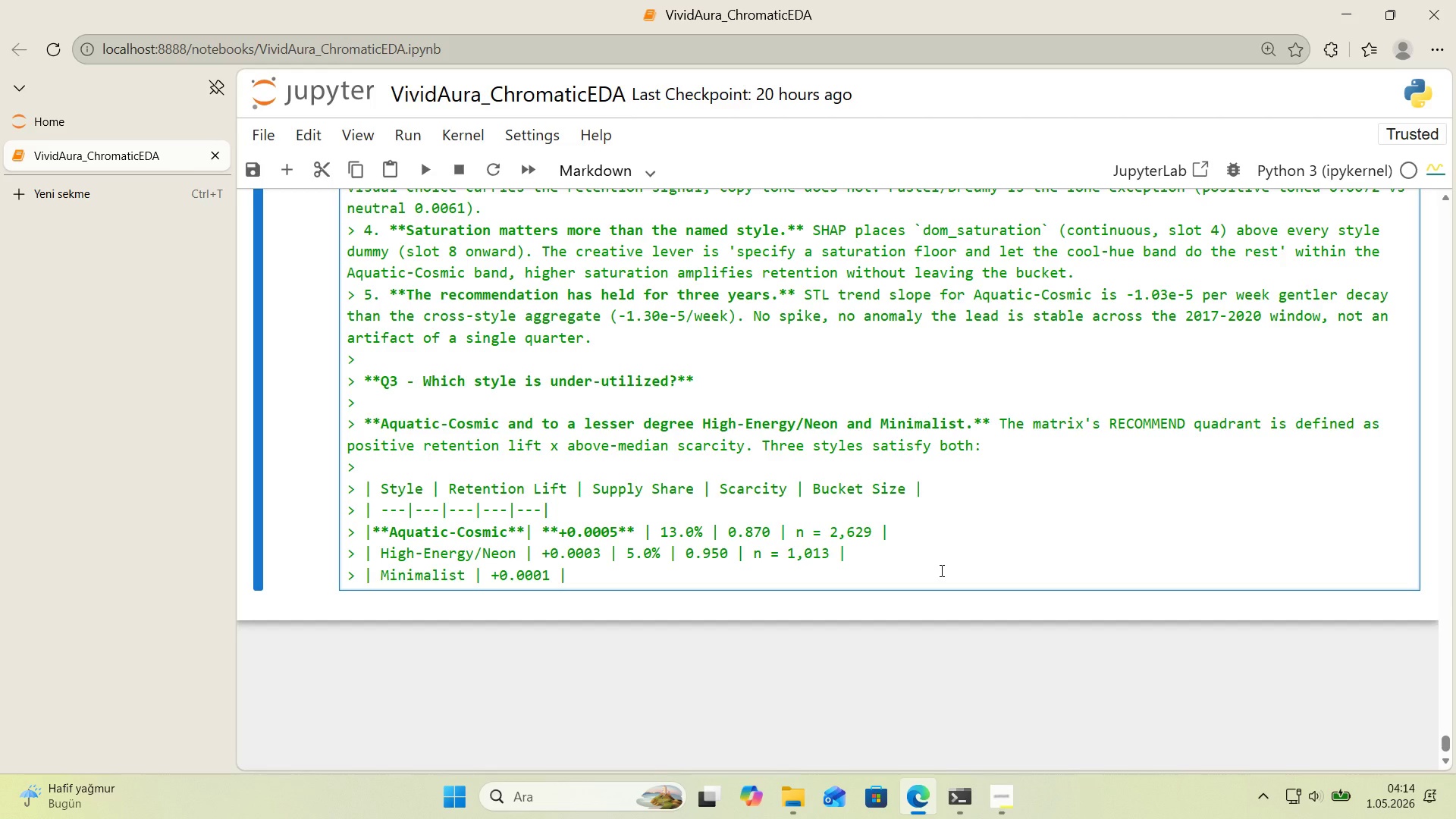 
key(Space)
 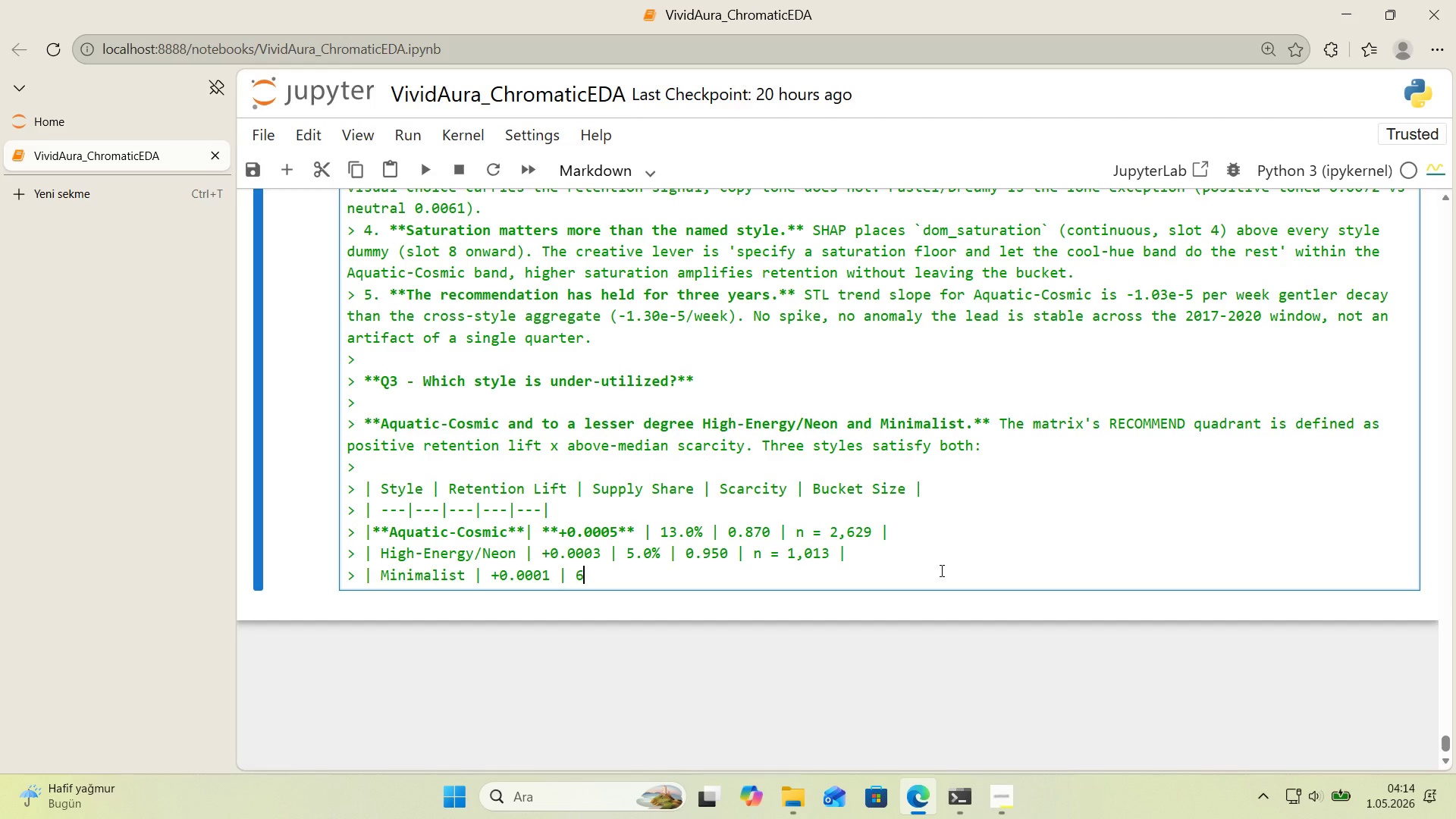 
key(6)
 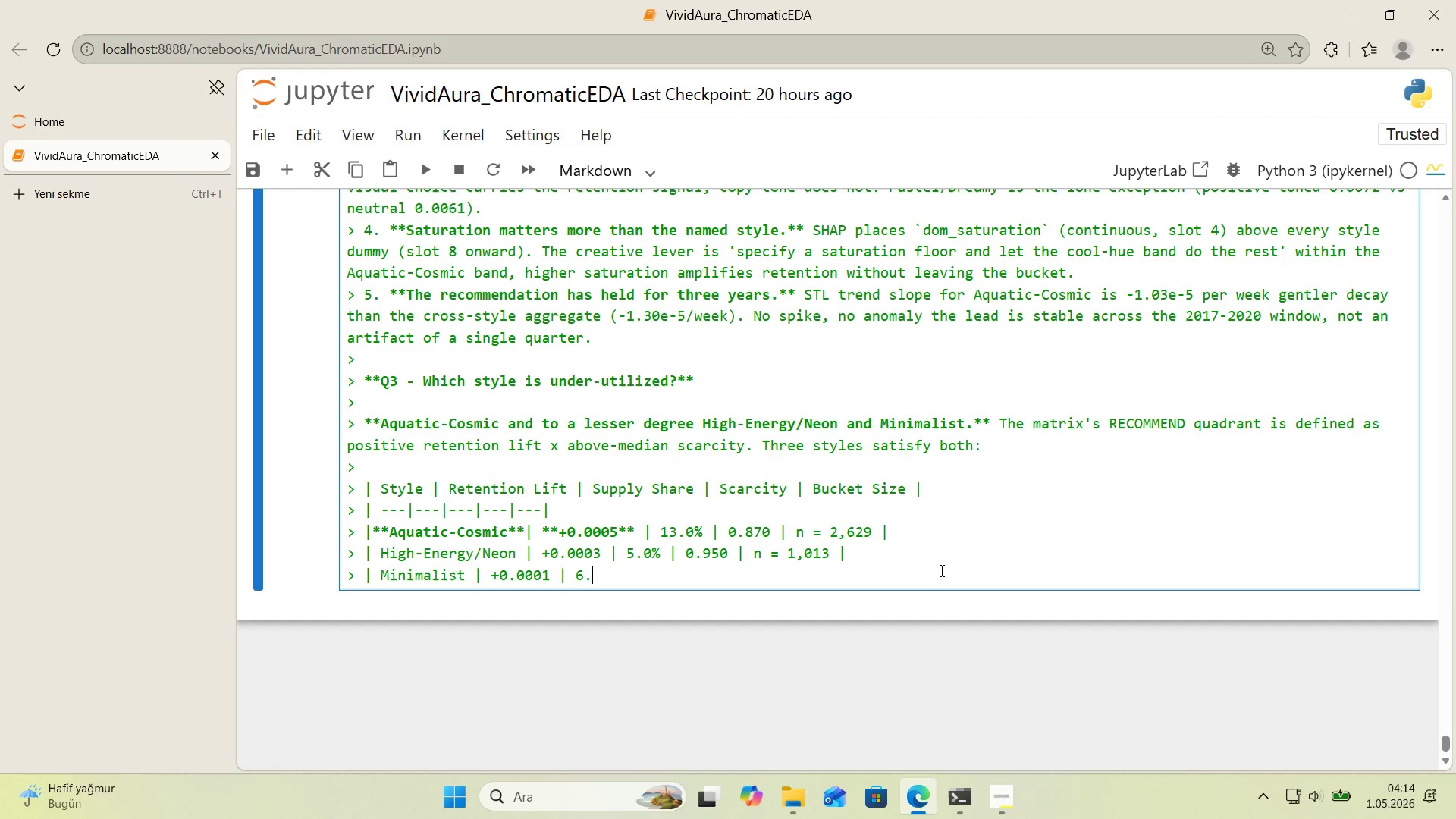 
key(Period)
 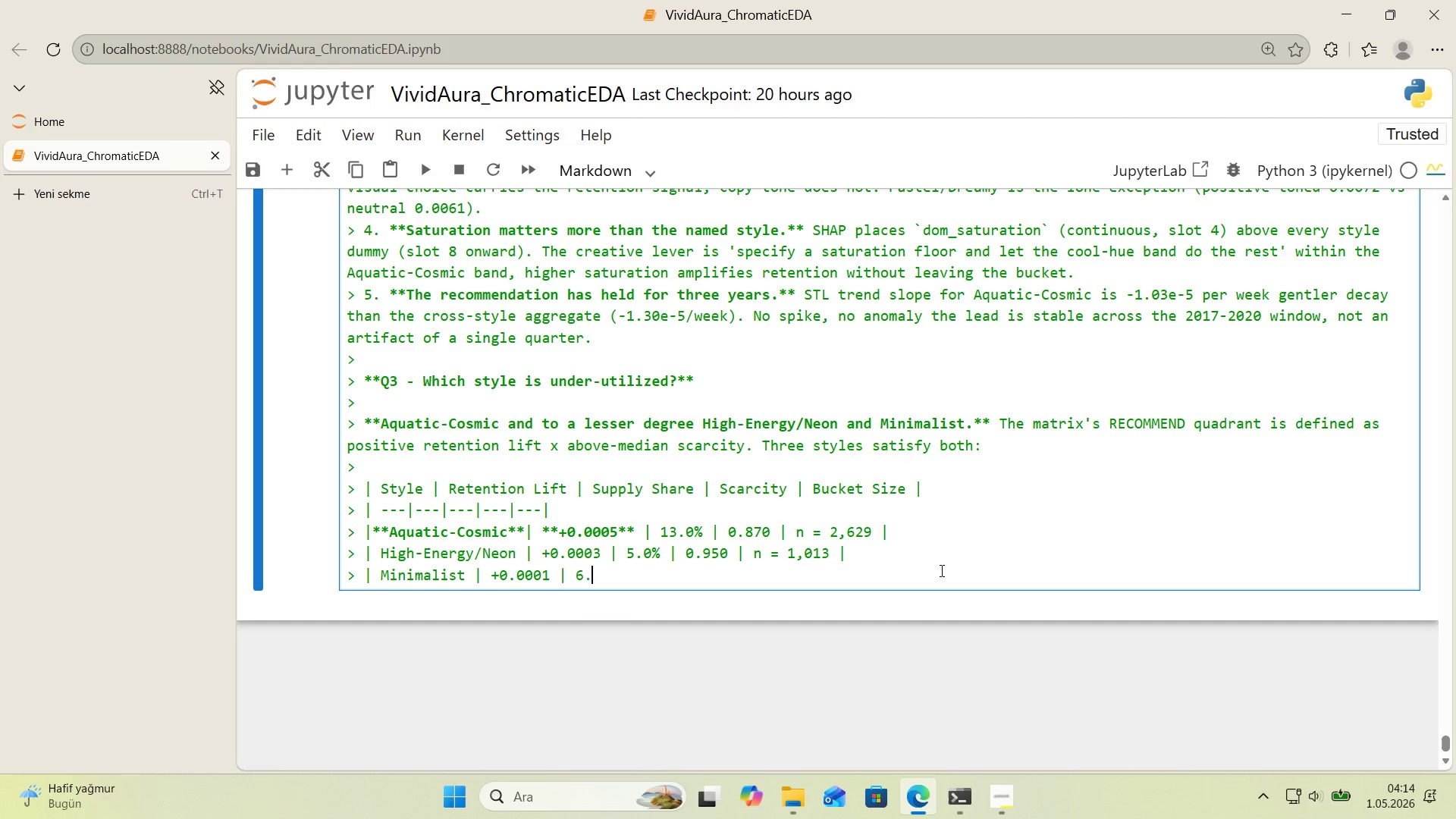 
key(1)
 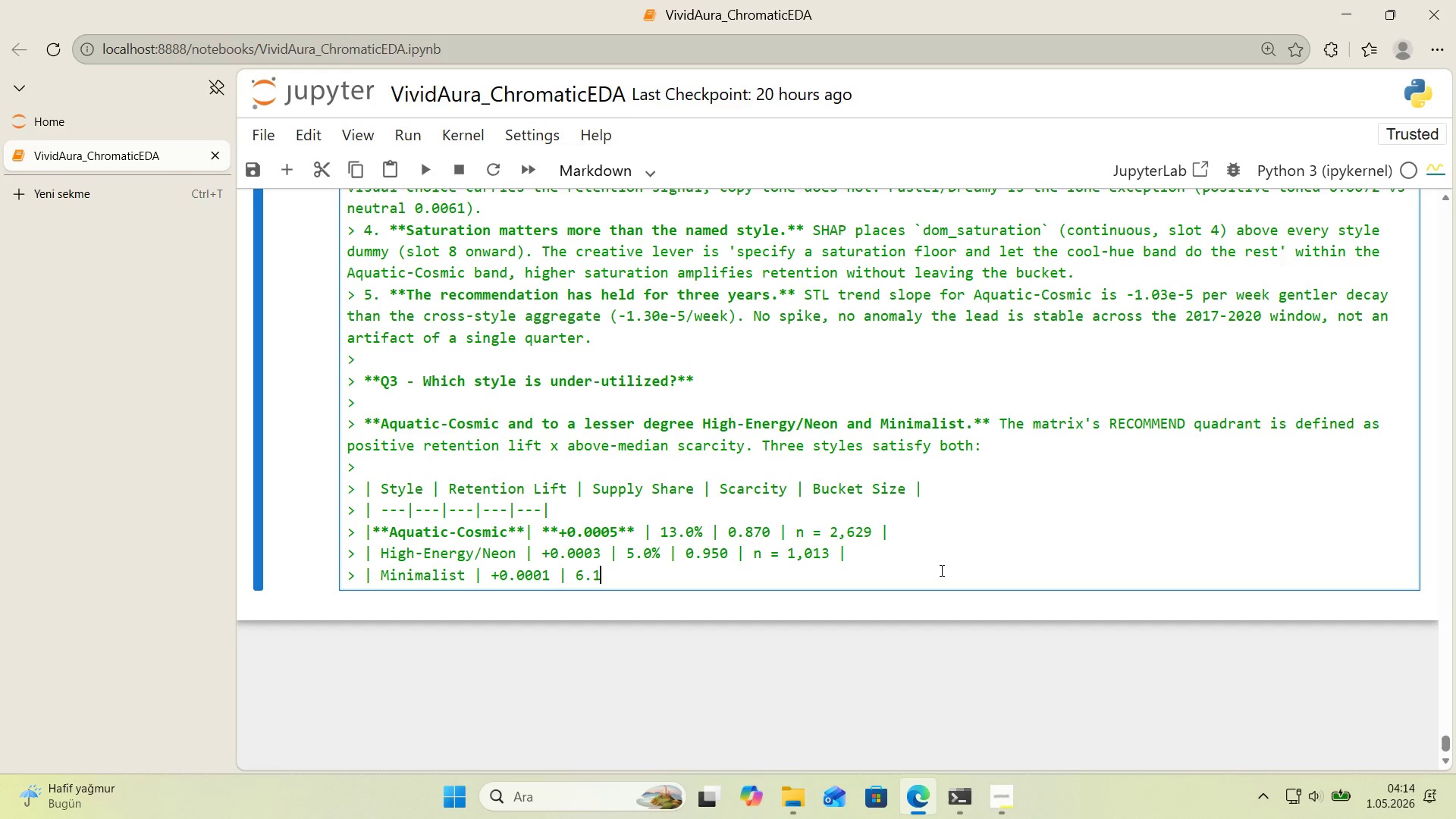 
key(Shift+ShiftRight)
 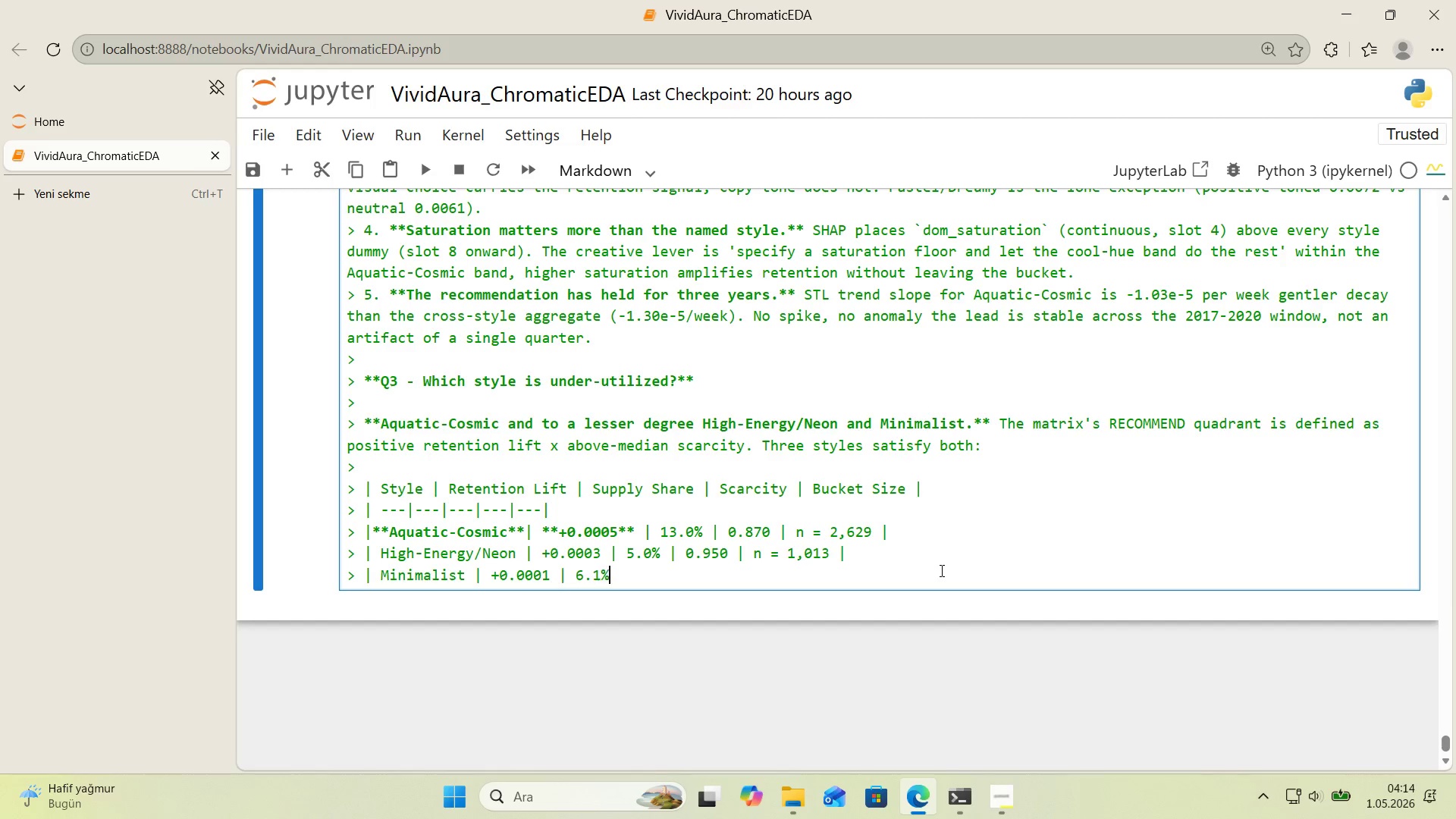 
key(Shift+5)
 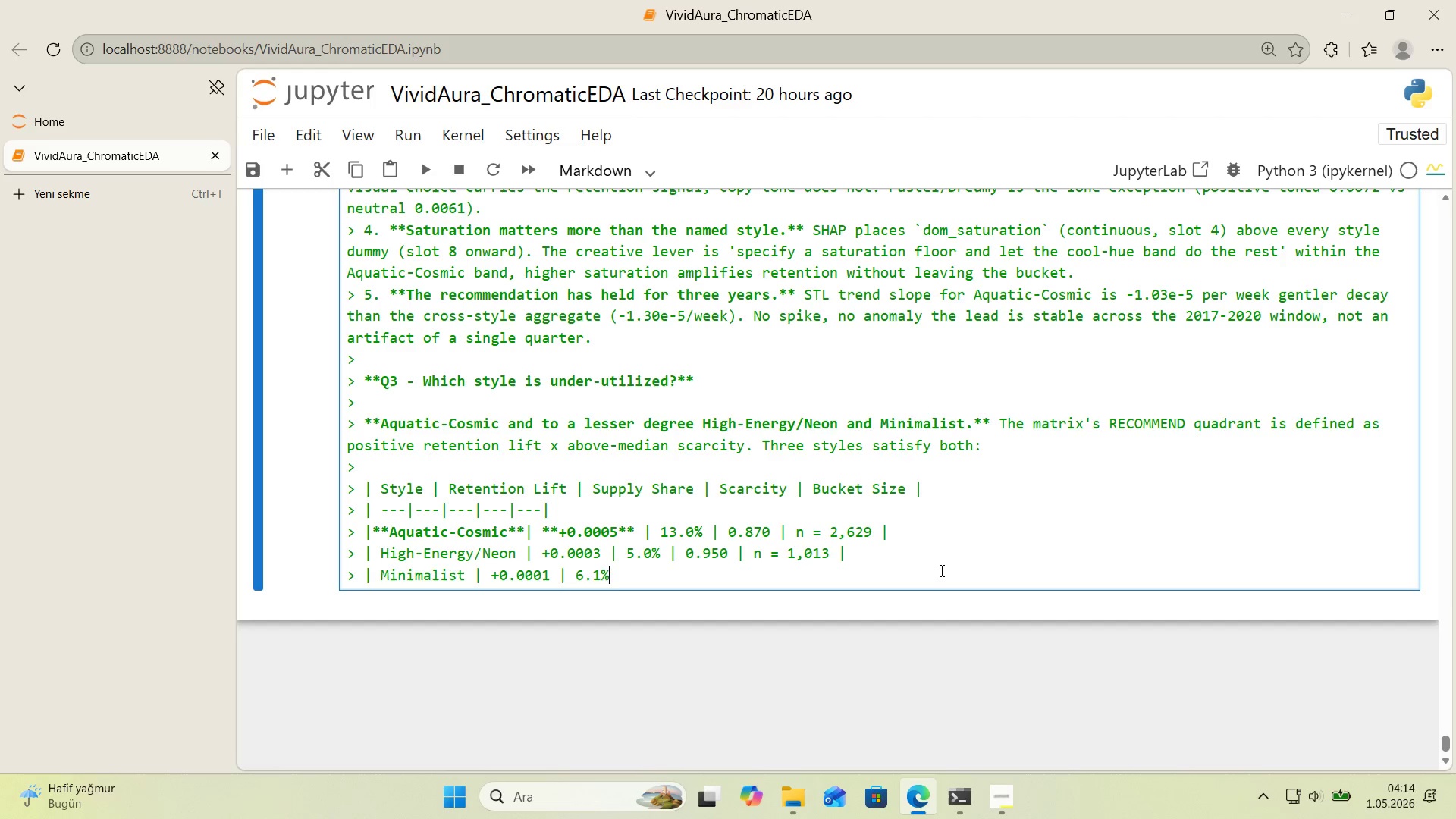 
key(Space)
 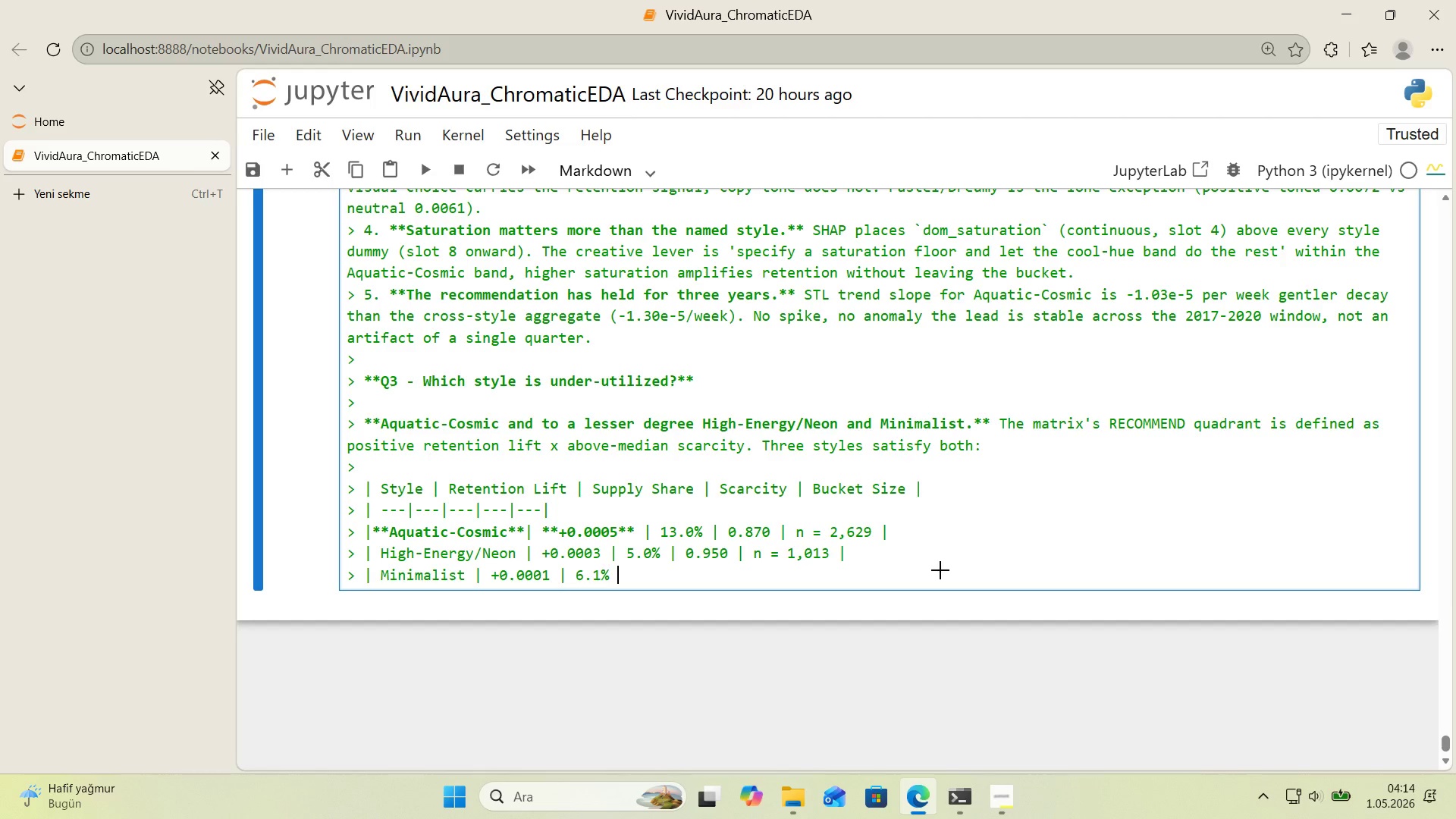 
key(Alt+Control+AltRight)
 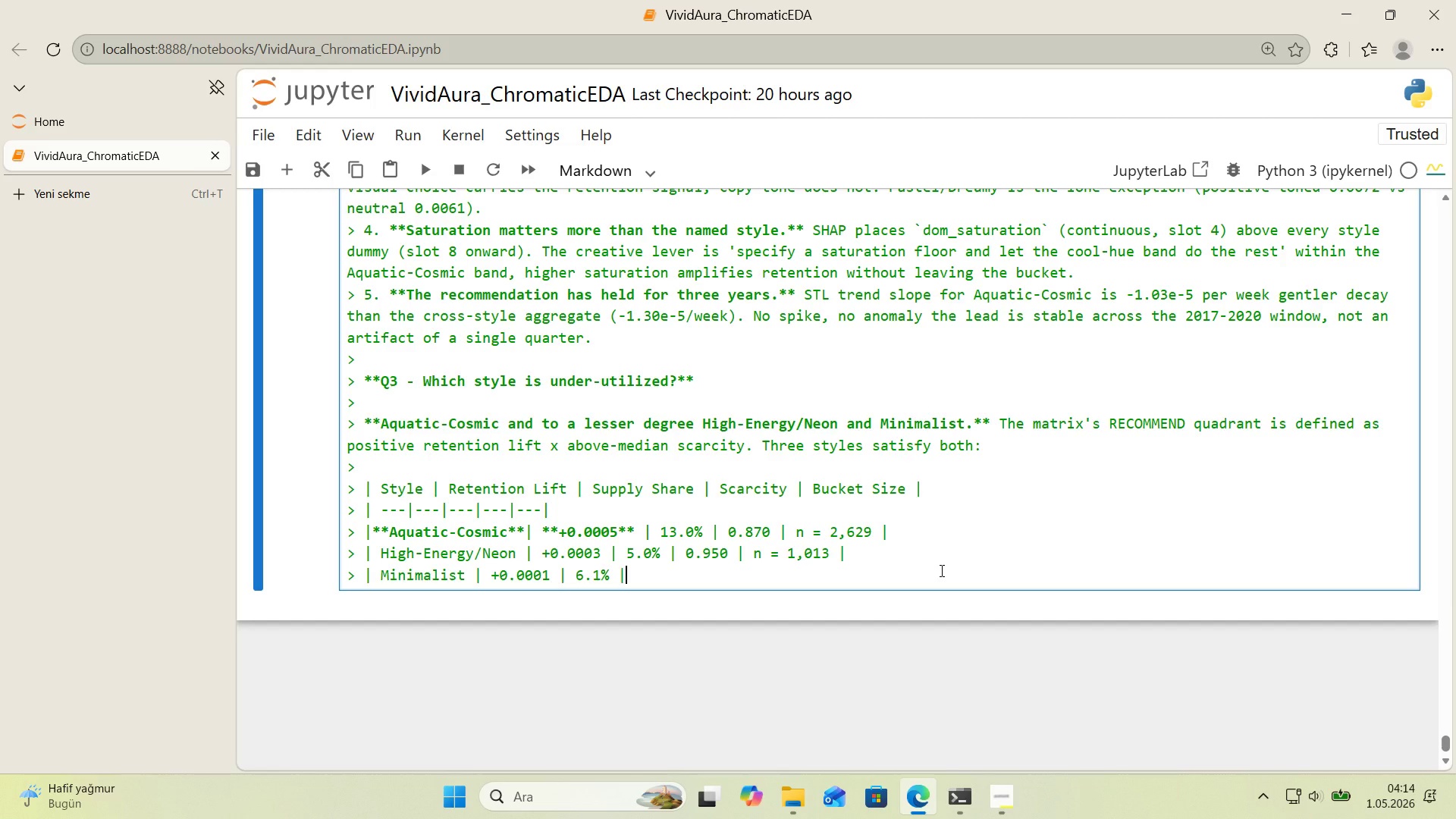 
key(Control+ControlLeft)
 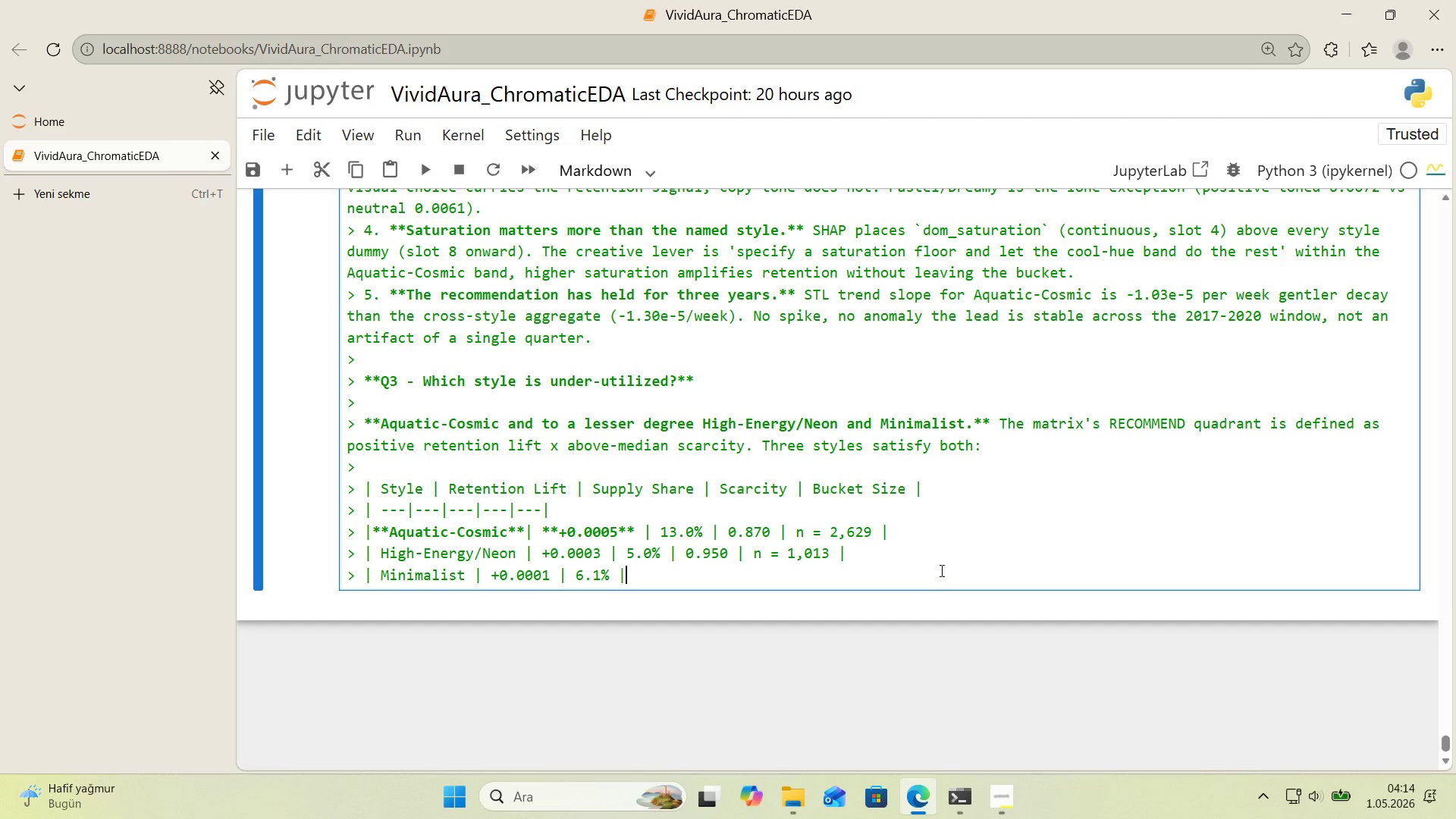 
key(Alt+Control+Minus)
 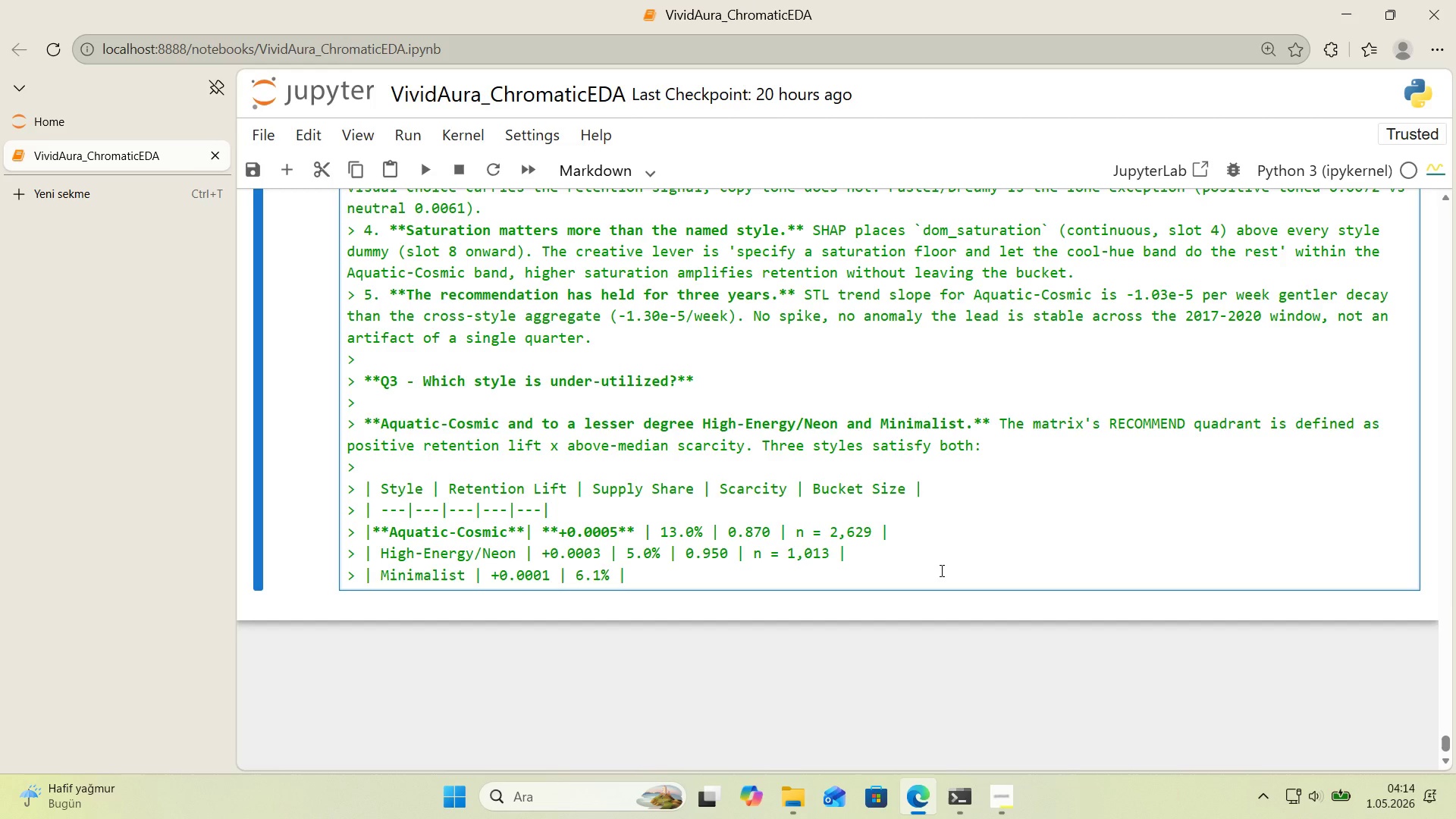 
key(Space)
 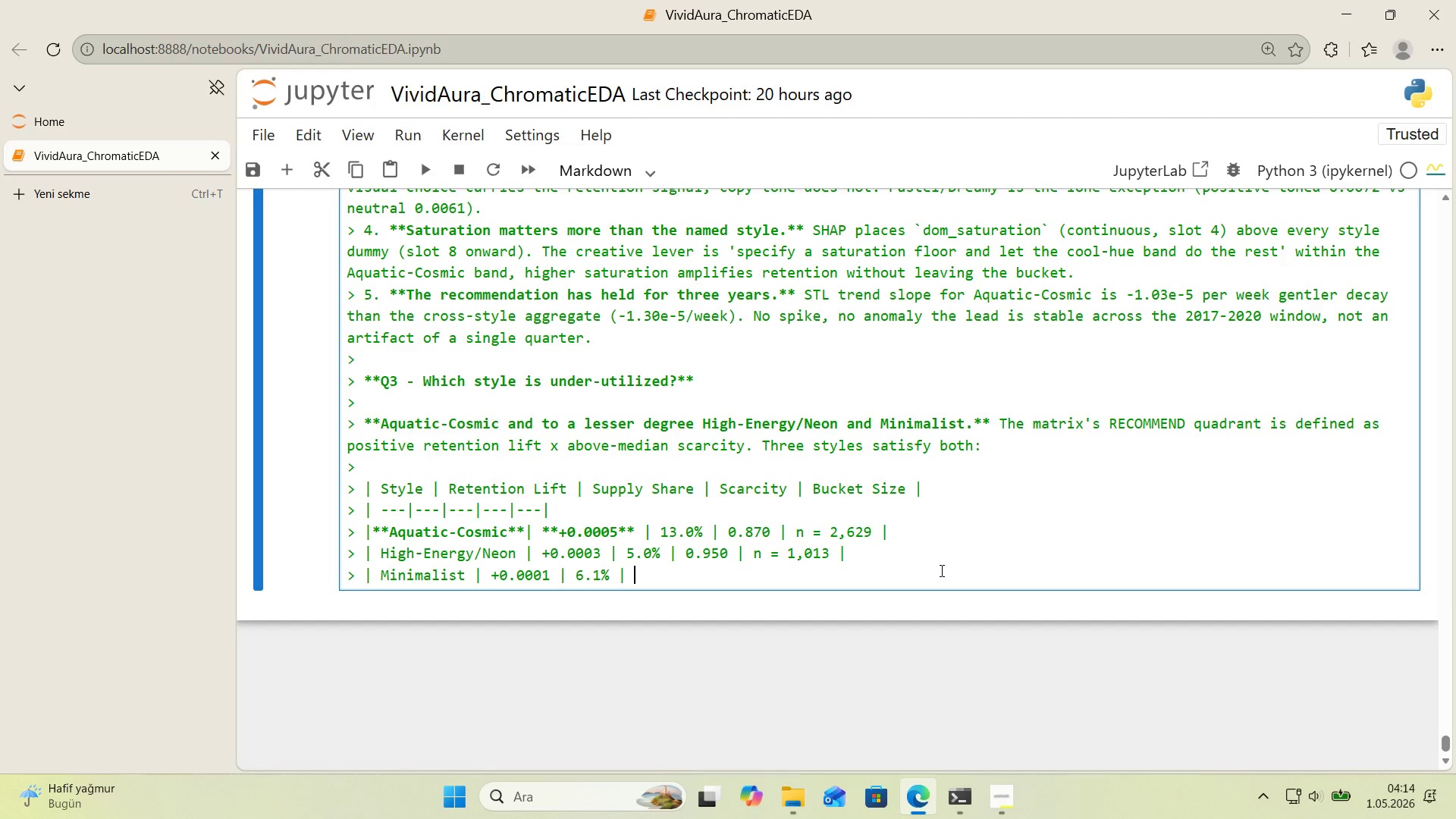 
key(Numpad0)
 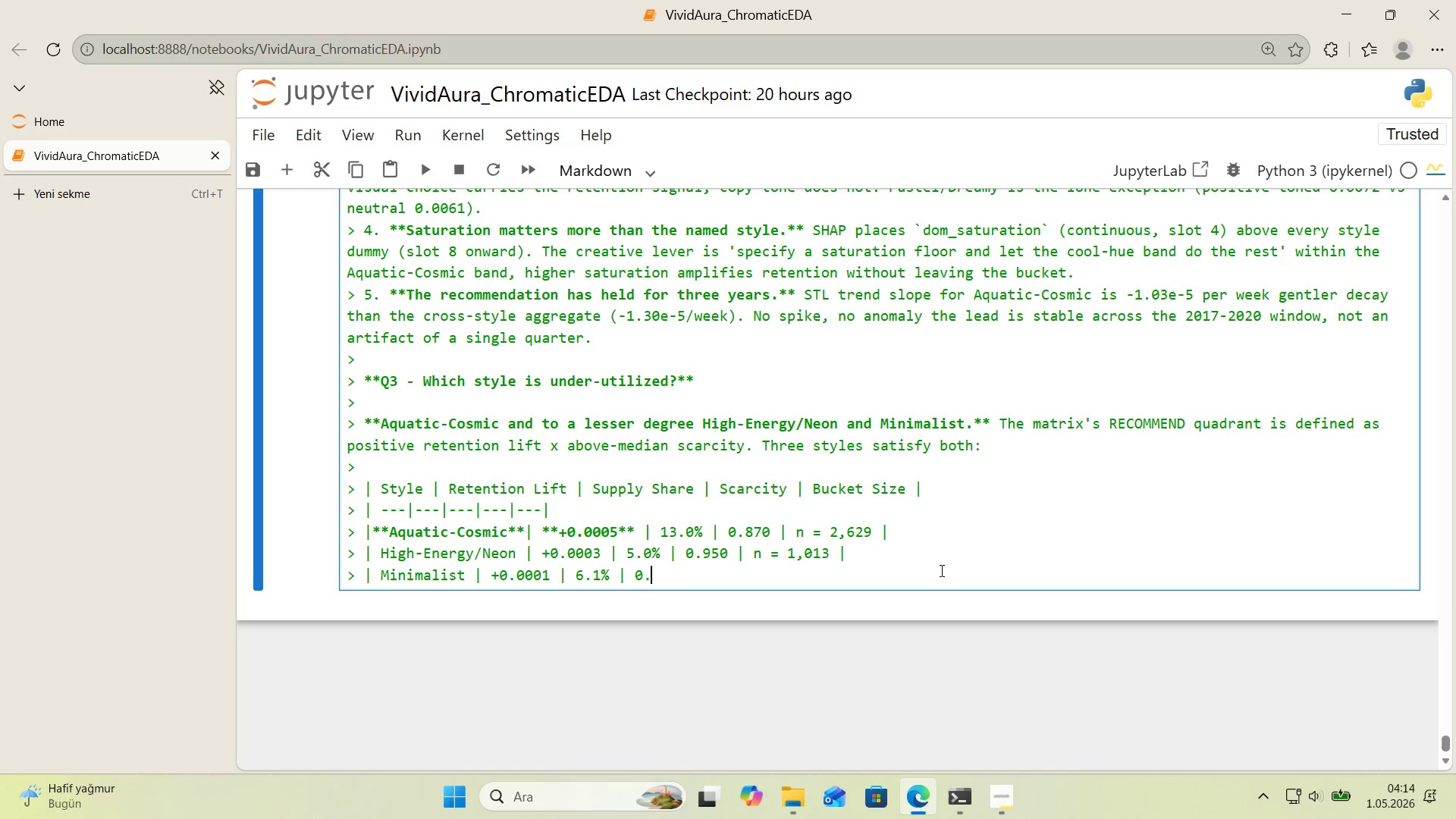 
key(Period)
 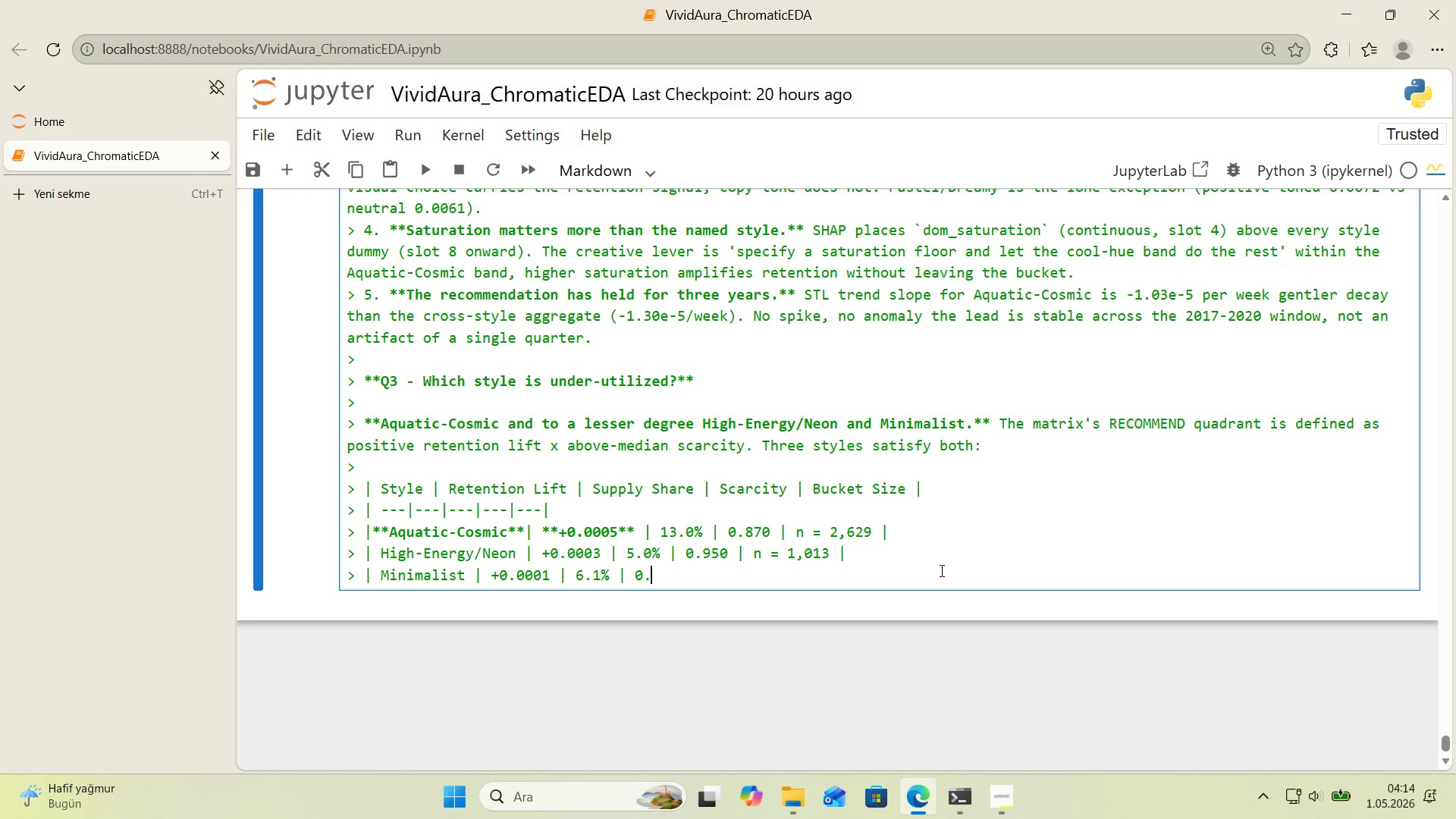 
key(Numpad9)
 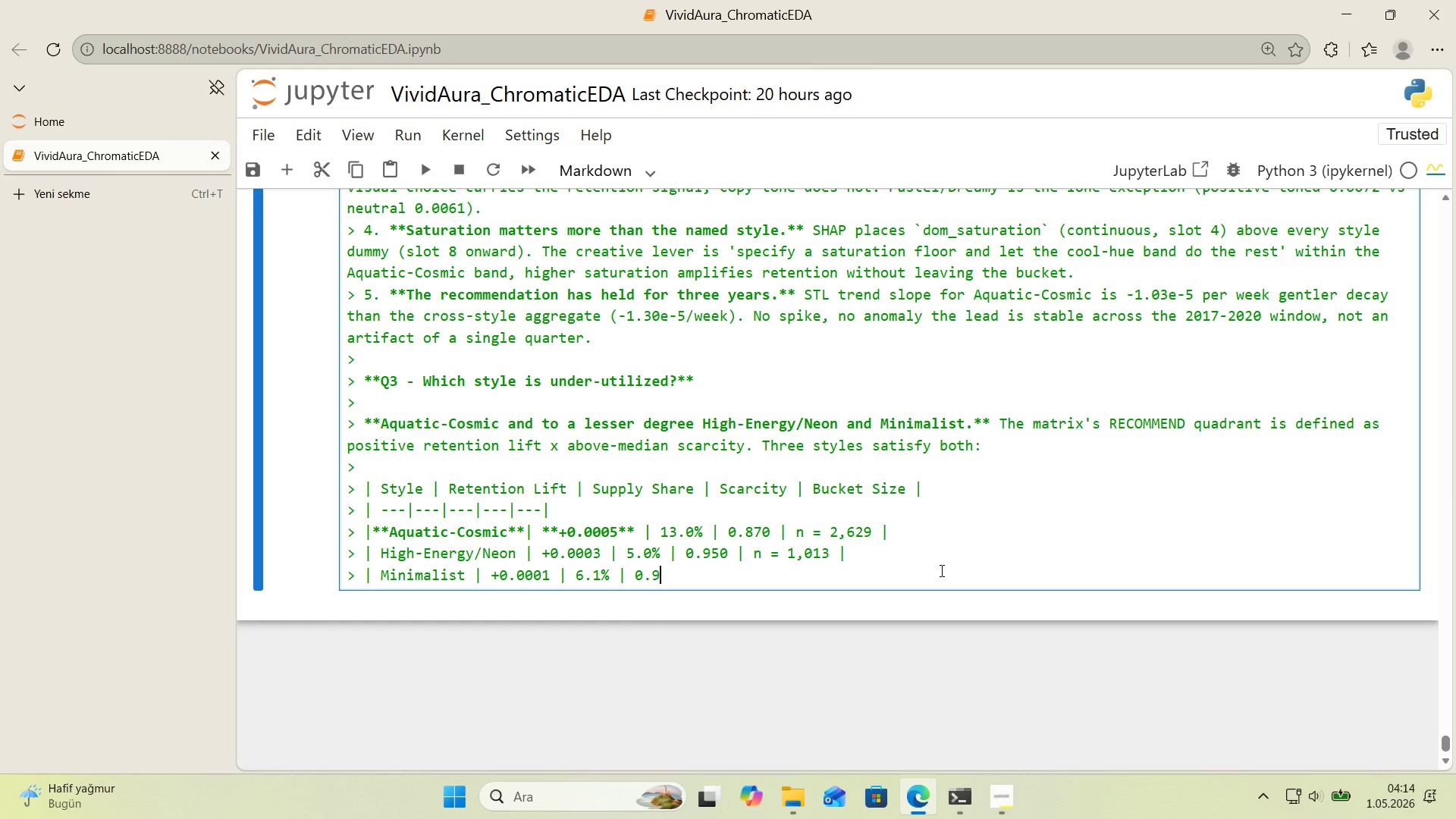 
key(Numpad4)
 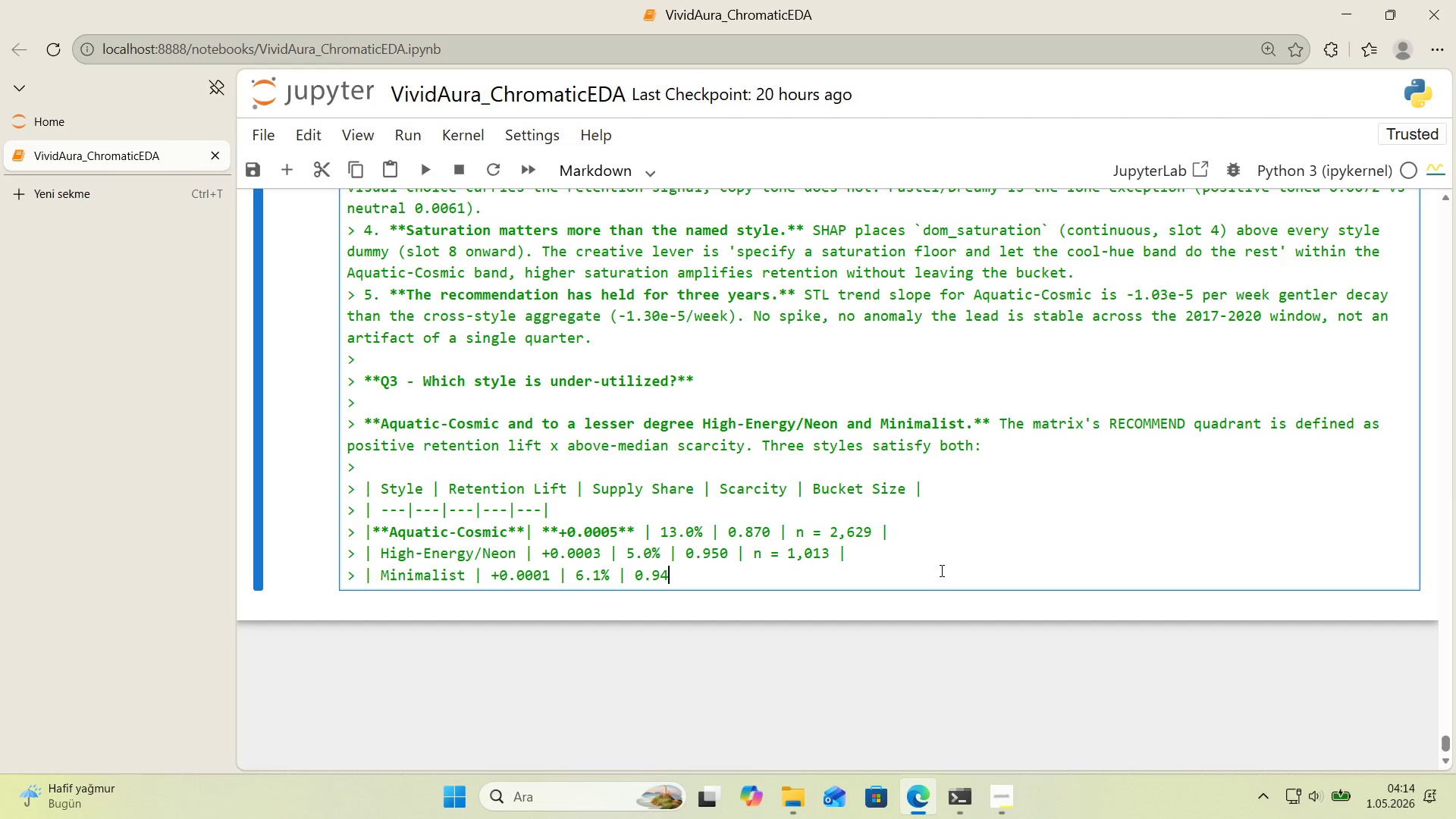 
key(Numpad0)
 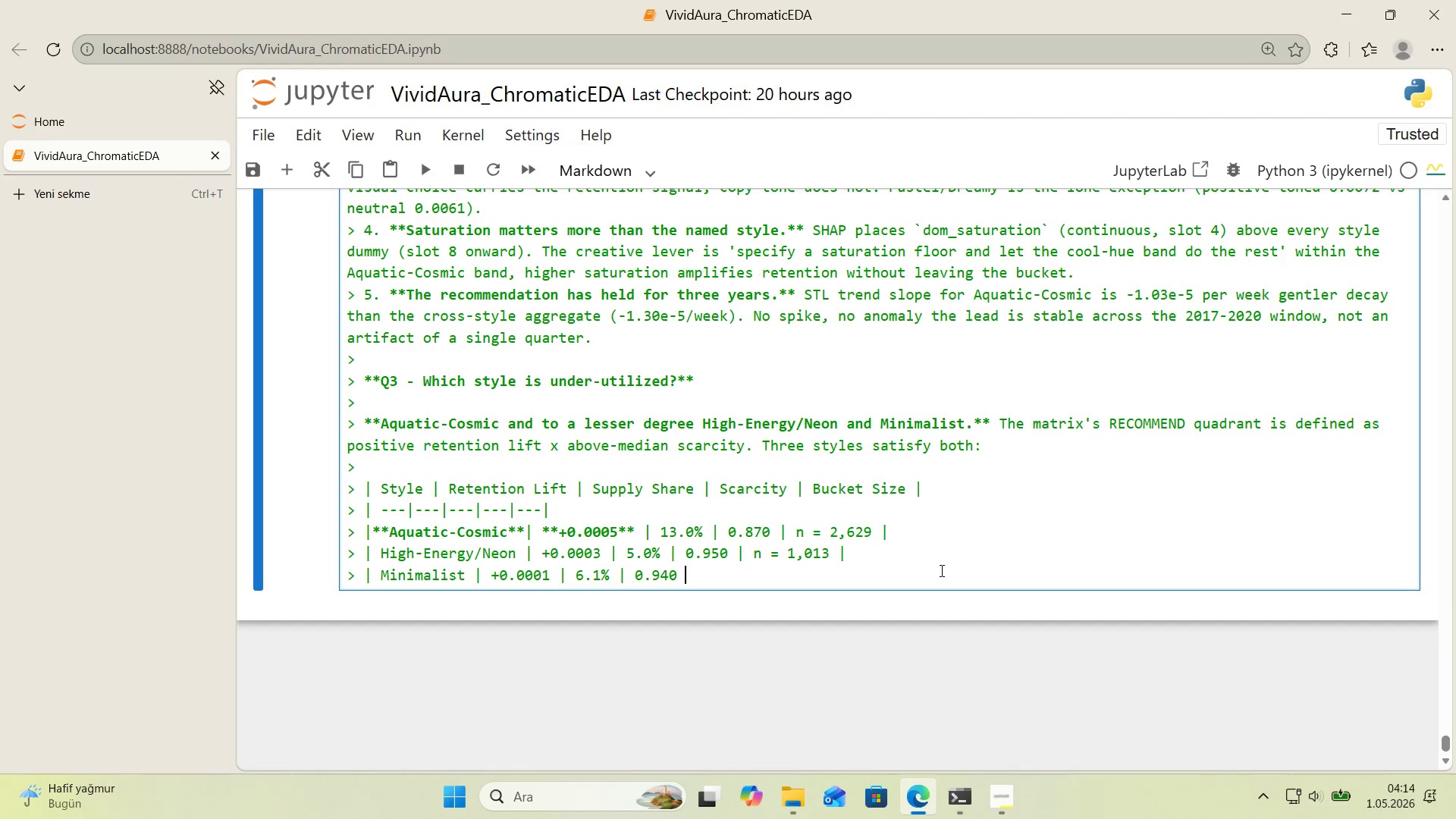 
key(Space)
 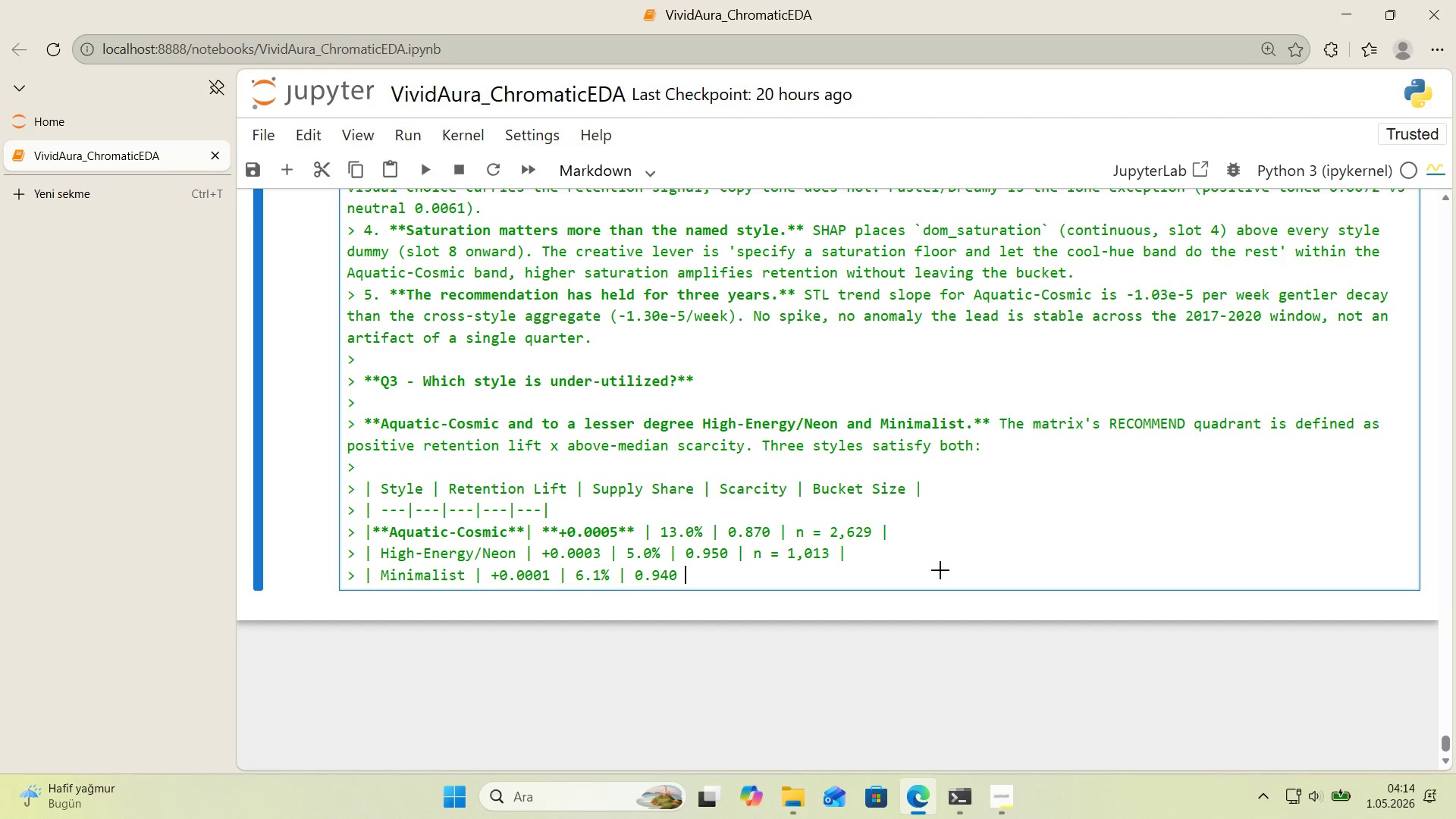 
key(Alt+Control+Minus)
 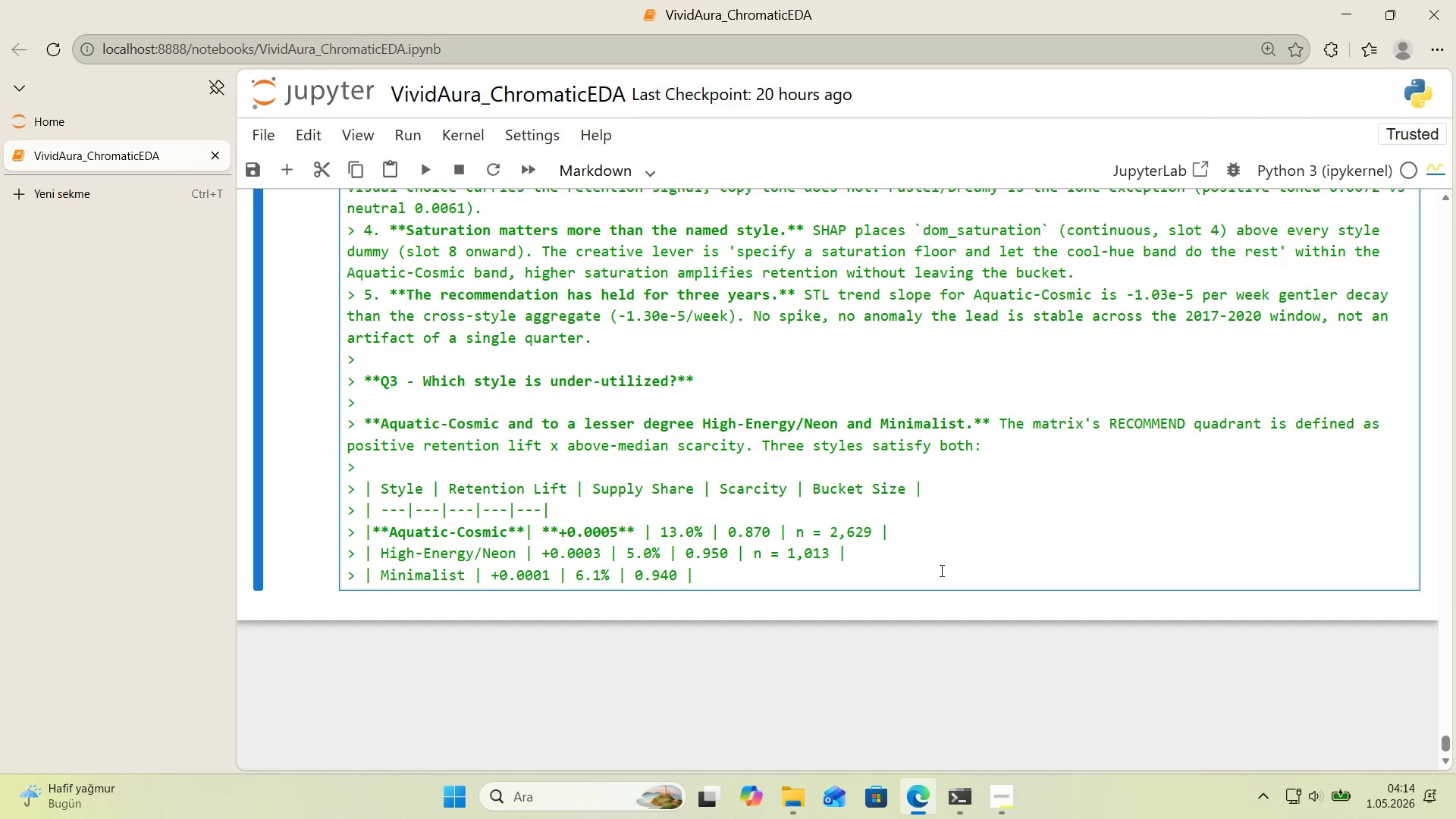 
type( n ) 1,221 )
 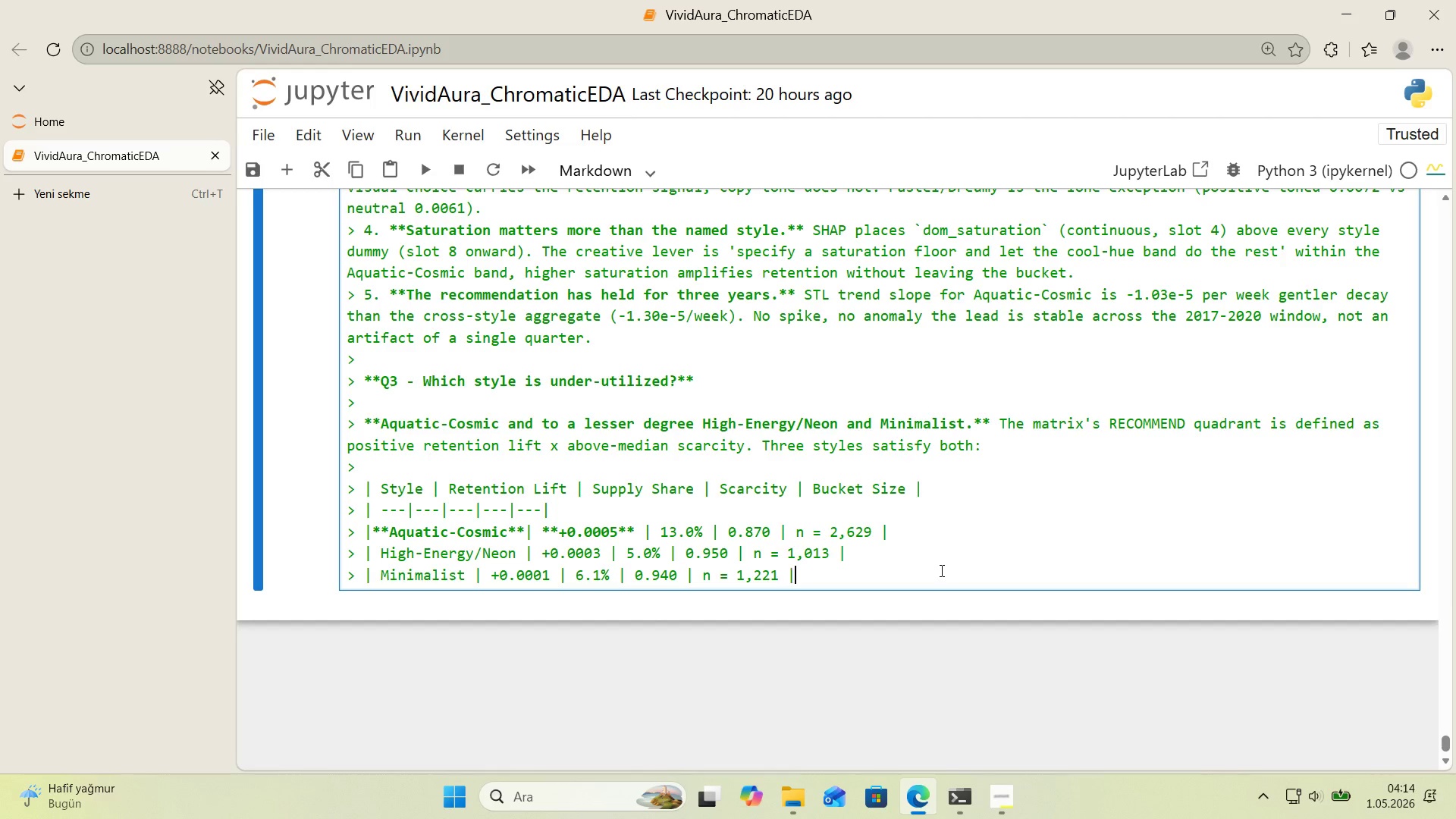 
key(Alt+Control+Minus)
 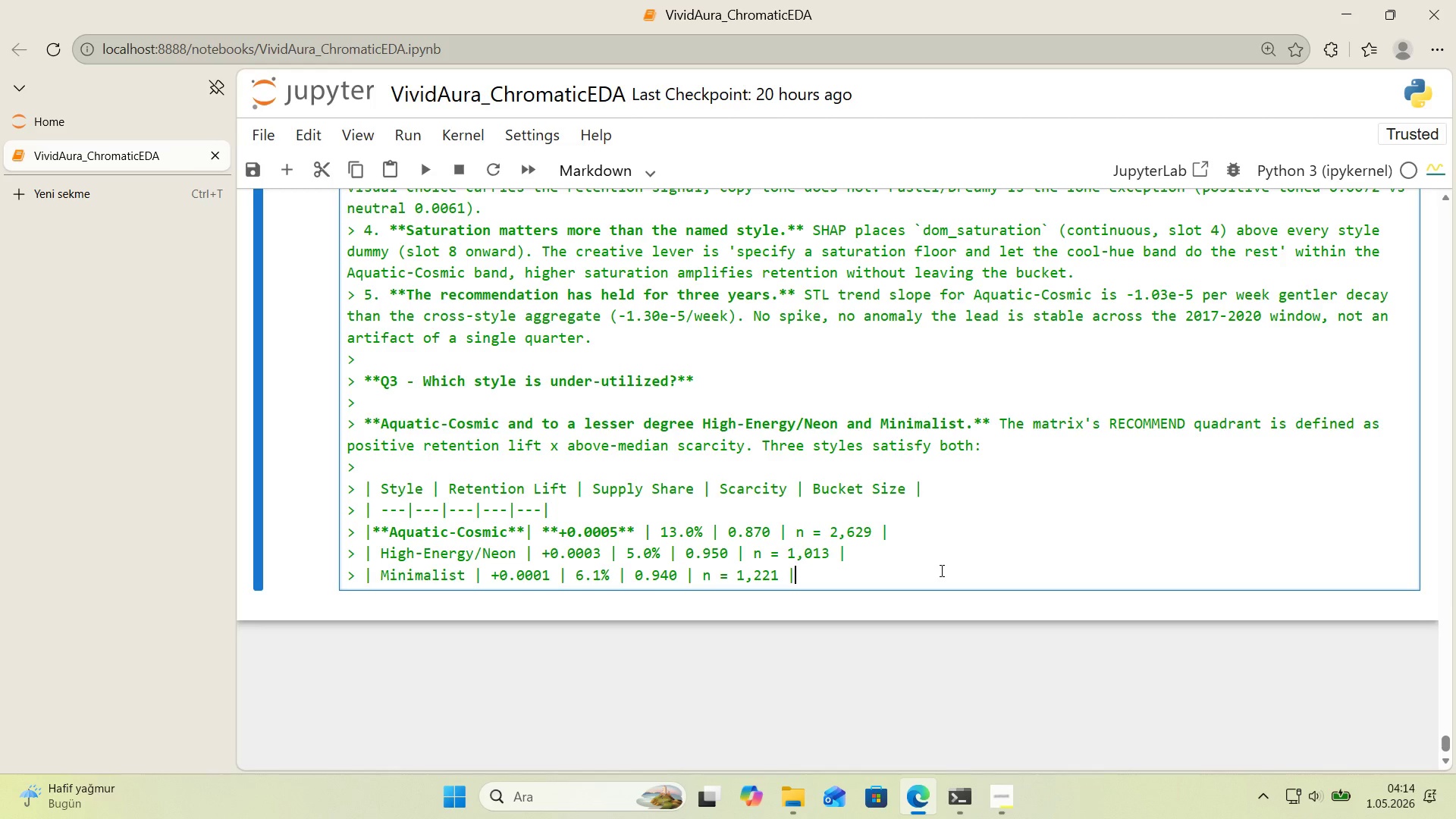 
key(Enter)
 